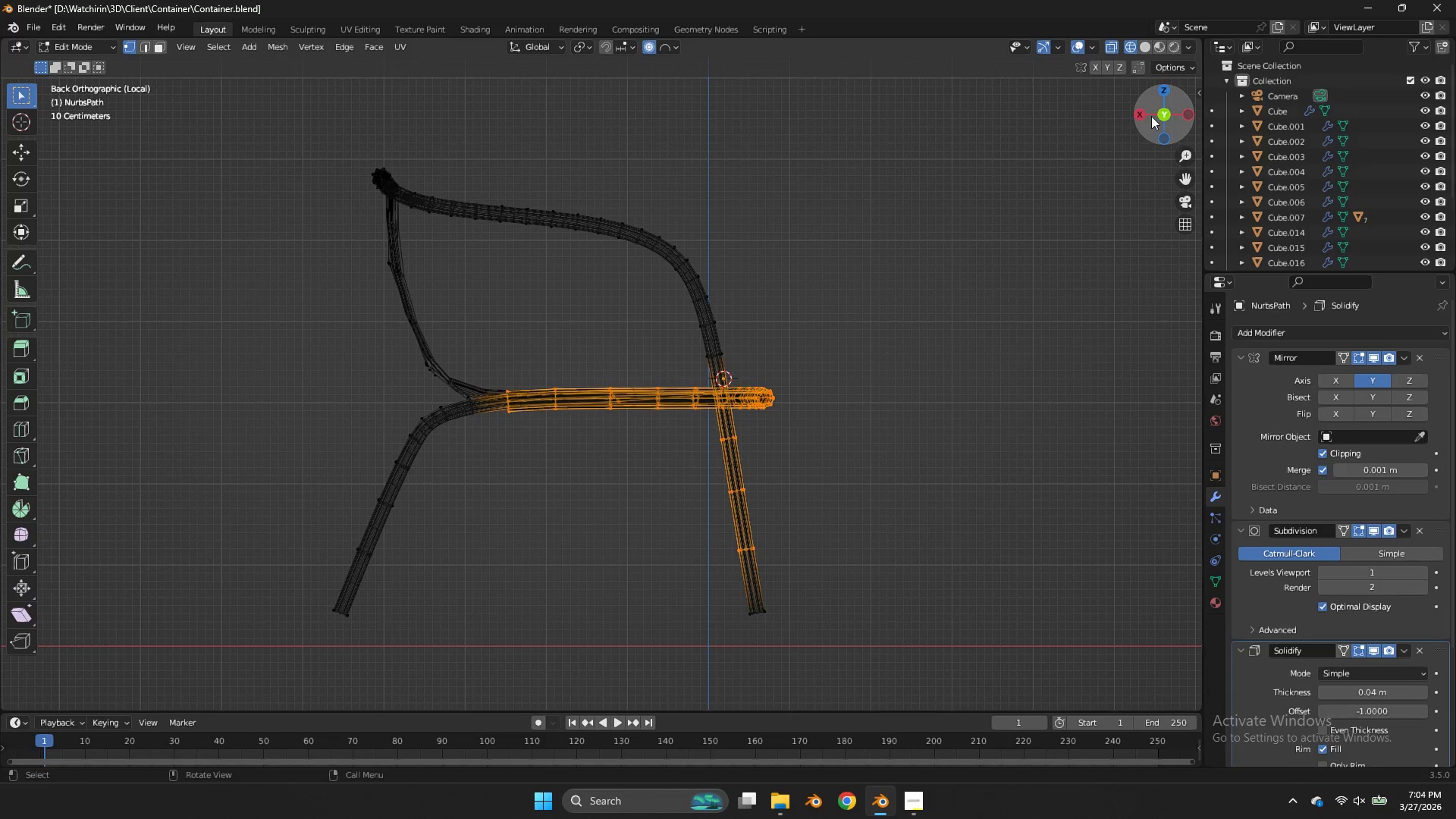 
left_click_drag(start_coordinate=[1169, 115], to_coordinate=[829, 130])
 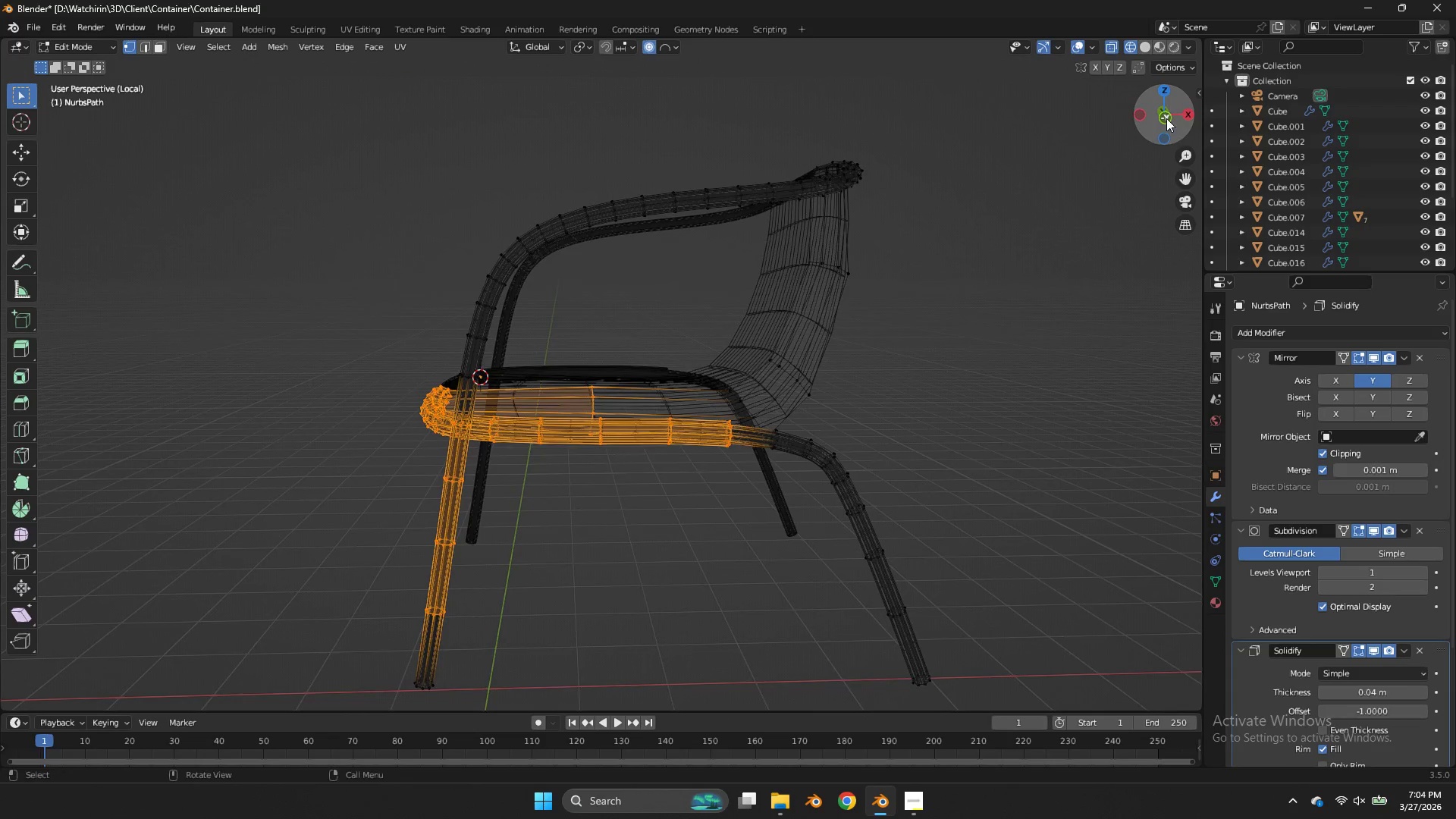 
left_click([1166, 118])
 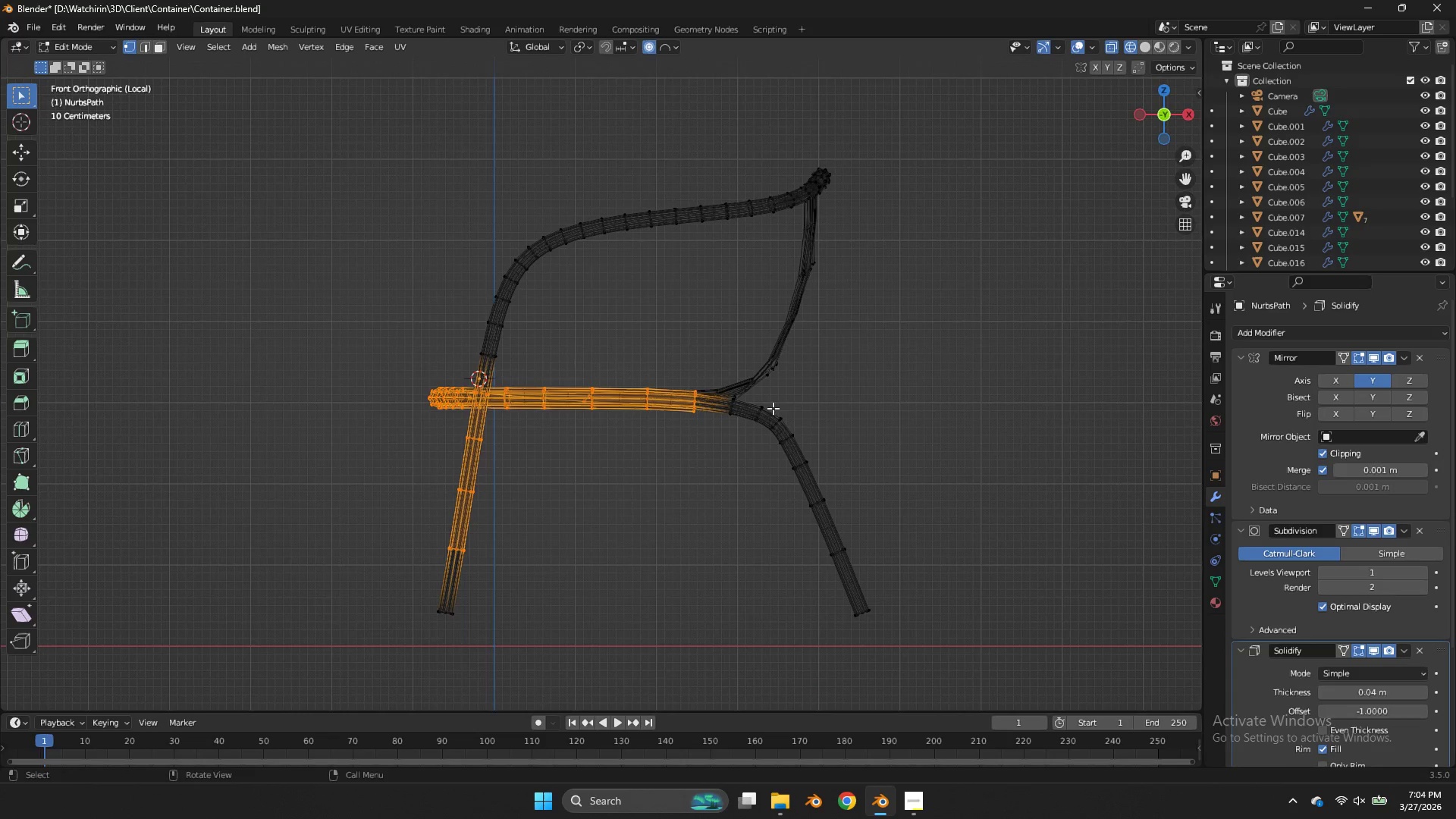 
hold_key(key=ShiftLeft, duration=4.31)
left_click_drag(start_coordinate=[745, 372], to_coordinate=[411, 587])
 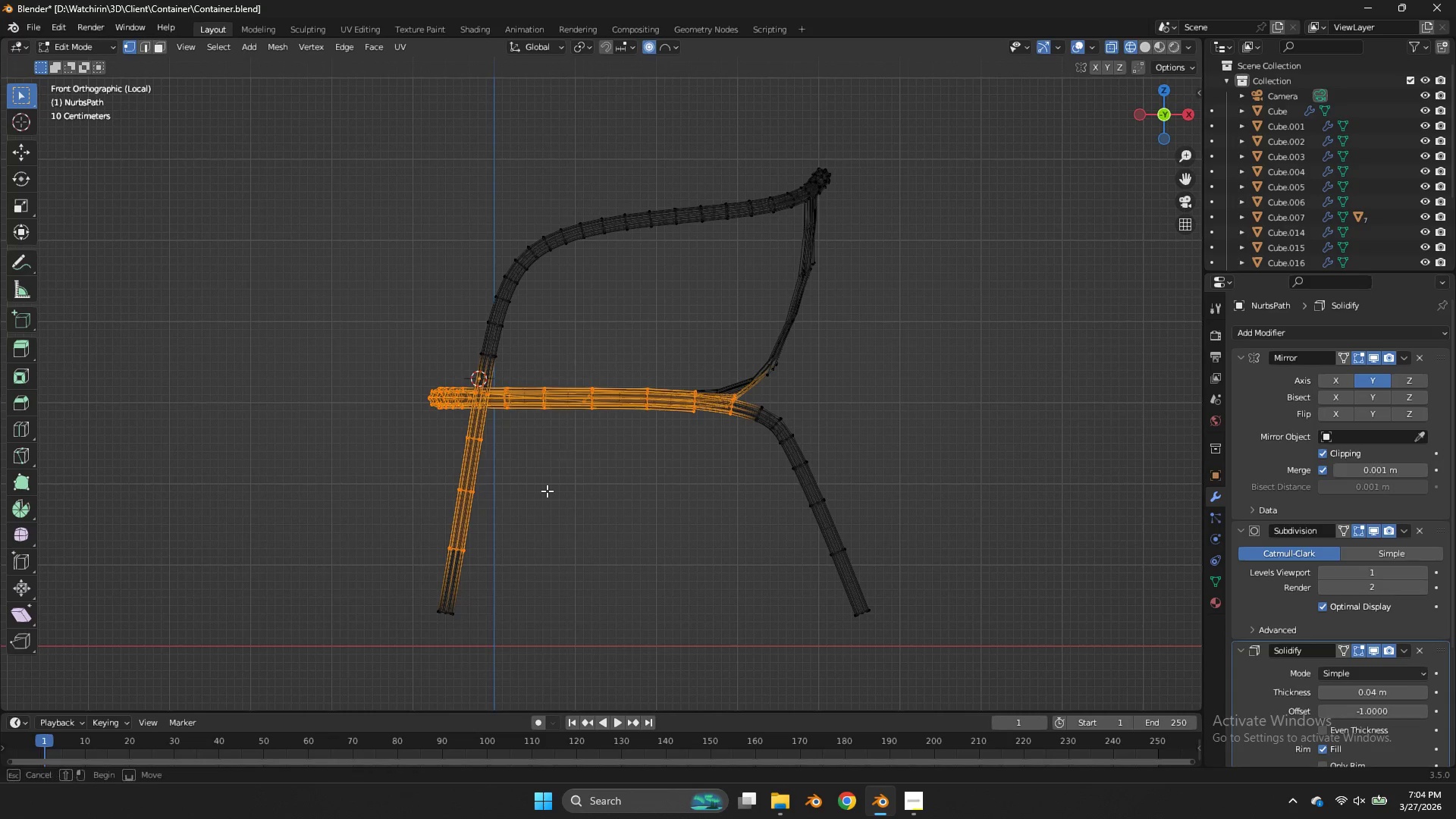 
left_click_drag(start_coordinate=[576, 458], to_coordinate=[268, 714])
 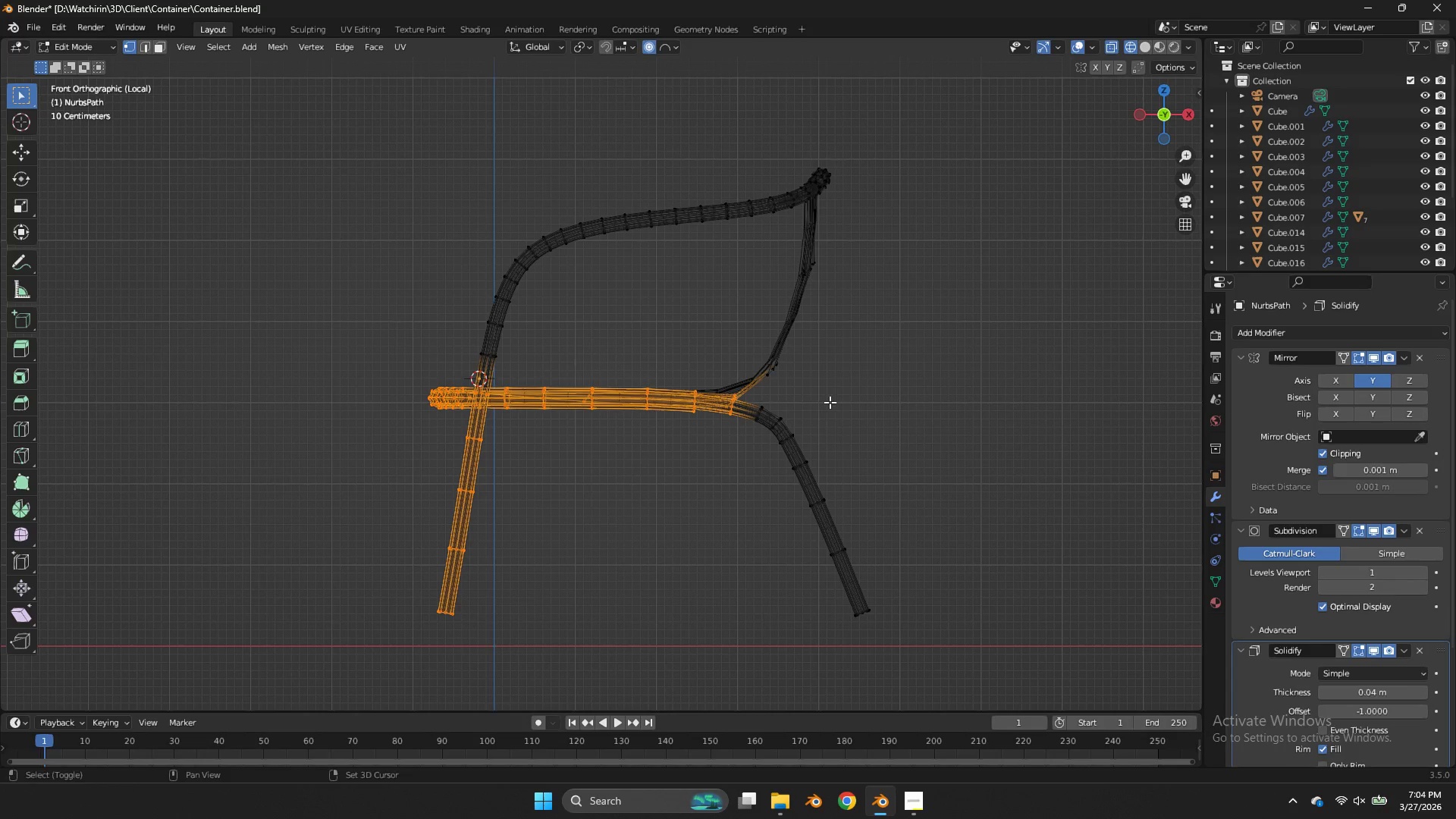 
left_click_drag(start_coordinate=[839, 397], to_coordinate=[282, 676])
 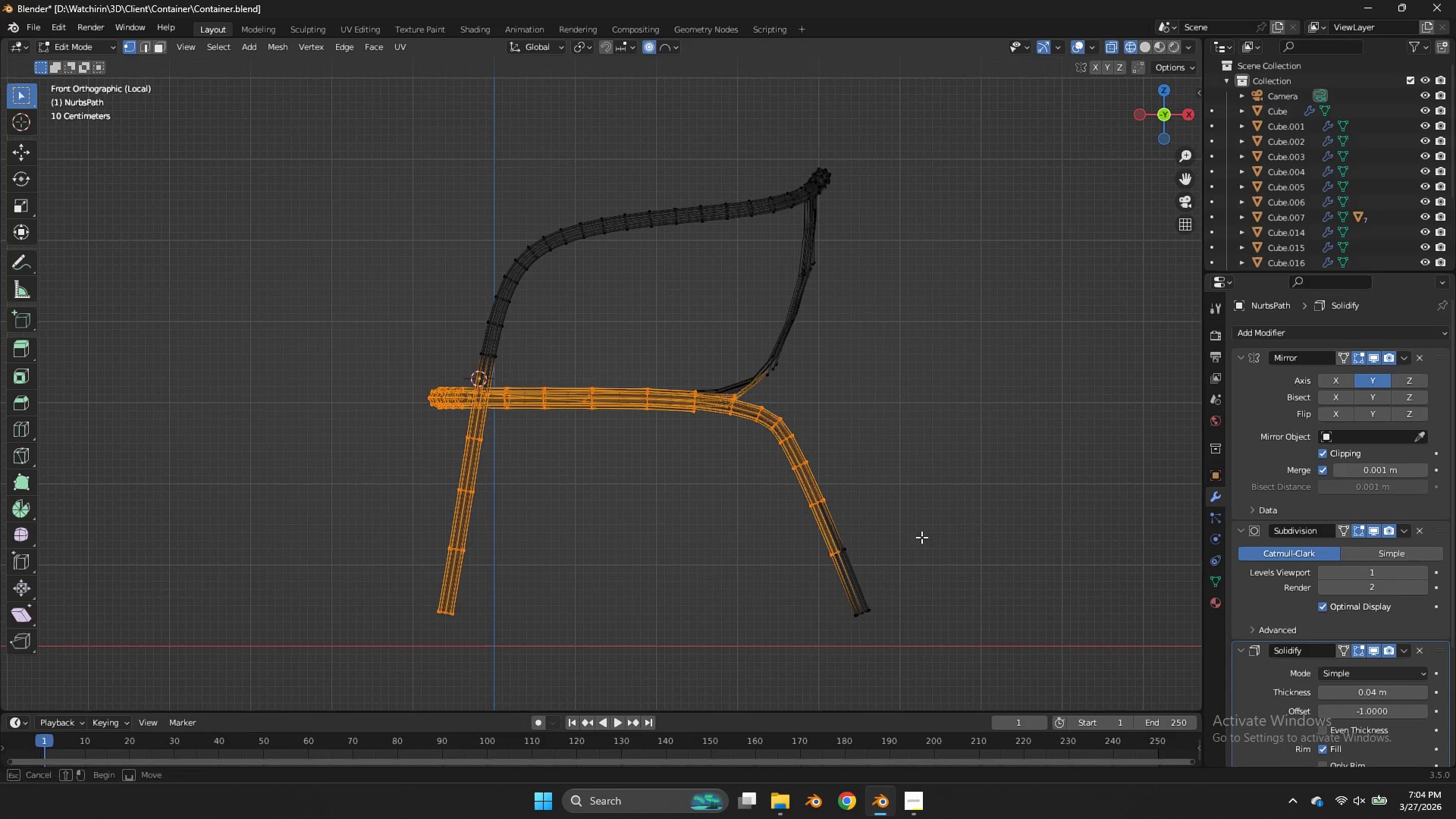 
left_click_drag(start_coordinate=[960, 511], to_coordinate=[452, 716])
 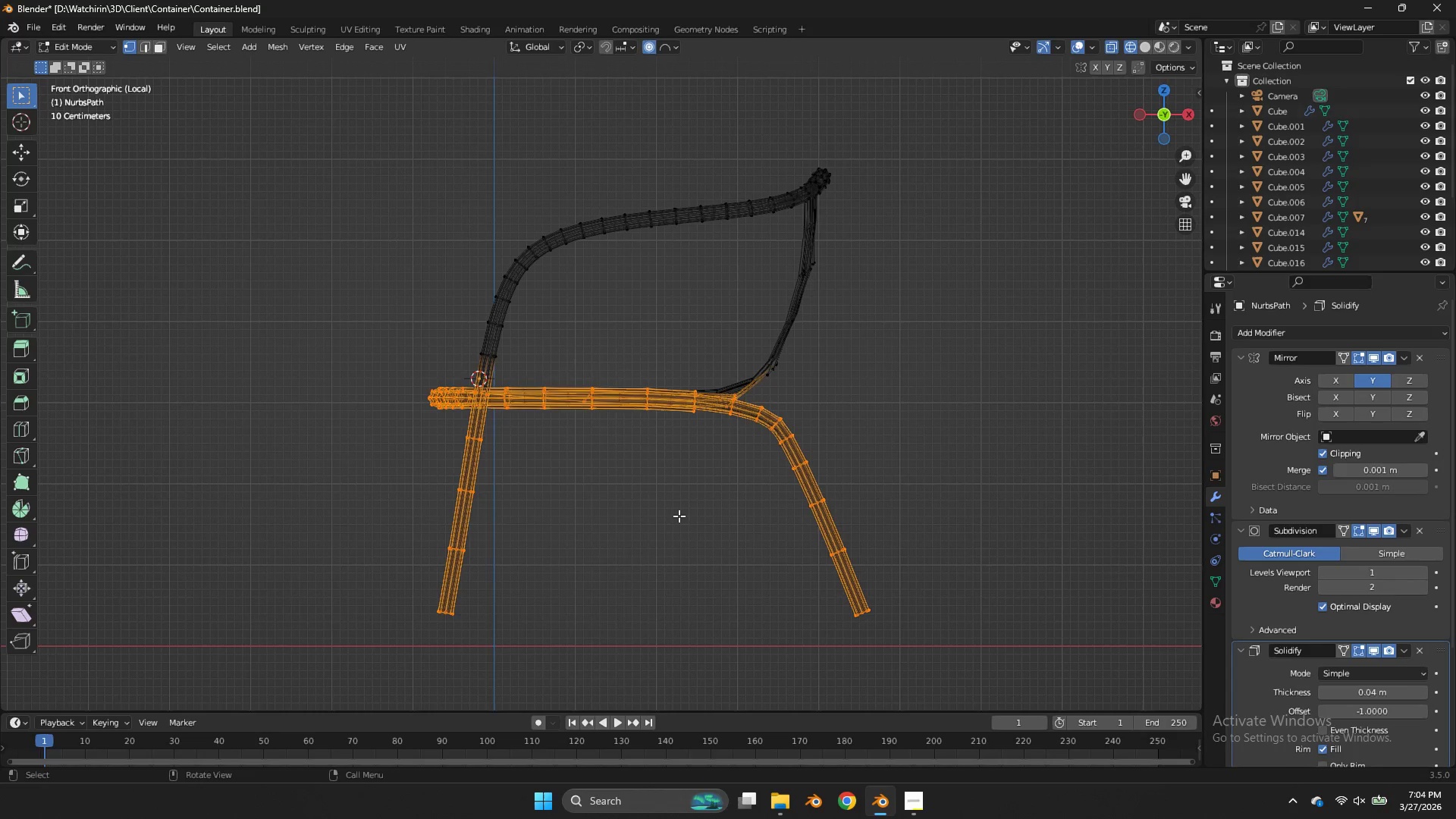 
key(H)
 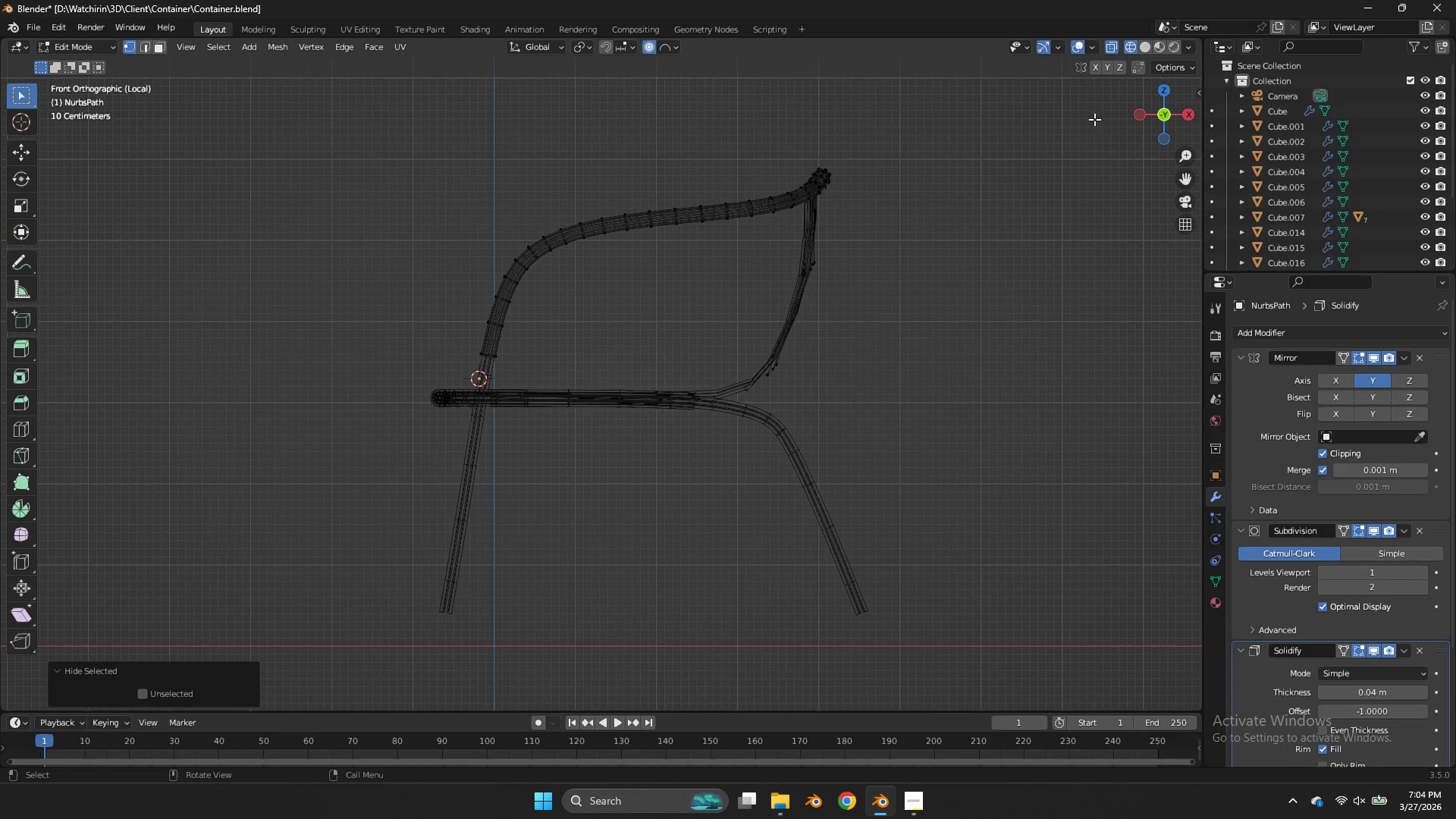 
left_click_drag(start_coordinate=[1157, 121], to_coordinate=[1043, 158])
 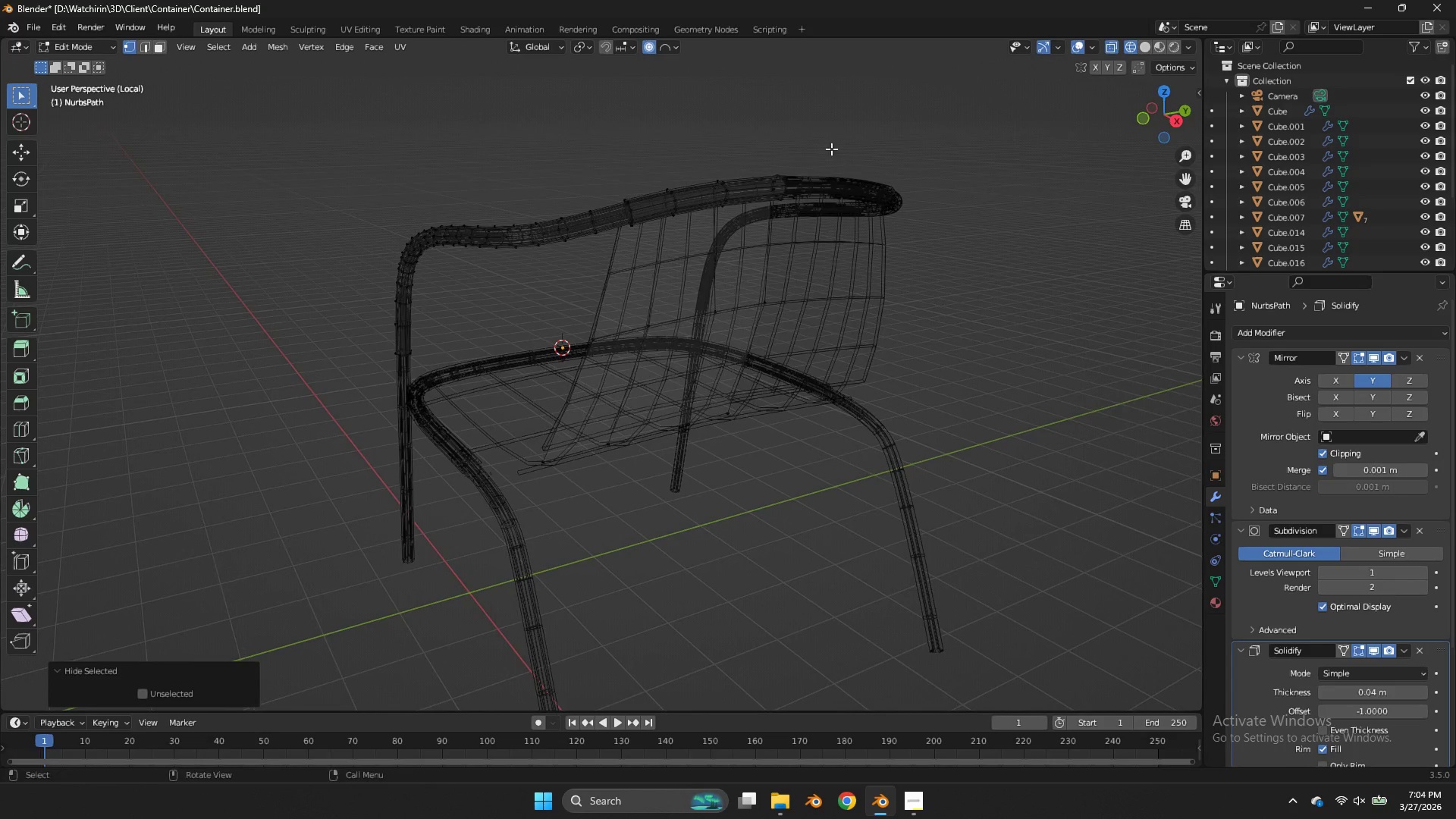 
left_click_drag(start_coordinate=[831, 149], to_coordinate=[750, 224])
 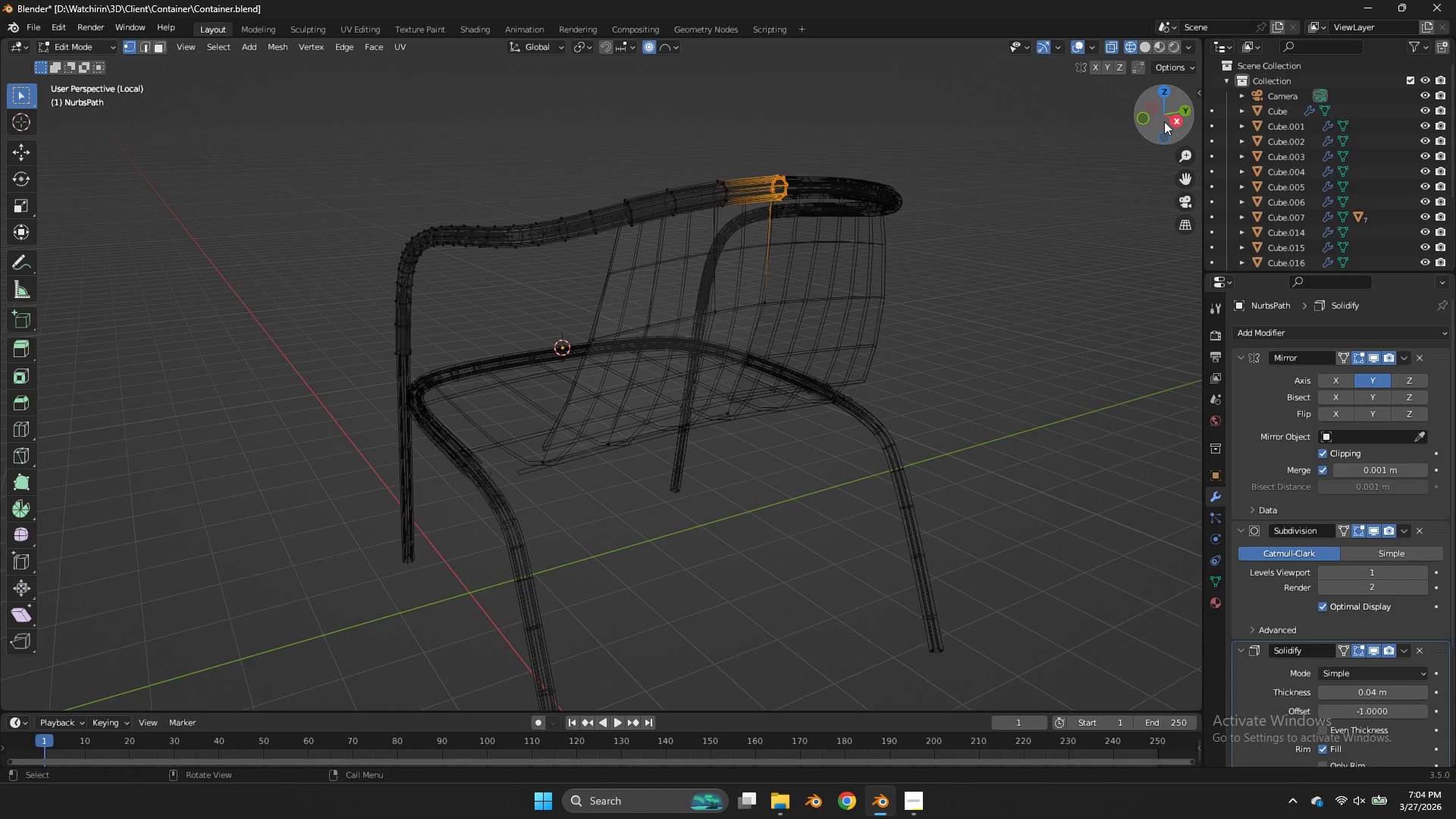 
left_click([1156, 118])
 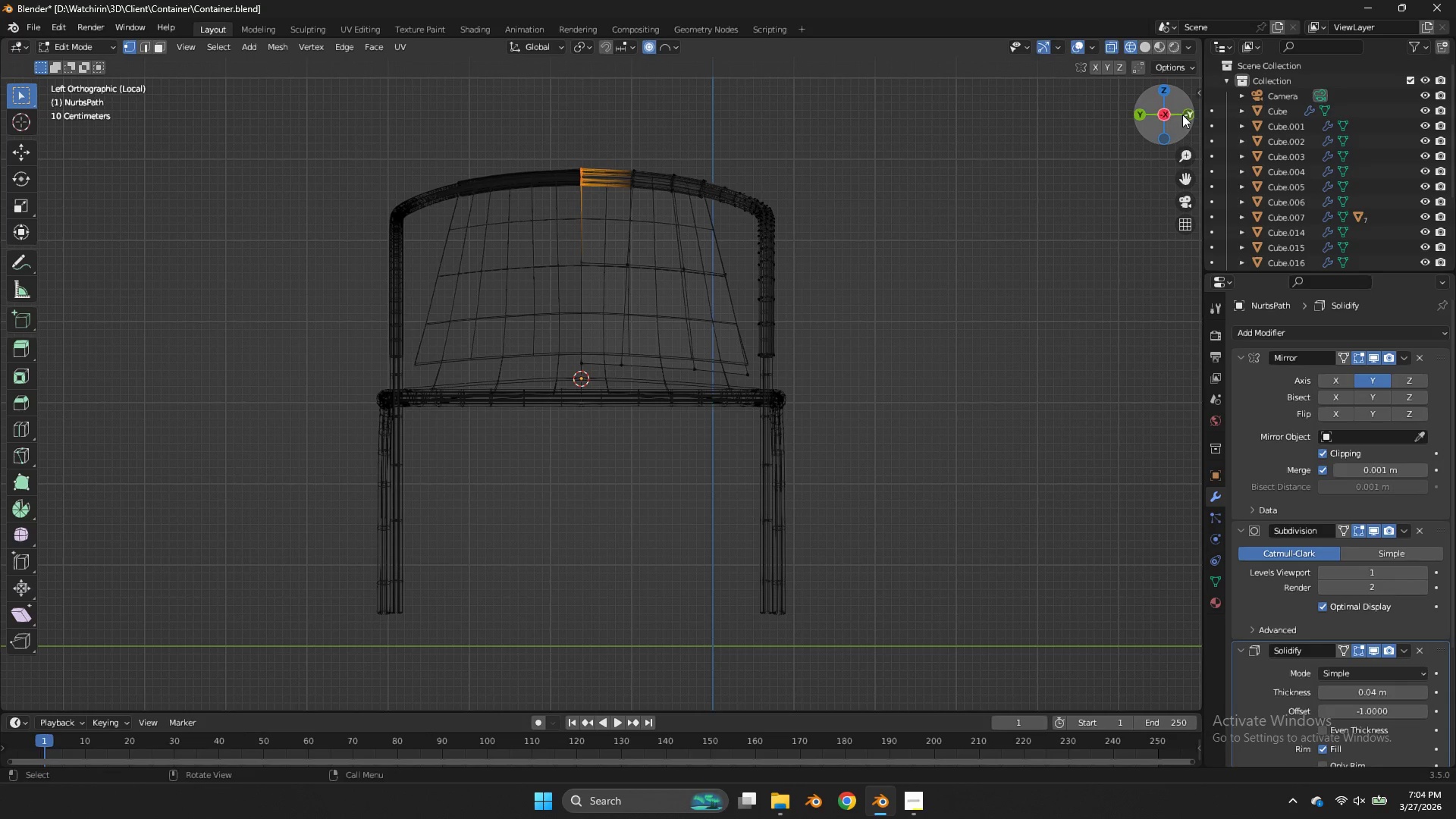 
left_click([1188, 115])
 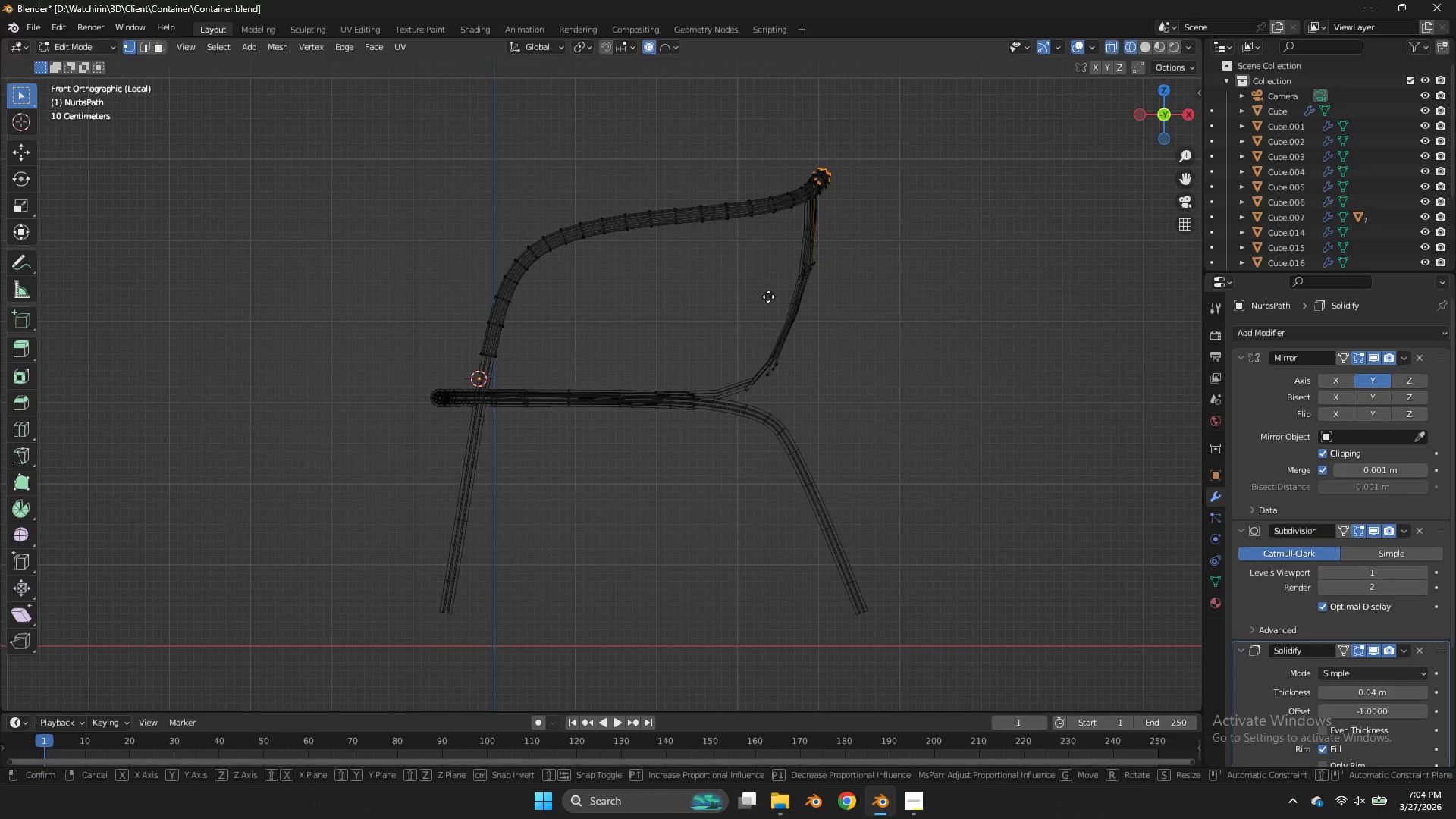 
type(GZ)
 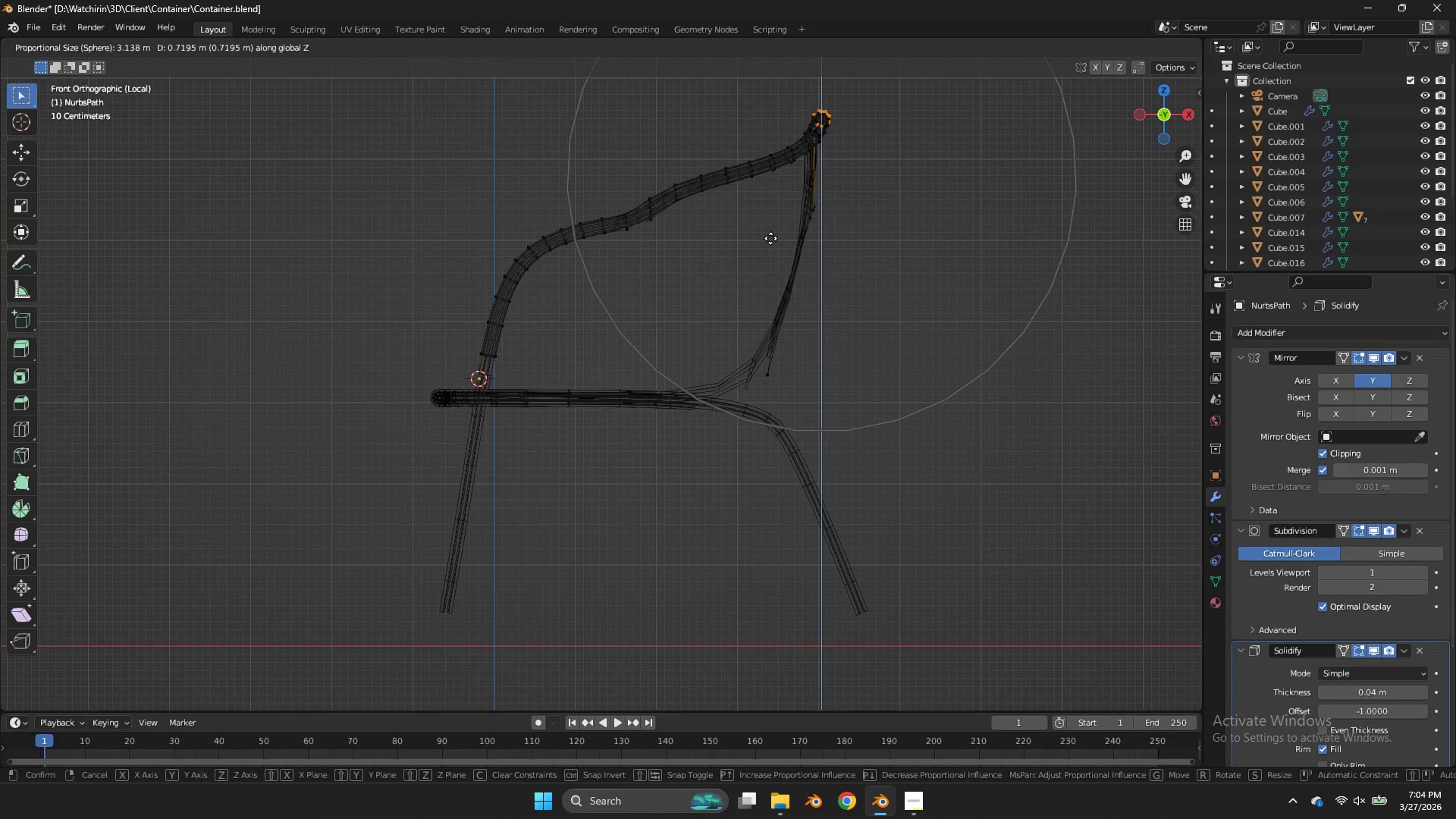 
scroll: coordinate [766, 212], scroll_direction: down, amount: 11.0
 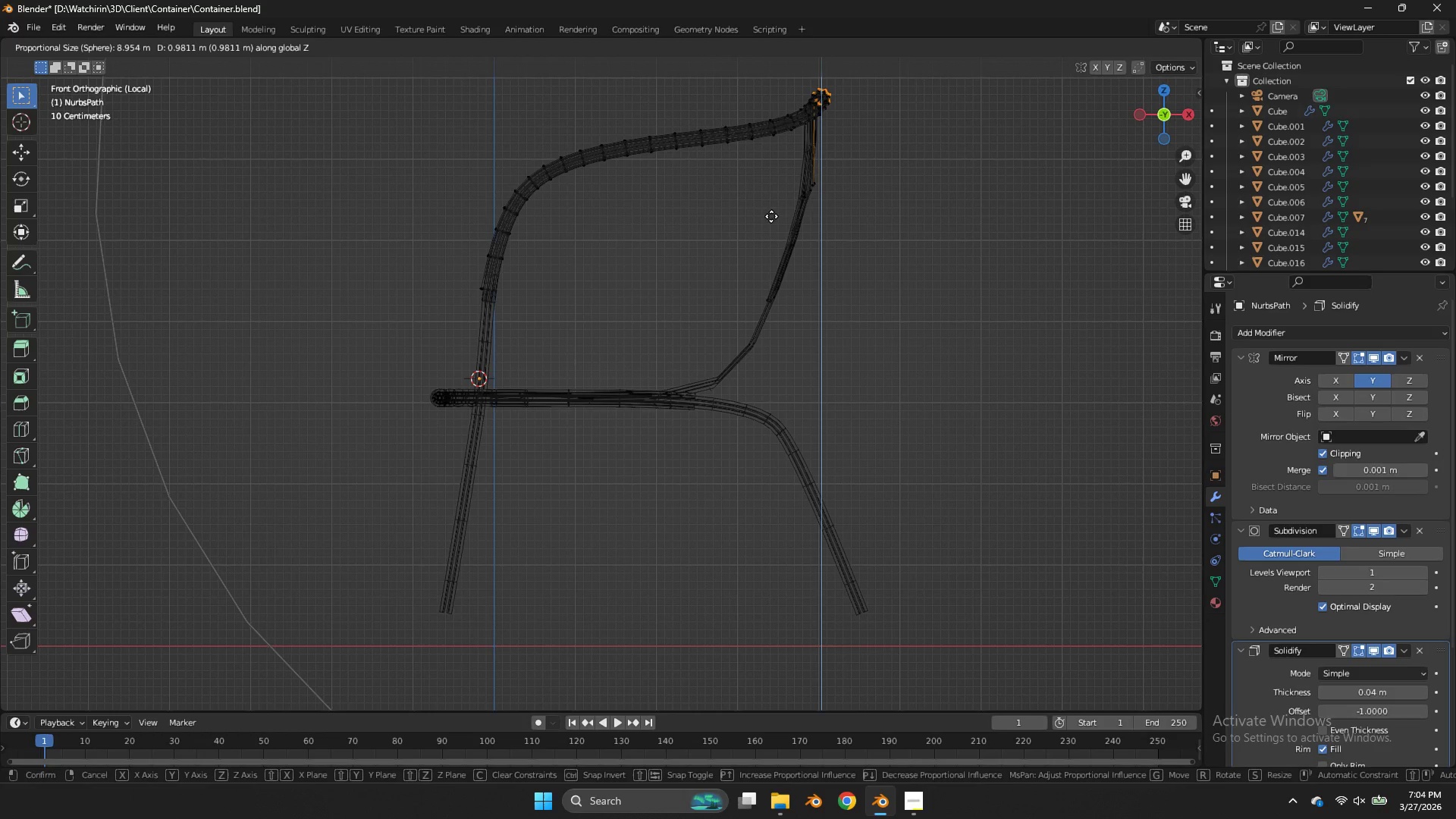 
scroll: coordinate [771, 214], scroll_direction: up, amount: 2.0
 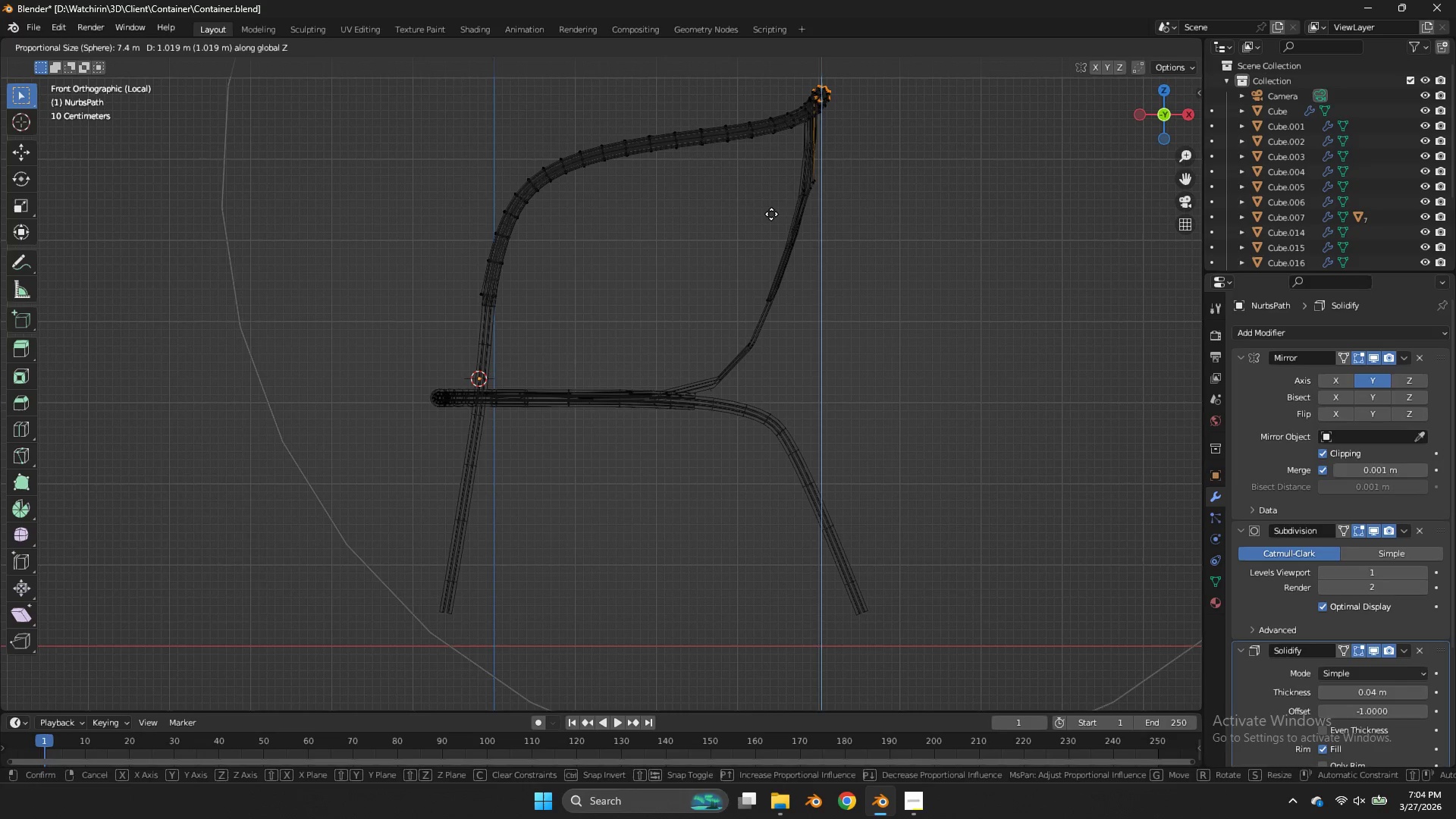 
left_click([771, 214])
 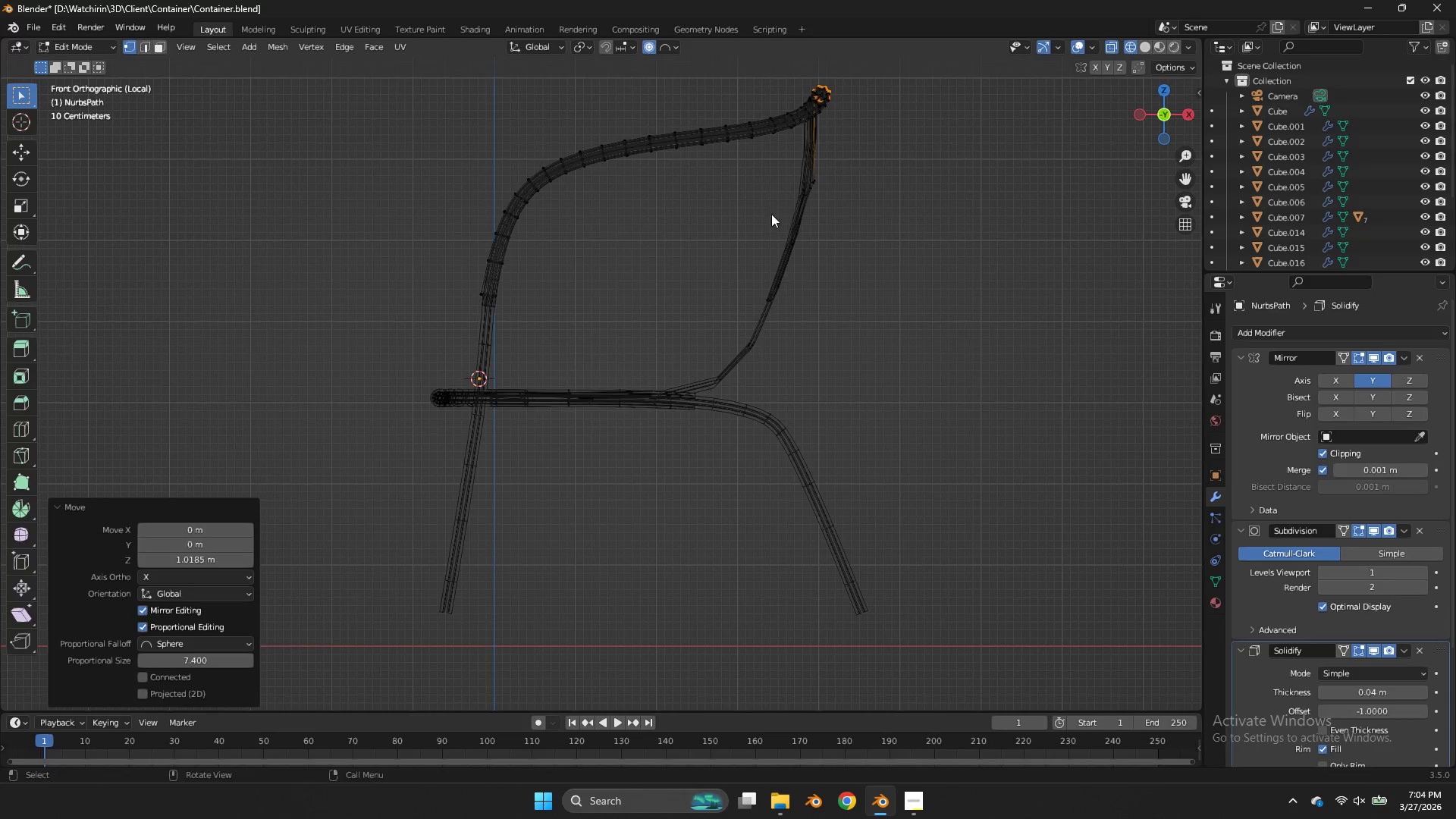 
key(Tab)
 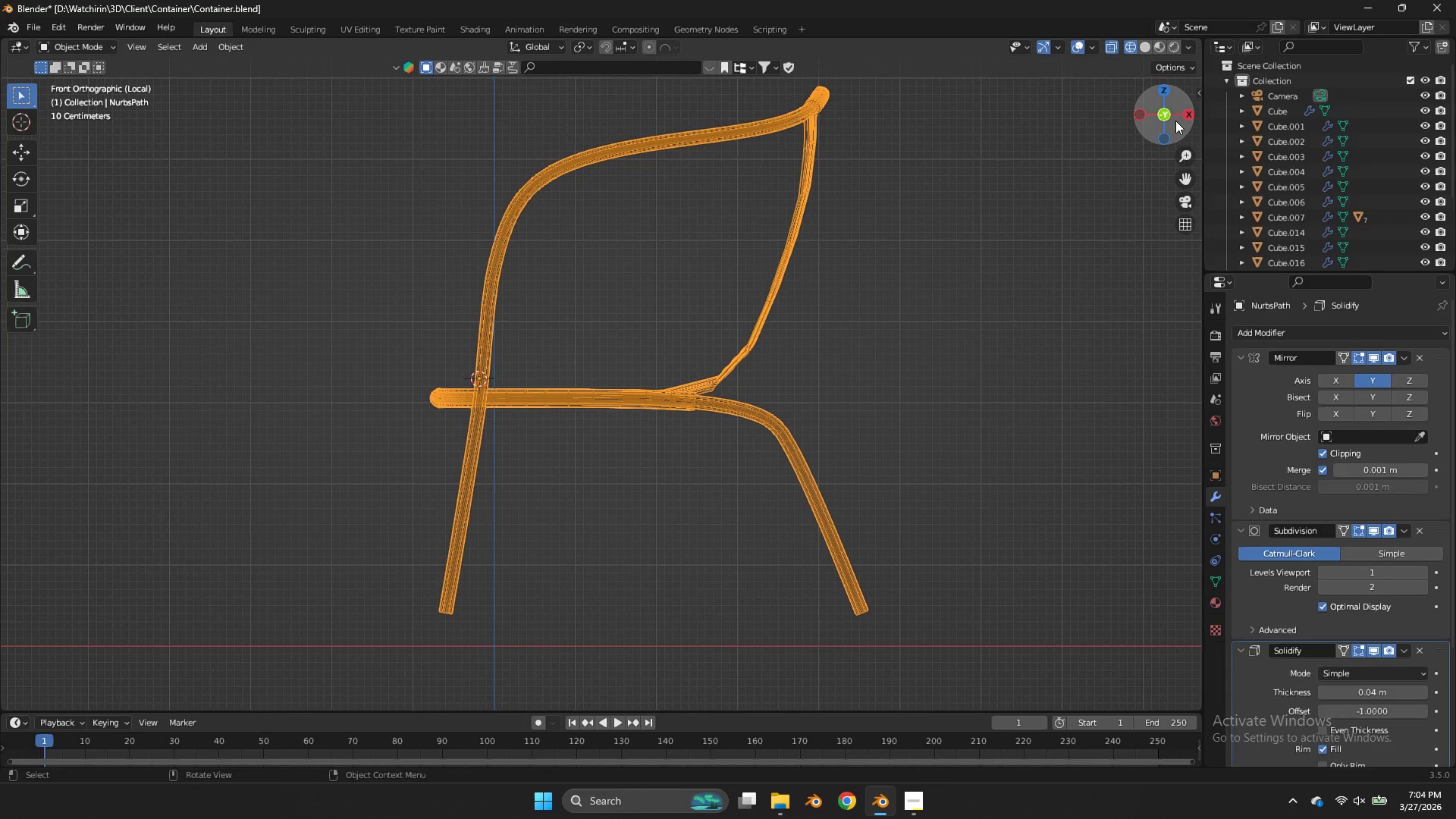 
left_click_drag(start_coordinate=[1176, 121], to_coordinate=[160, 152])
 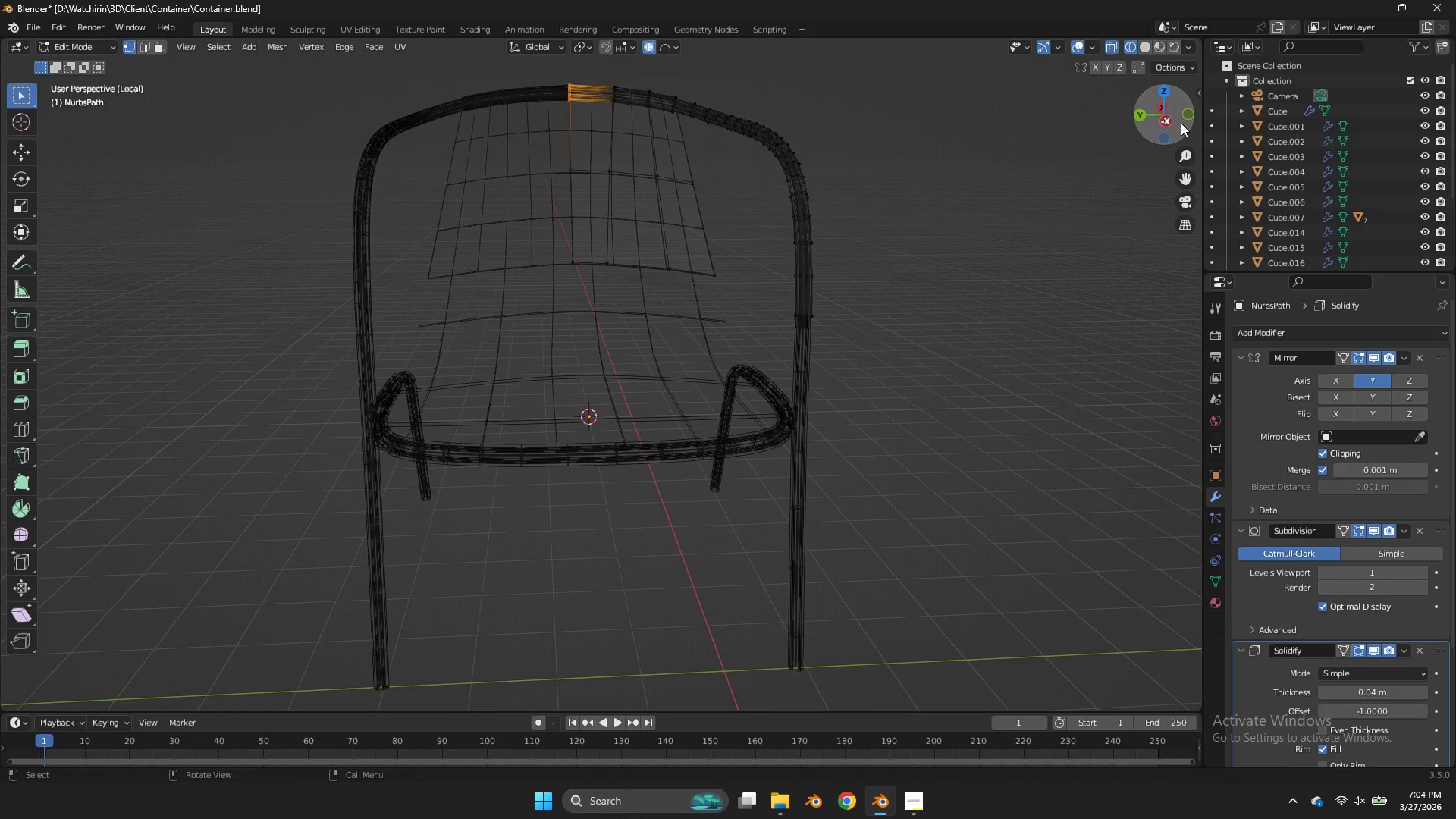 
key(Tab)
 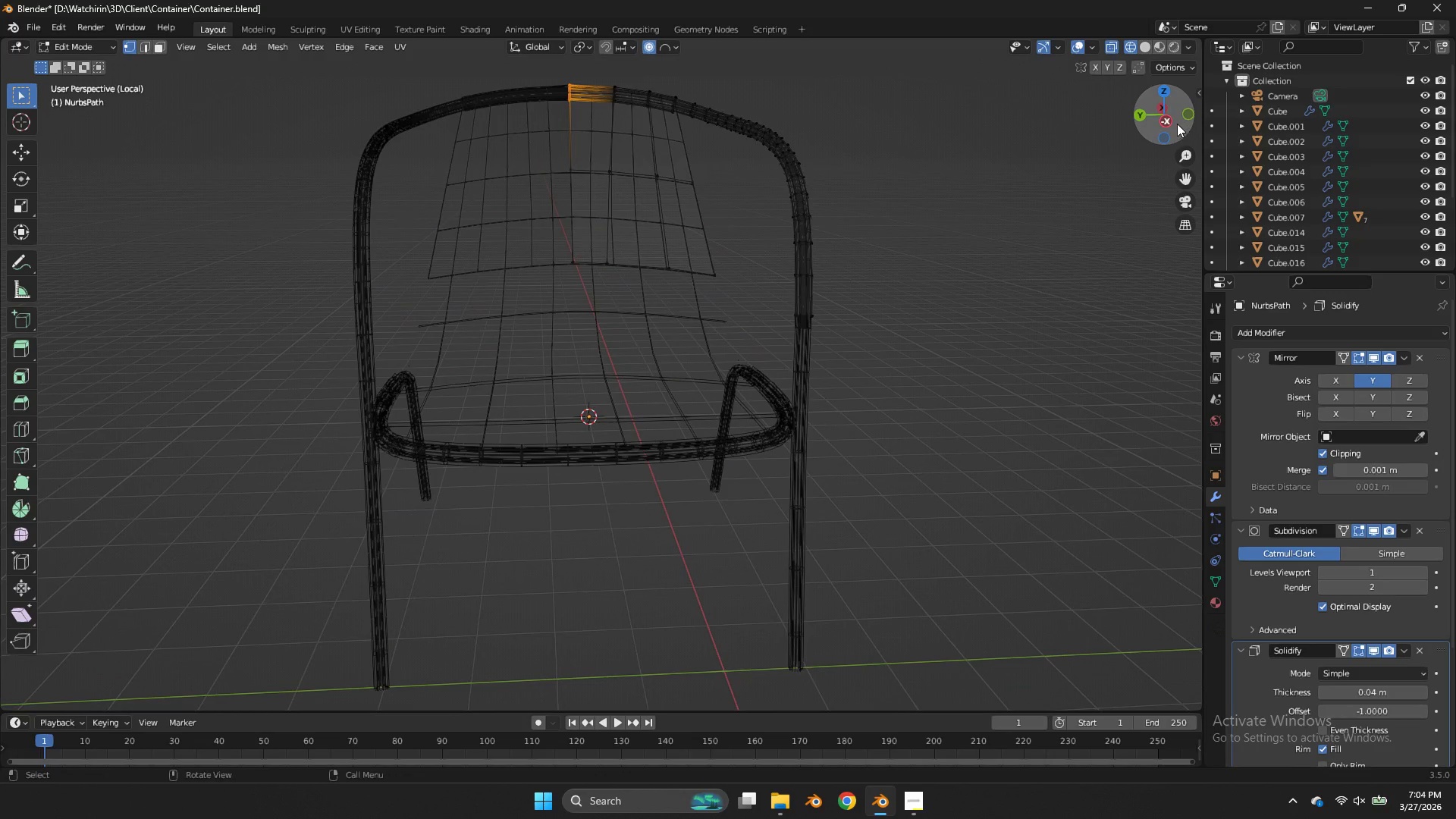 
left_click_drag(start_coordinate=[1181, 123], to_coordinate=[1001, 130])
 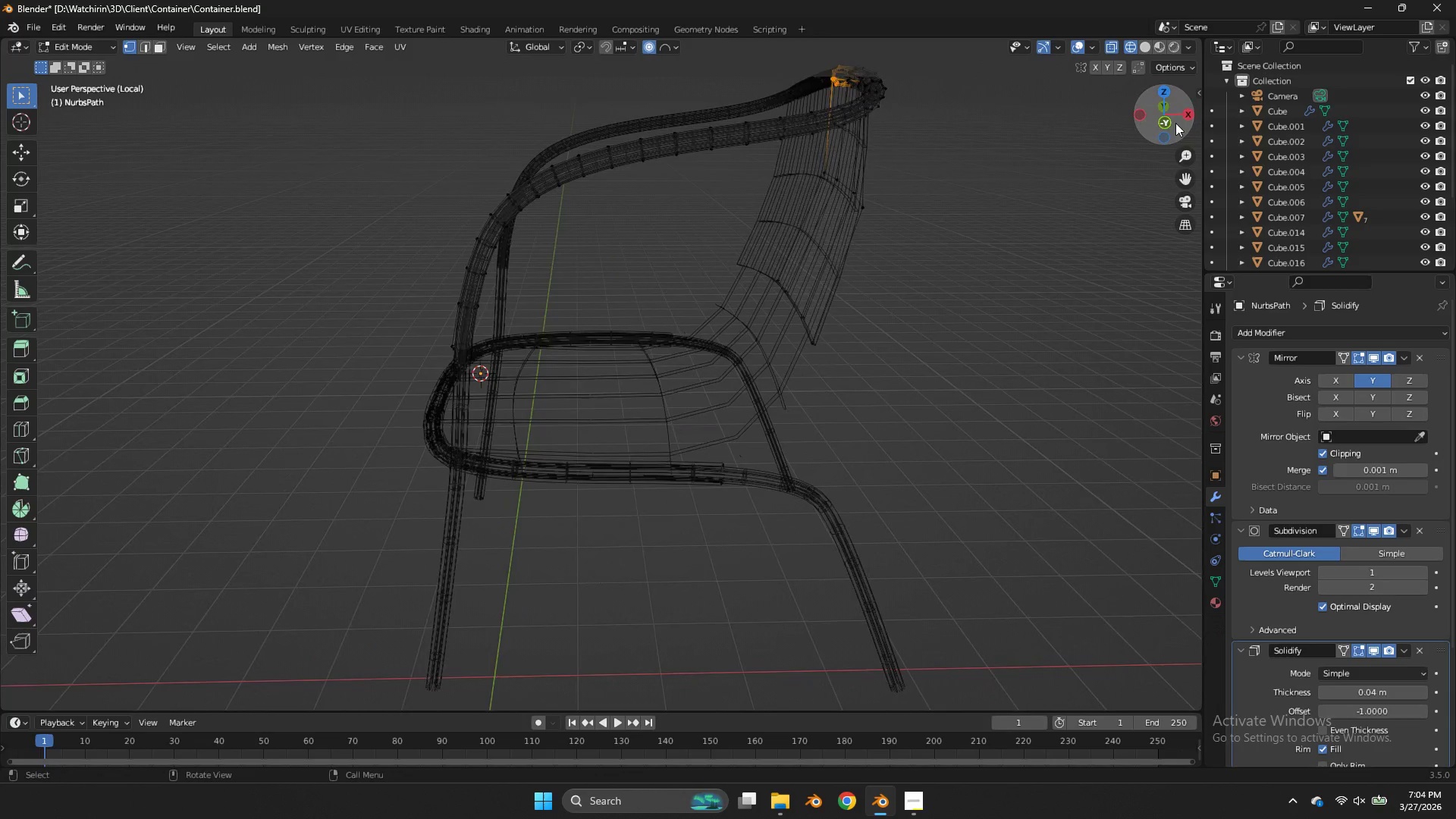 
left_click([1175, 123])
 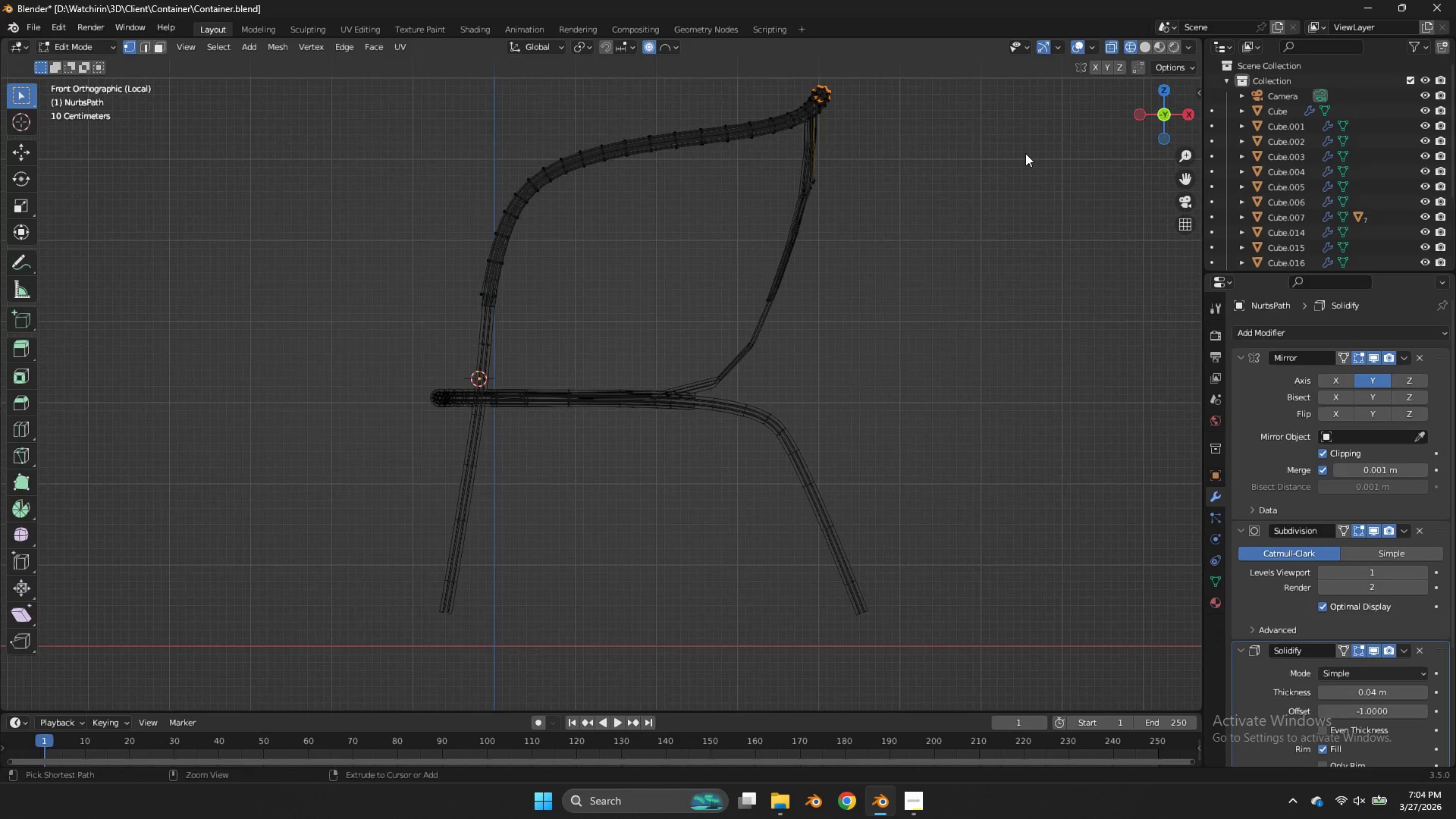 
key(Control+Z)
 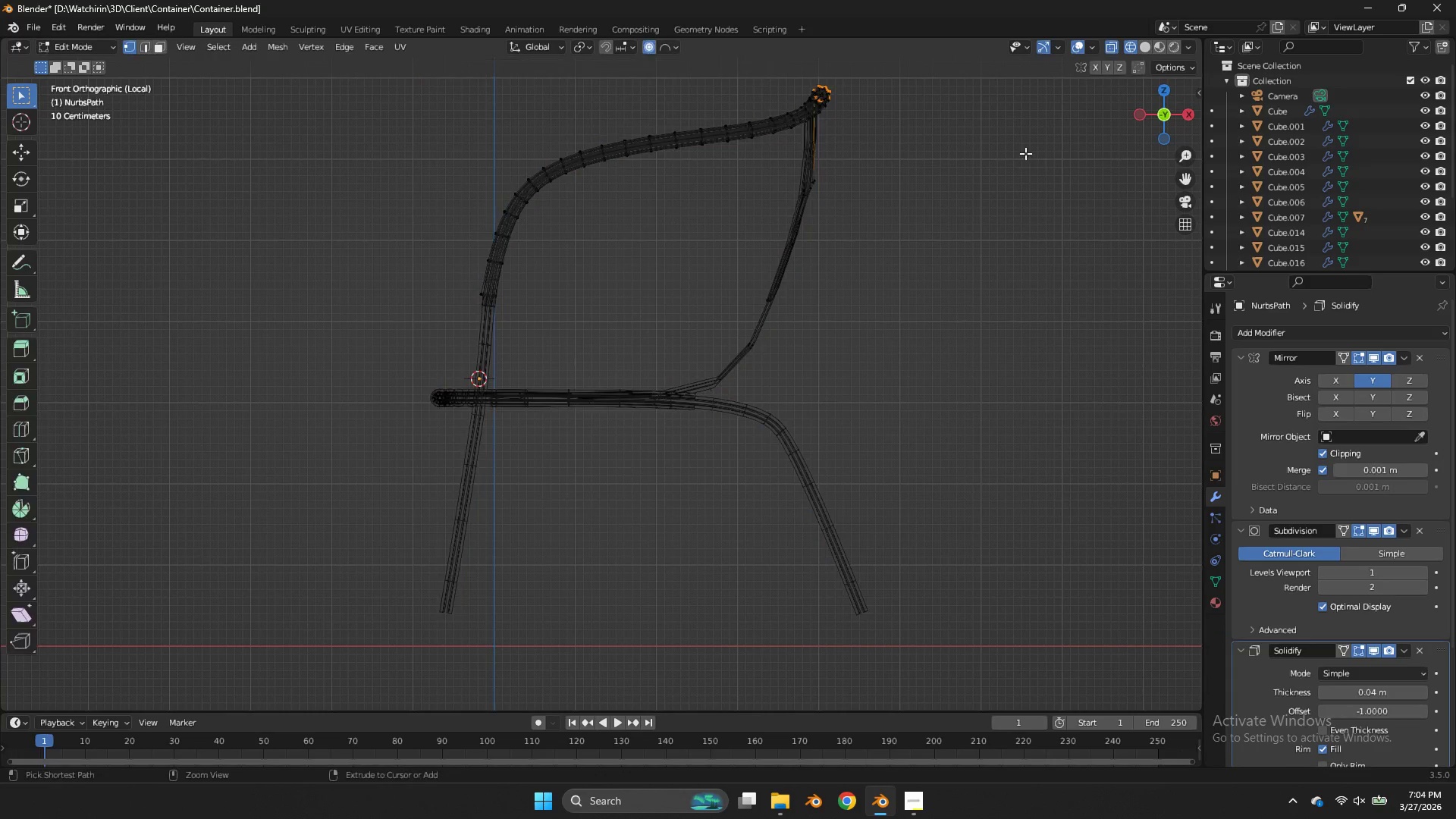 
key(Control+Z)
 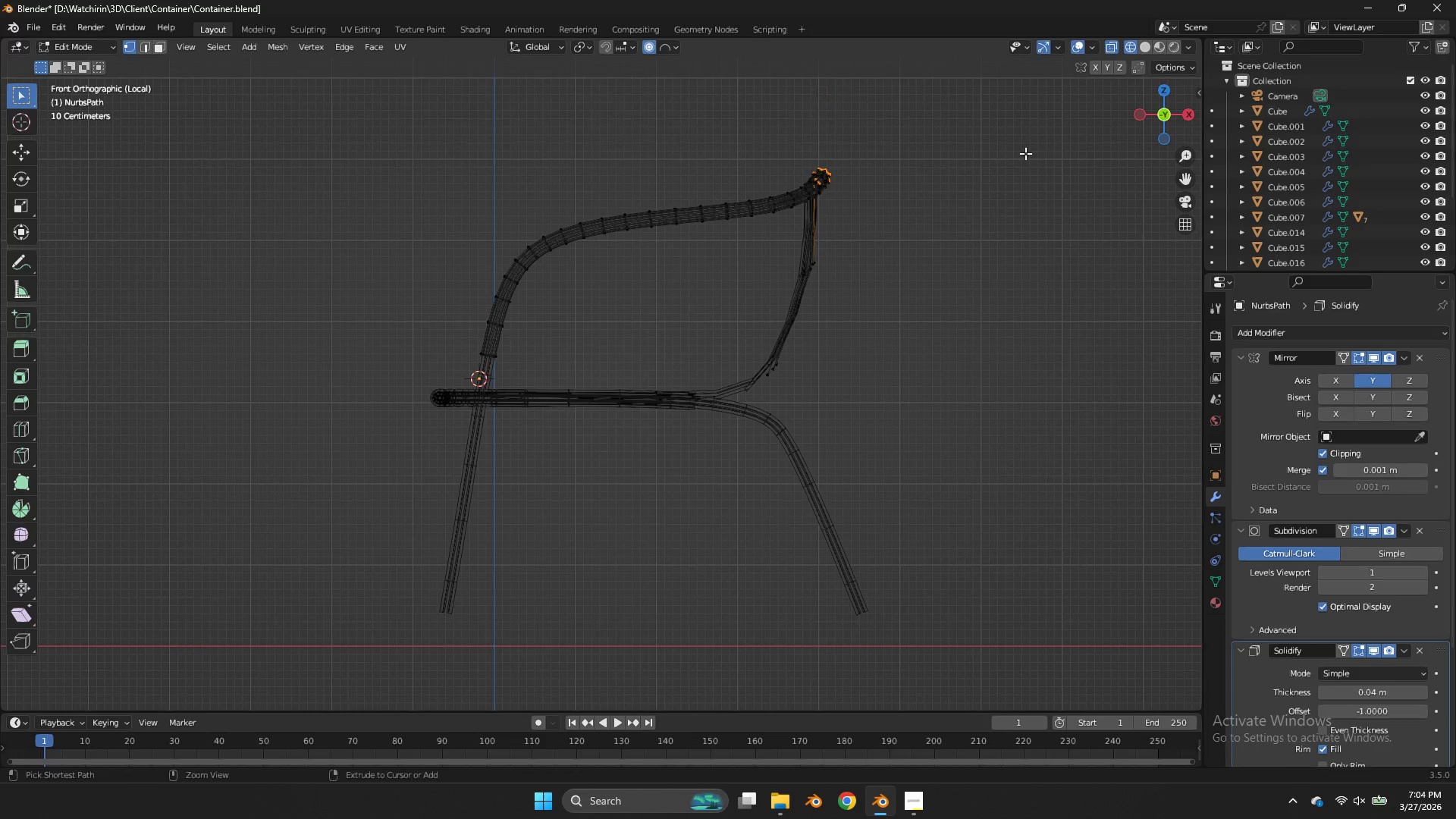 
key(Control+Z)
 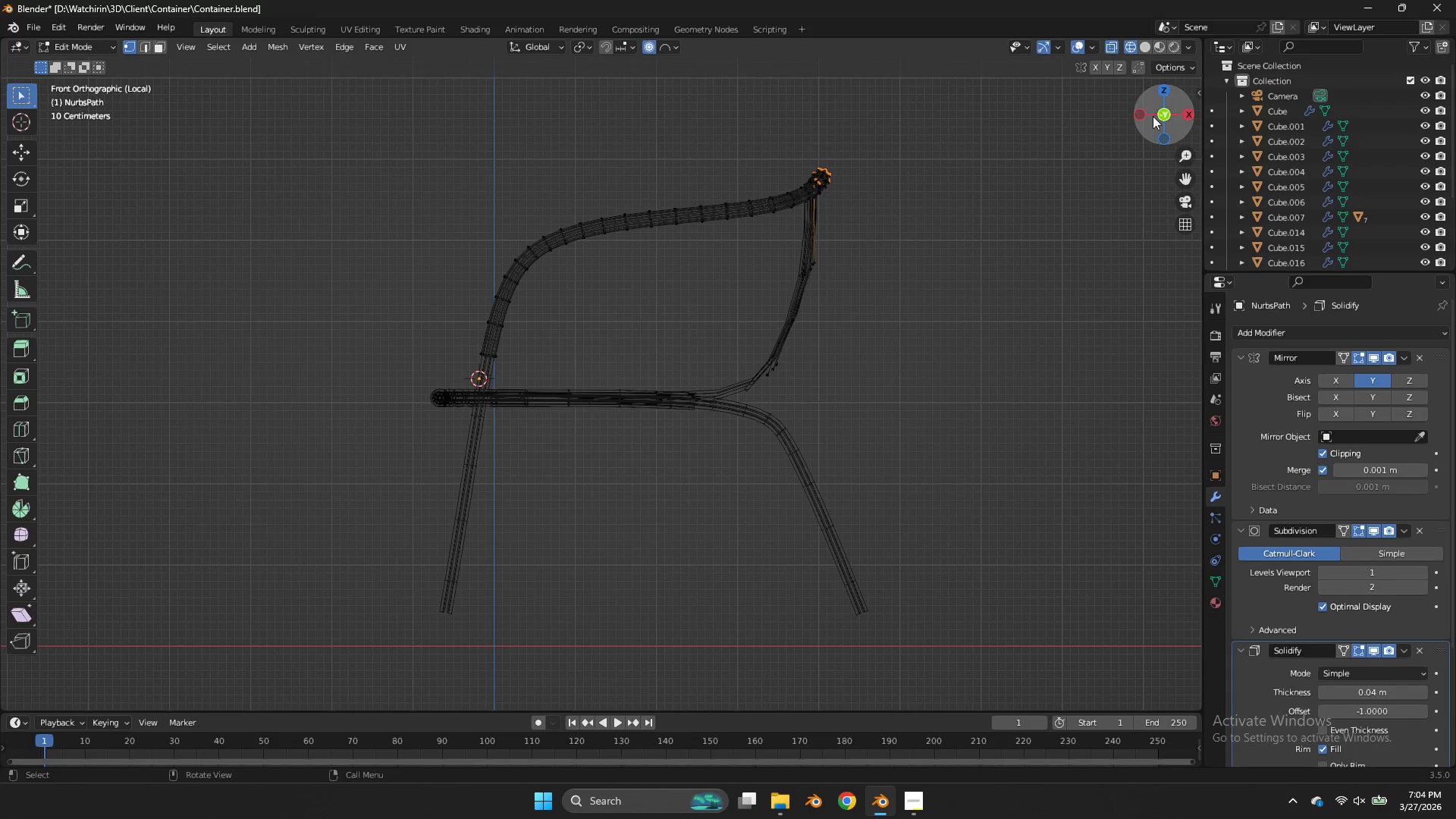 
left_click_drag(start_coordinate=[1162, 115], to_coordinate=[1059, 153])
 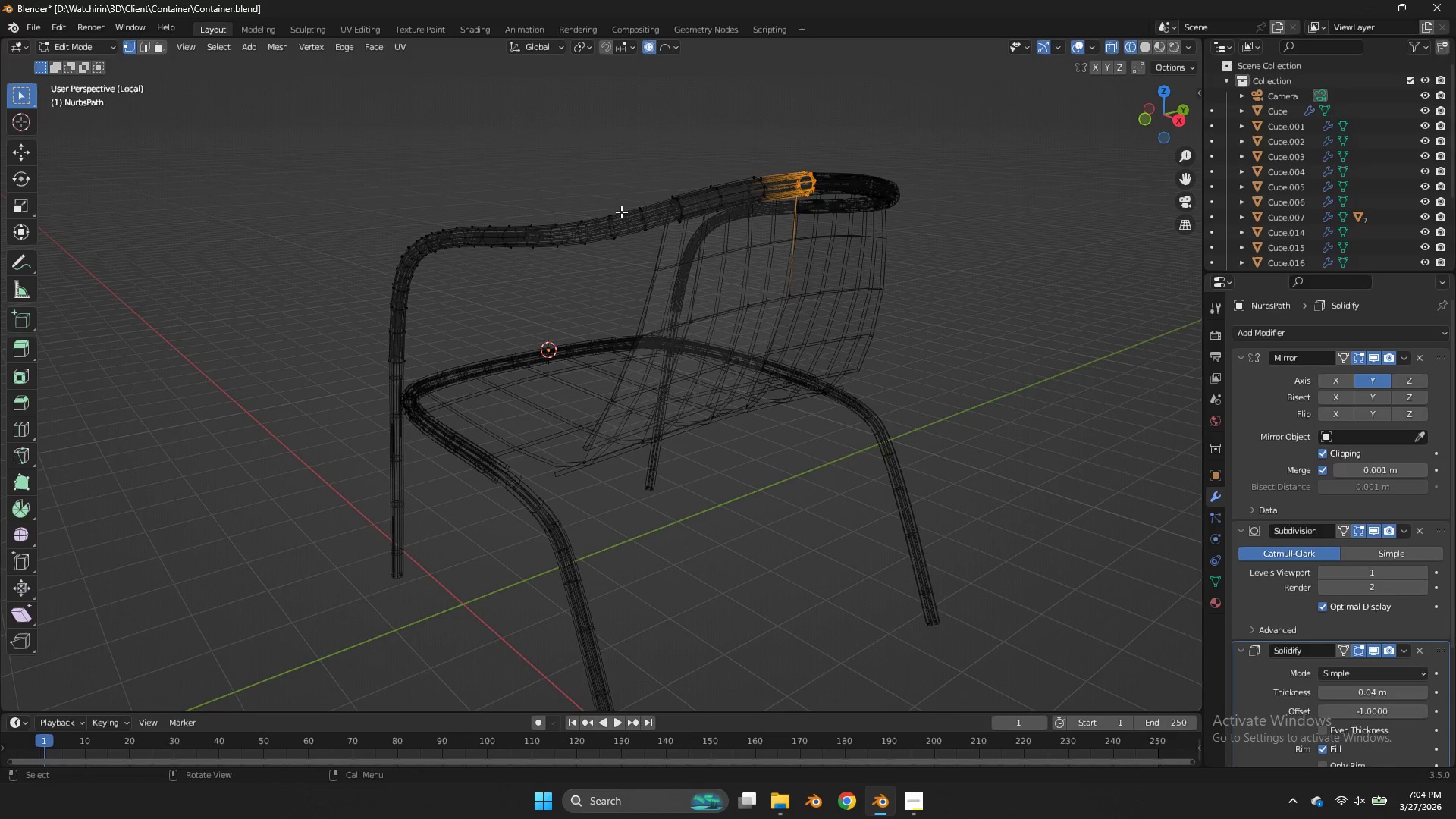 
scroll: coordinate [821, 174], scroll_direction: up, amount: 2.0
 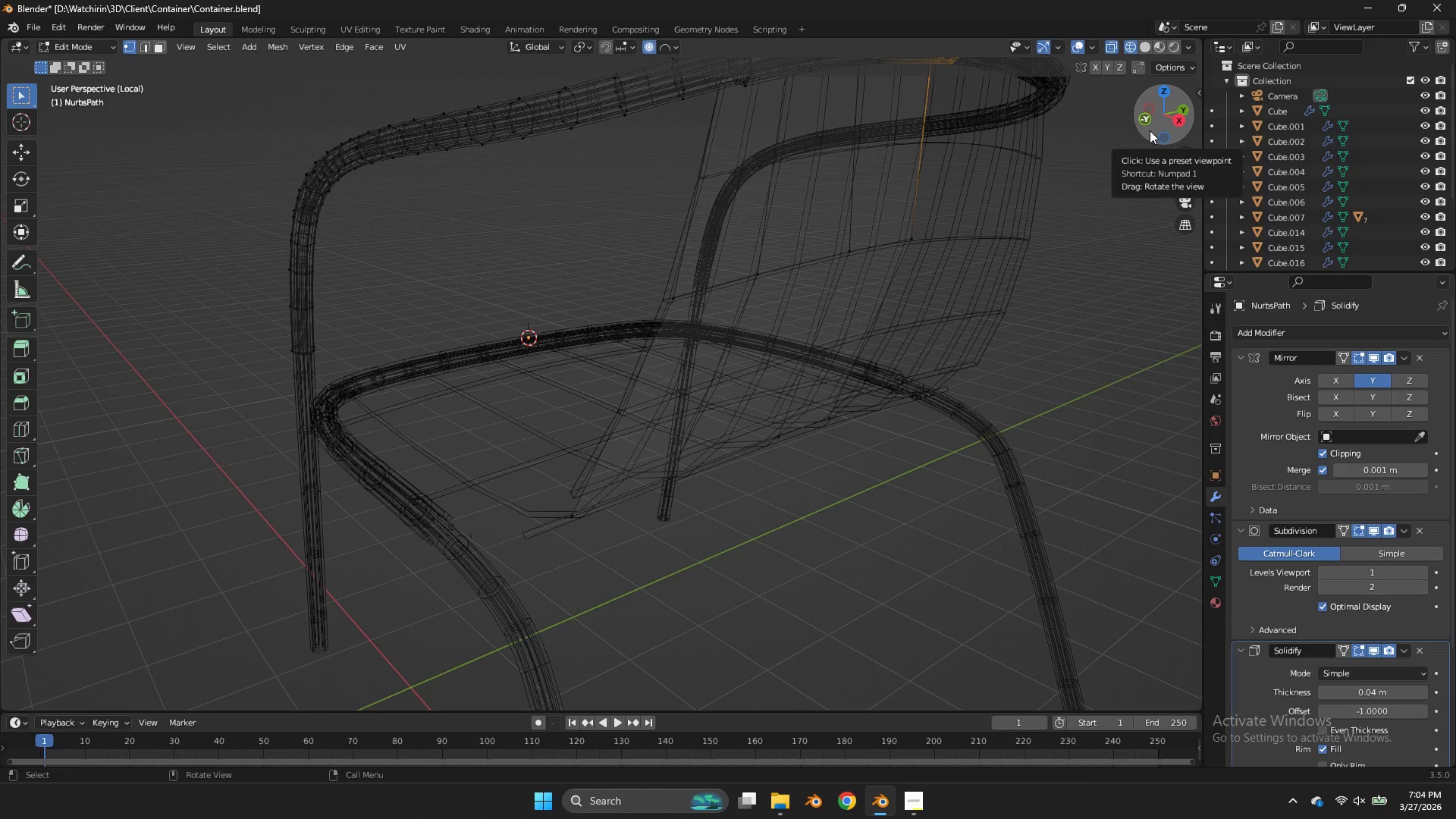 
left_click([1150, 130])
 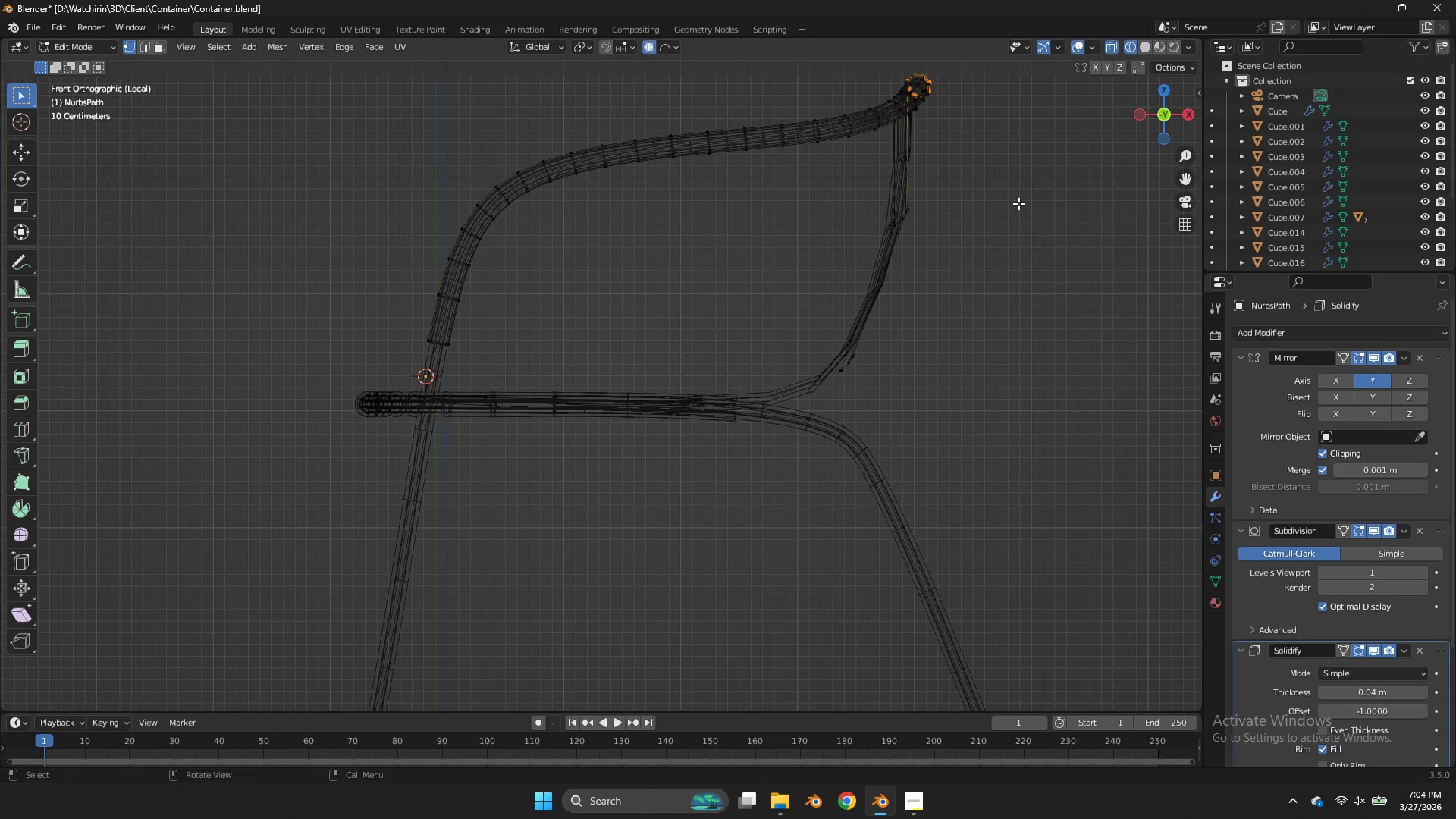 
key(Control+Z)
 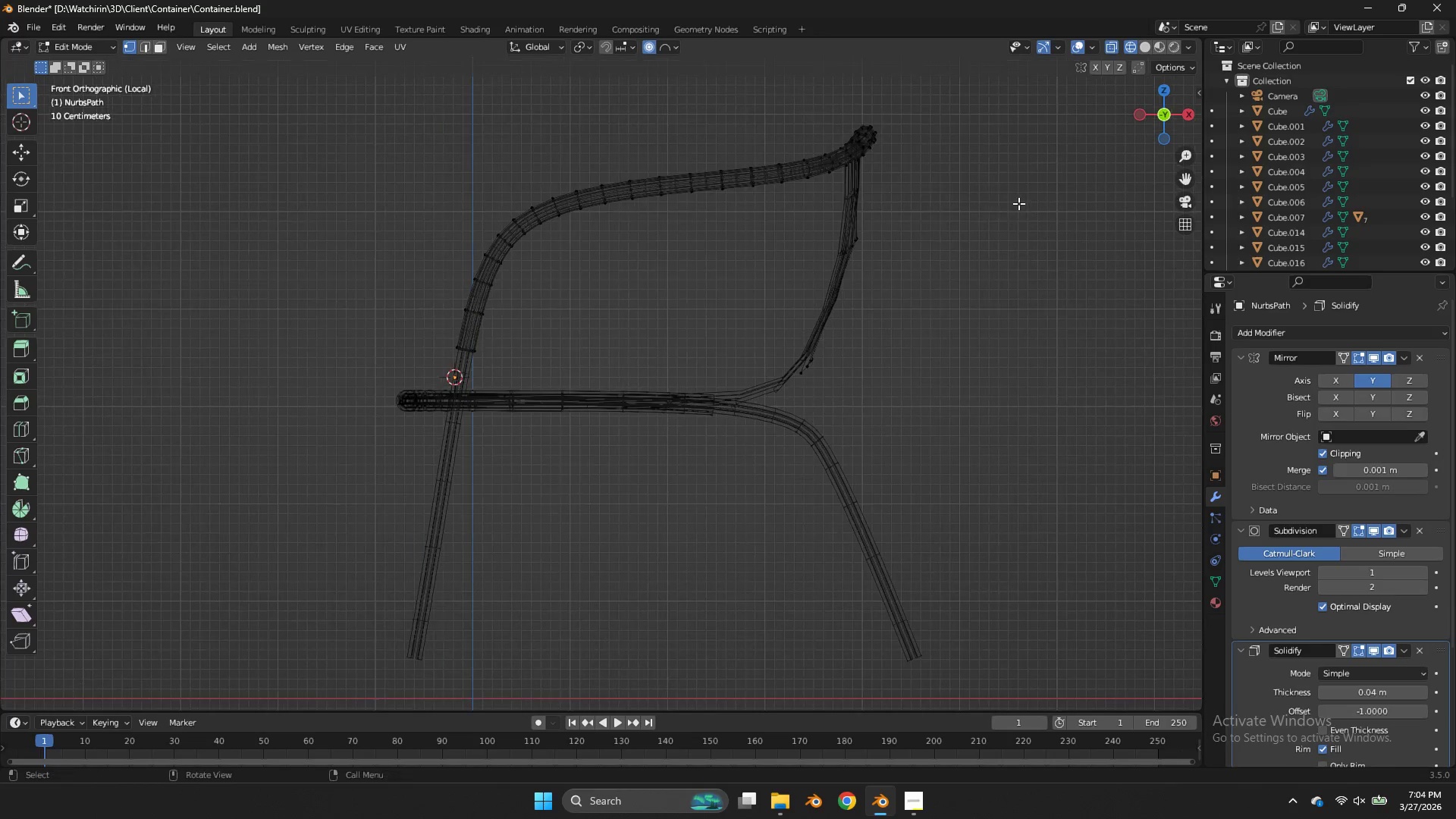 
key(Control+ControlLeft)
 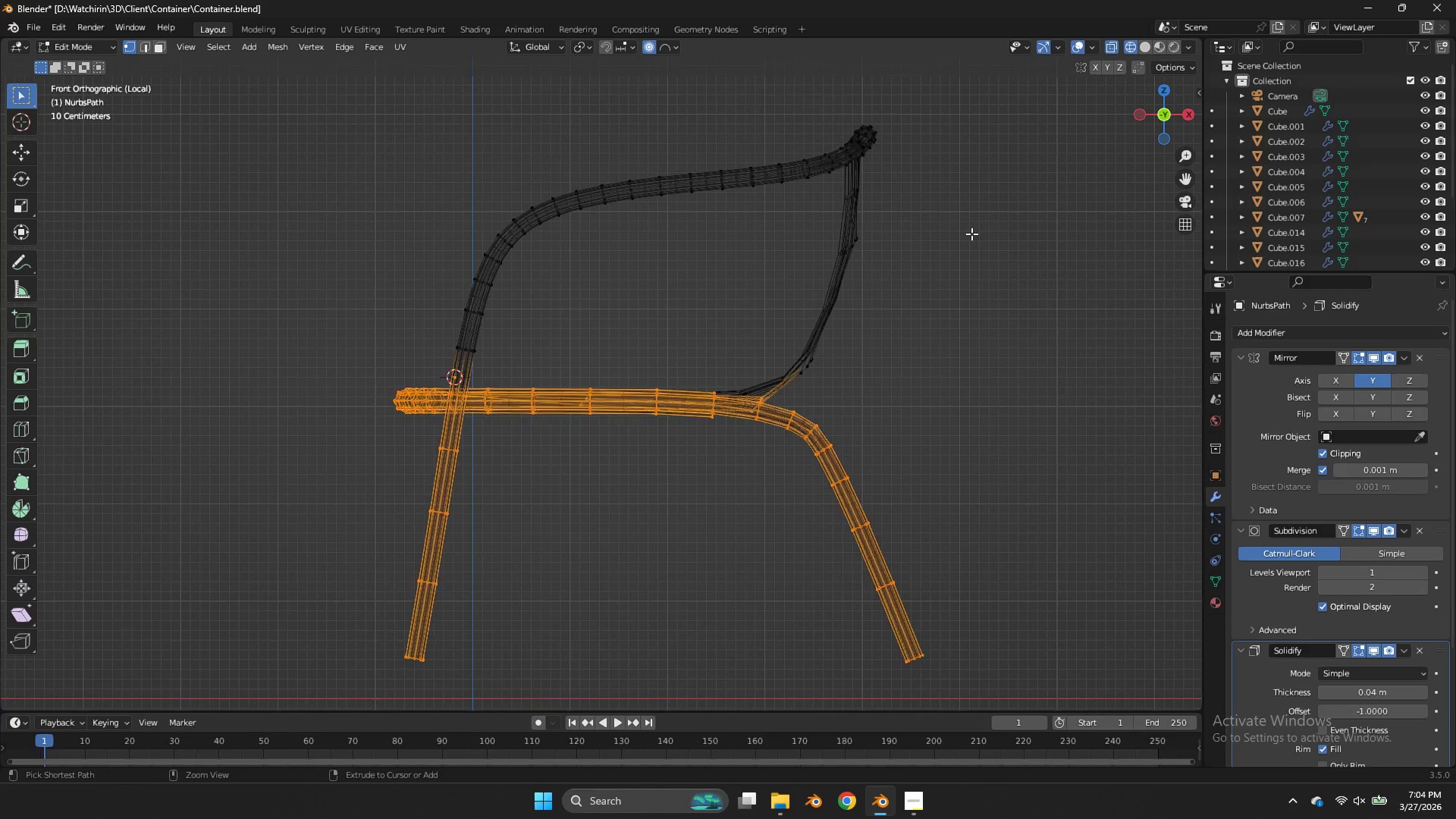 
key(Control+Z)
 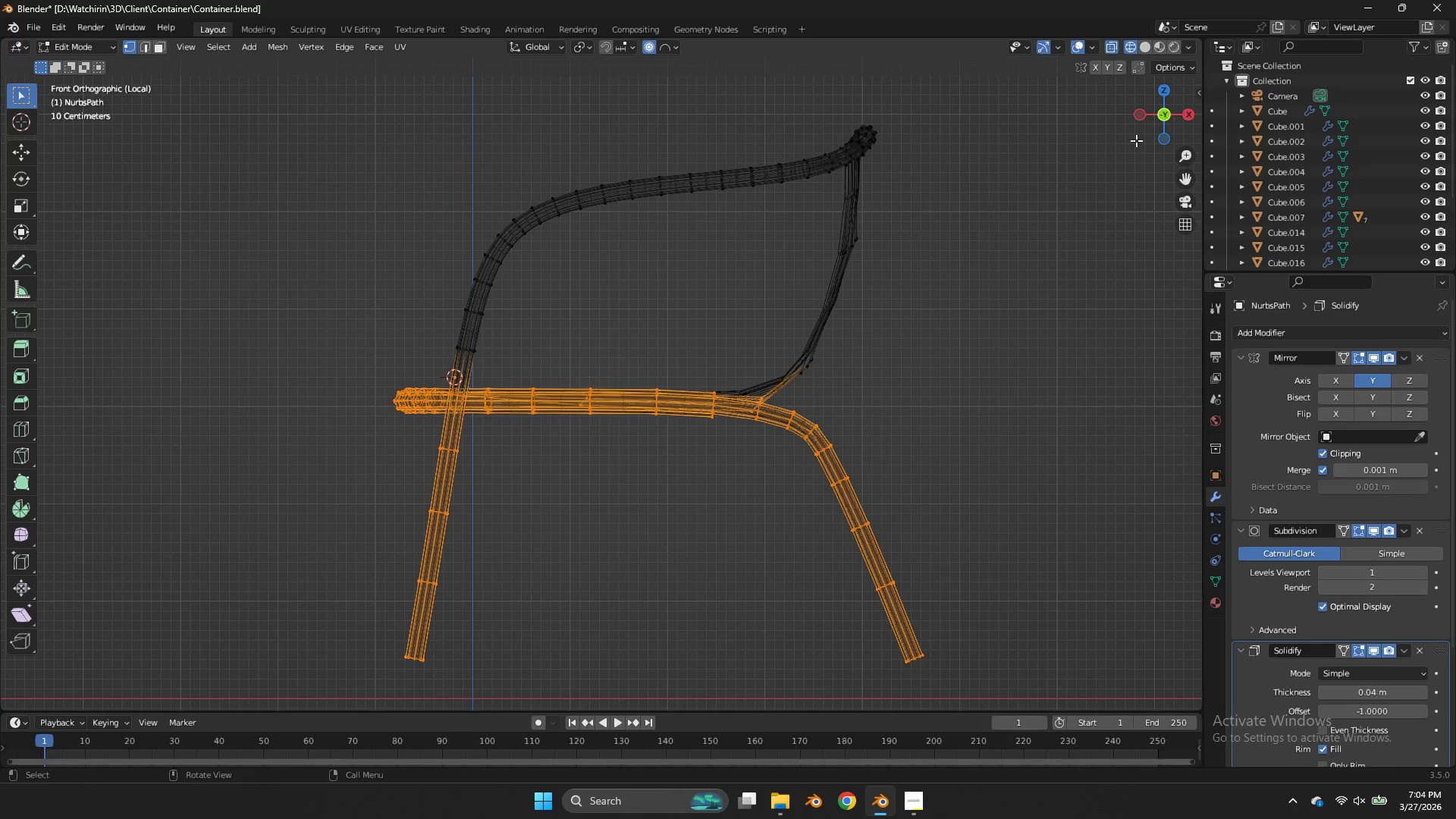 
scroll: coordinate [1018, 203], scroll_direction: down, amount: 4.0
 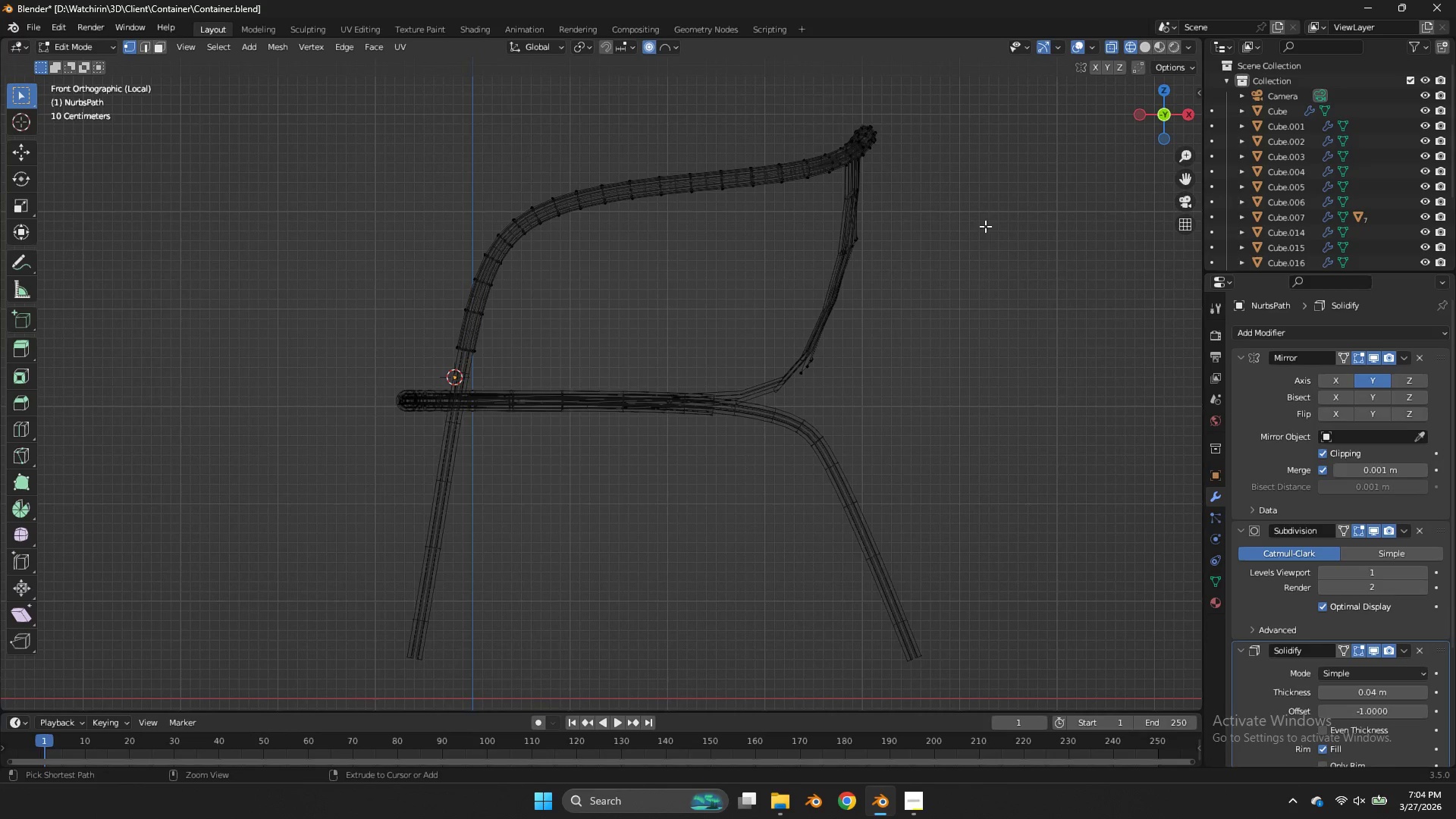 
key(H)
 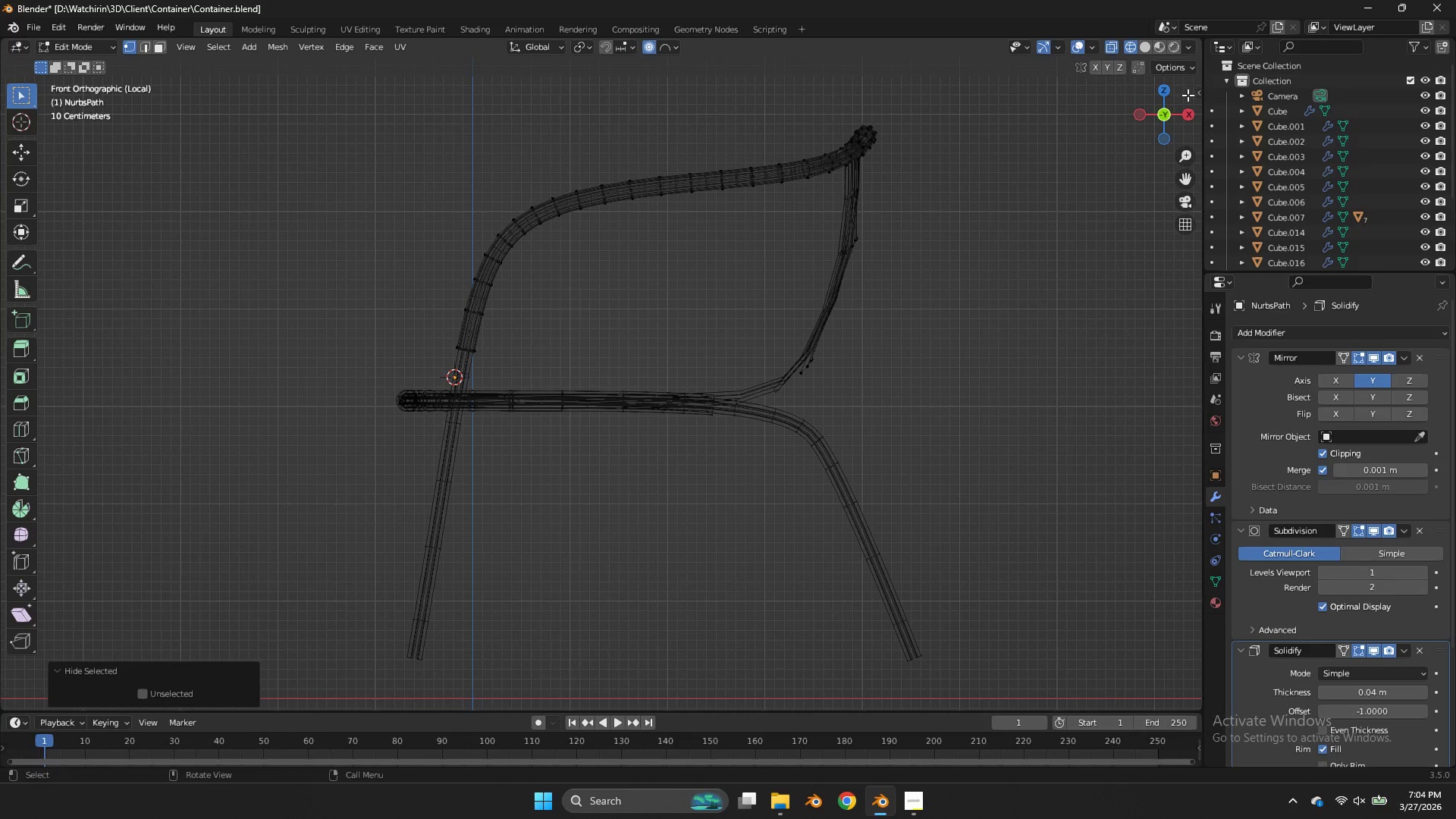 
left_click_drag(start_coordinate=[1190, 95], to_coordinate=[1151, 104])
 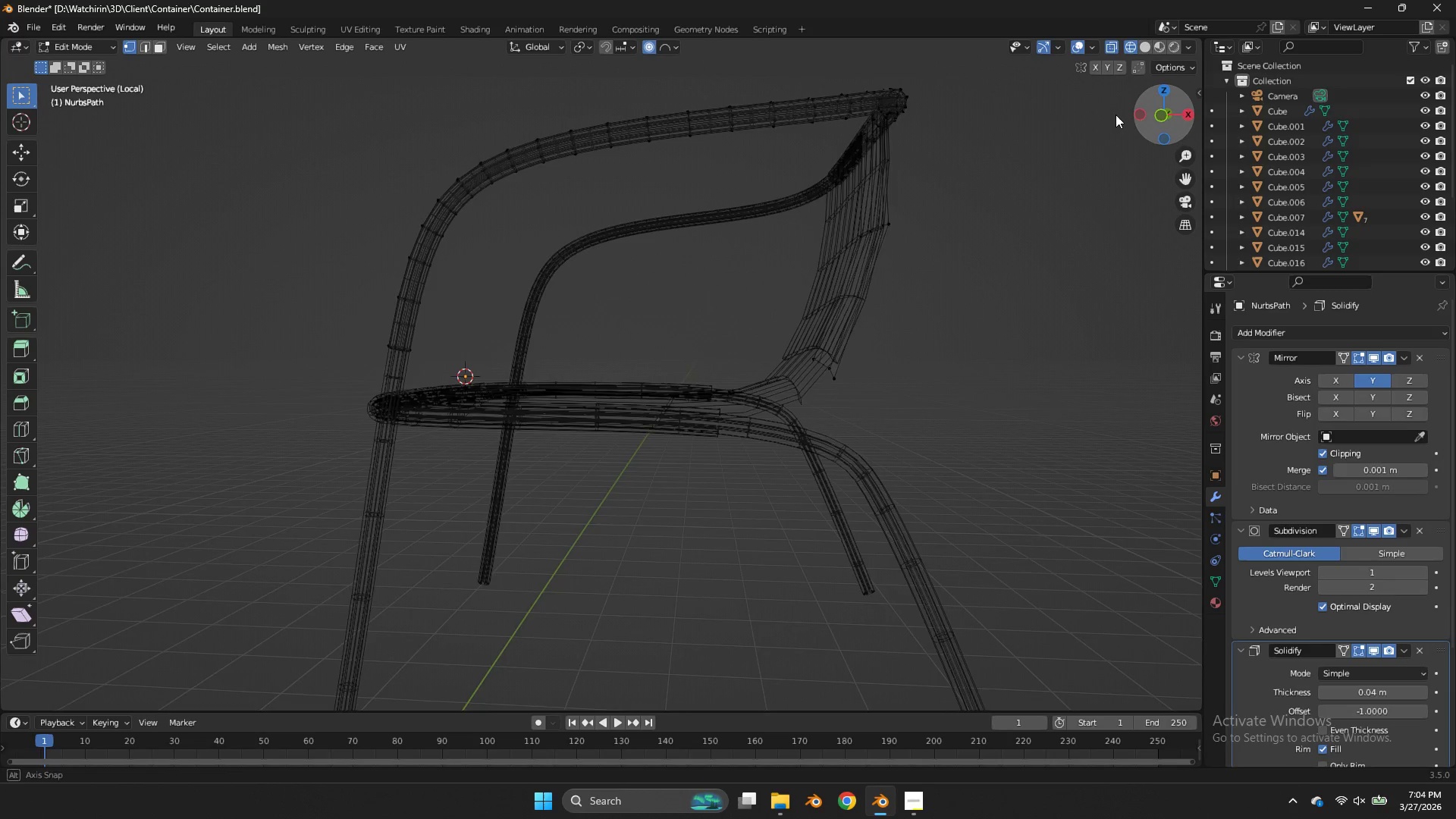 
left_click_drag(start_coordinate=[1151, 104], to_coordinate=[1021, 118])
 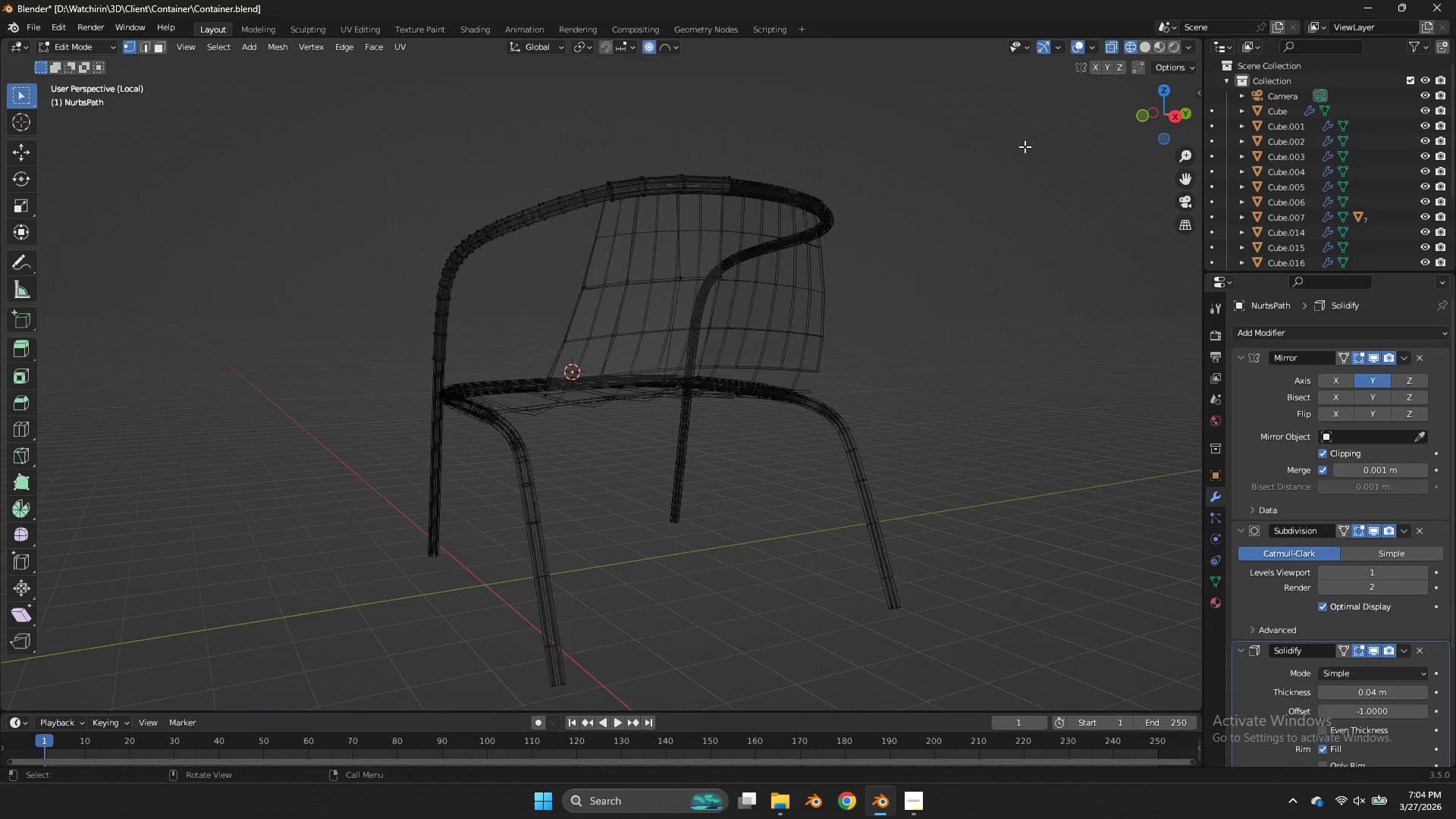 
scroll: coordinate [1025, 143], scroll_direction: down, amount: 2.0
 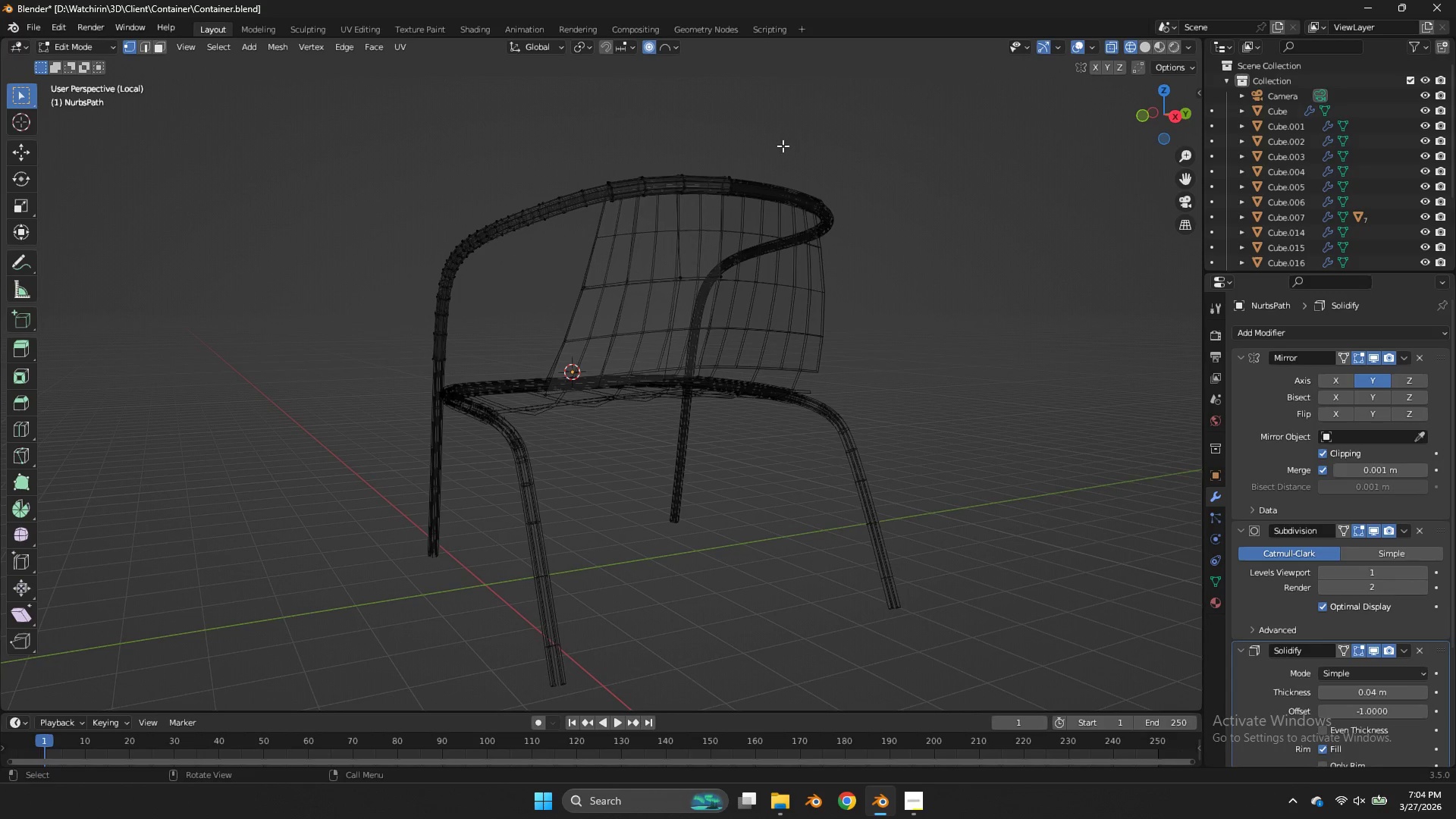 
left_click_drag(start_coordinate=[780, 145], to_coordinate=[601, 221])
 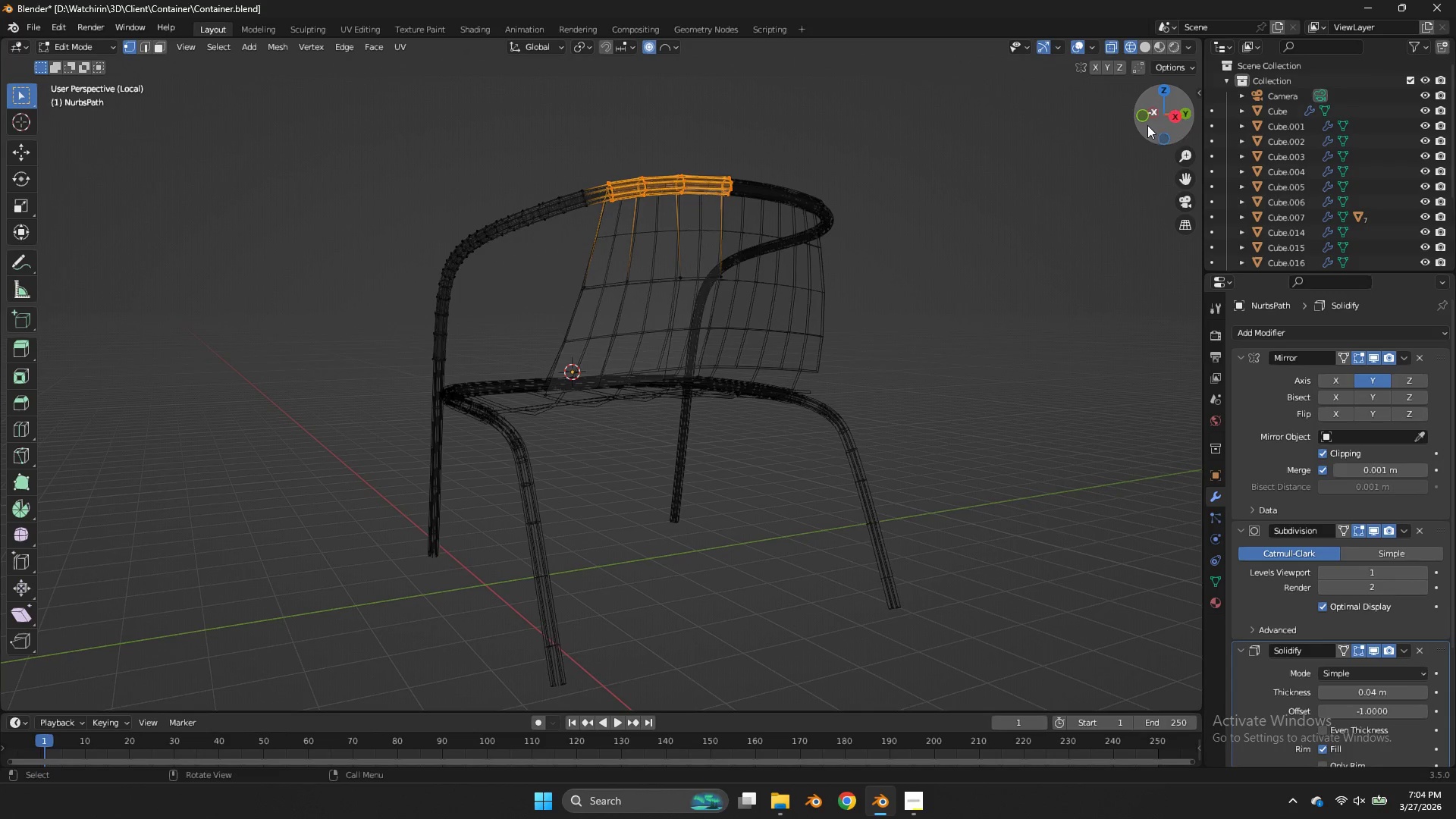 
left_click([1143, 123])
 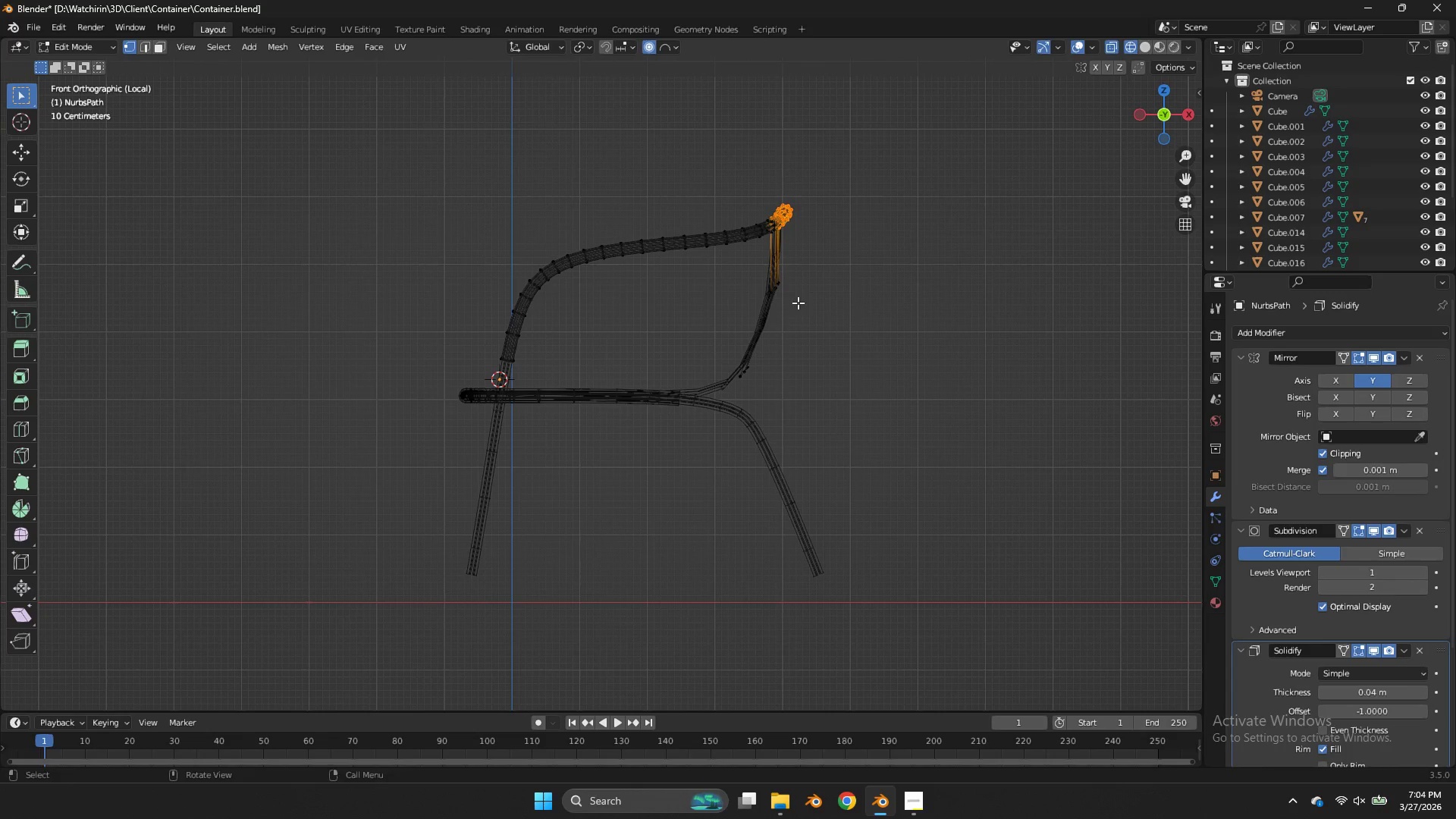 
type(GZ)
 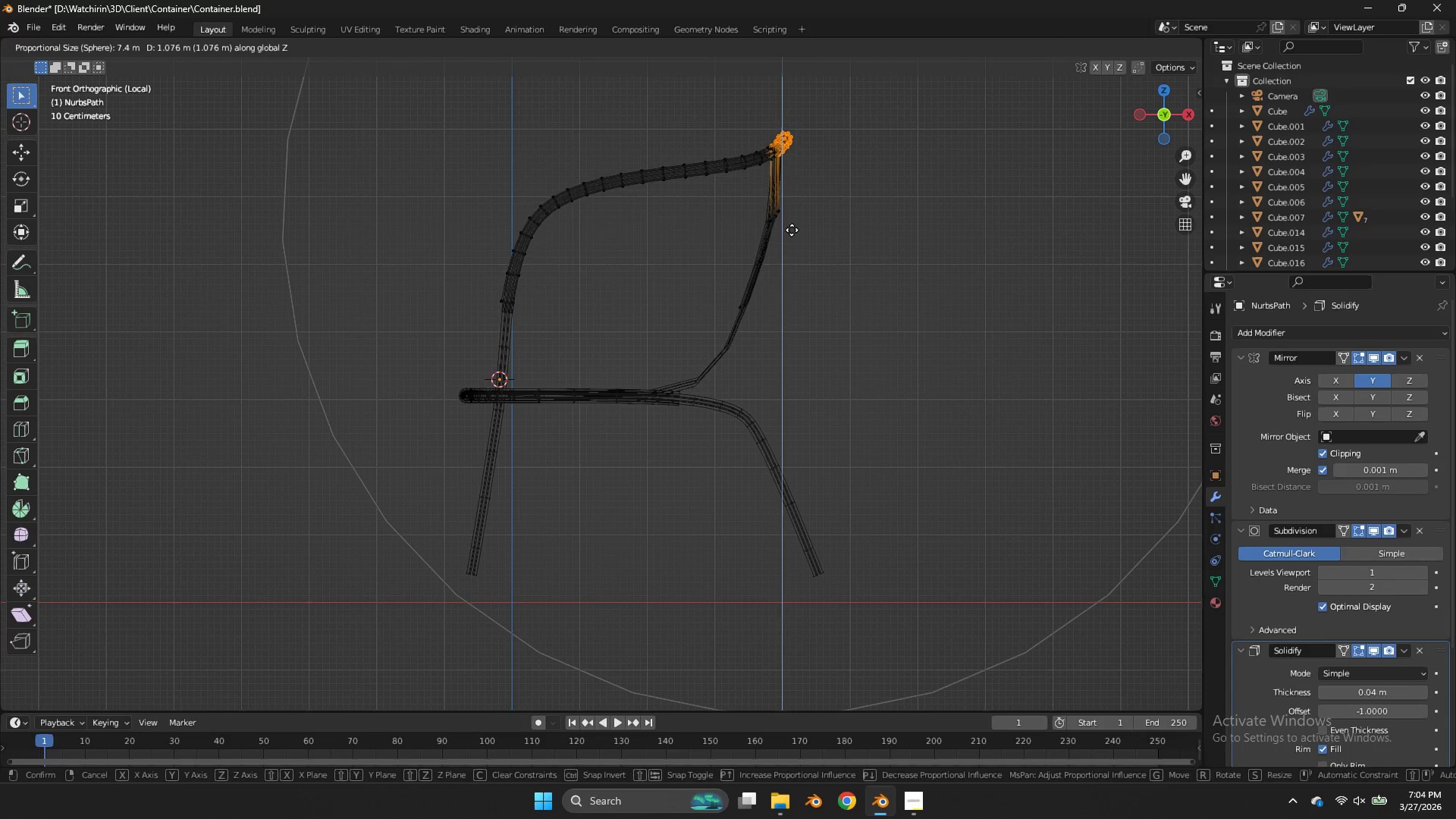 
scroll: coordinate [792, 230], scroll_direction: up, amount: 4.0
 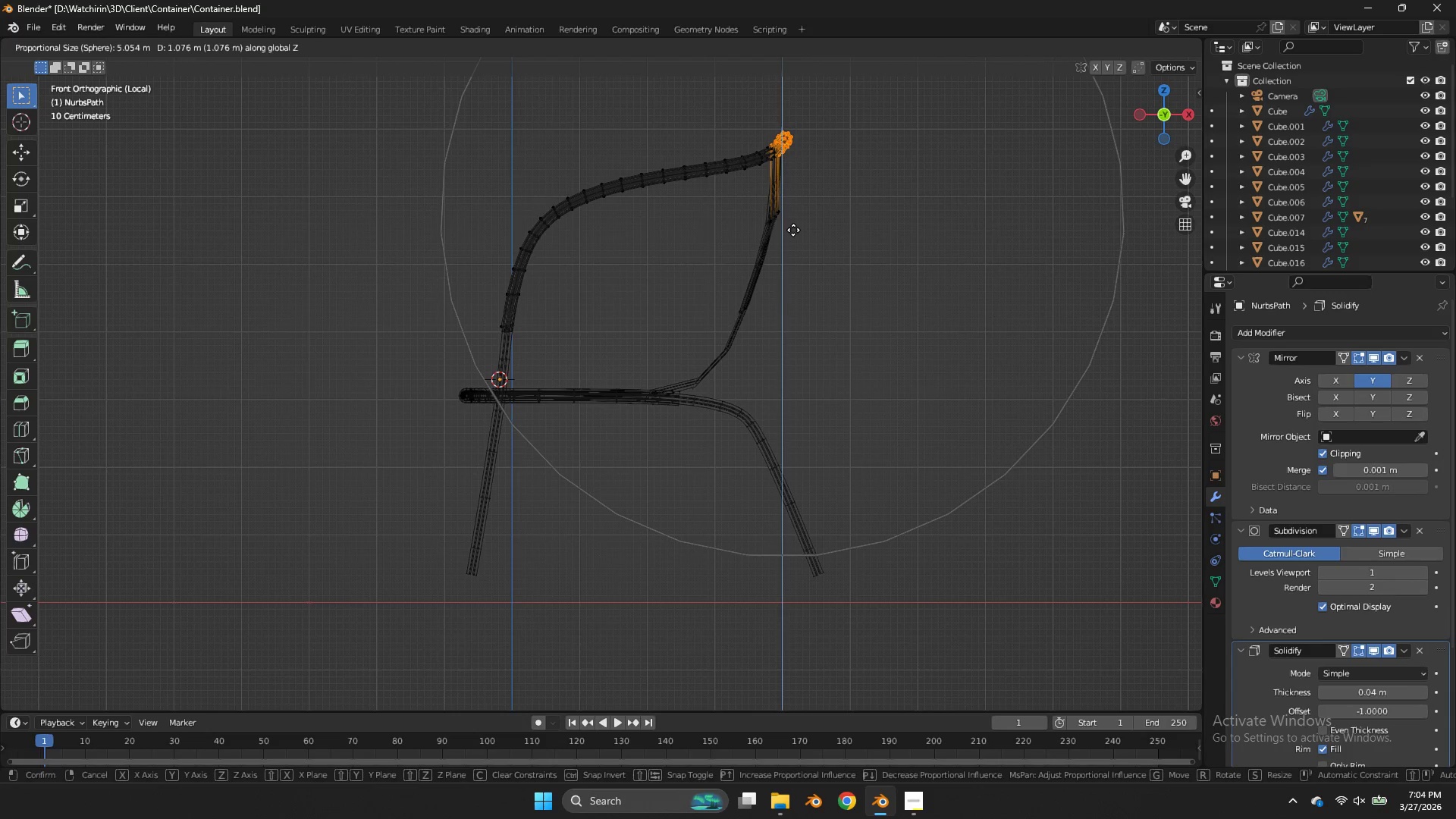 
left_click([793, 230])
 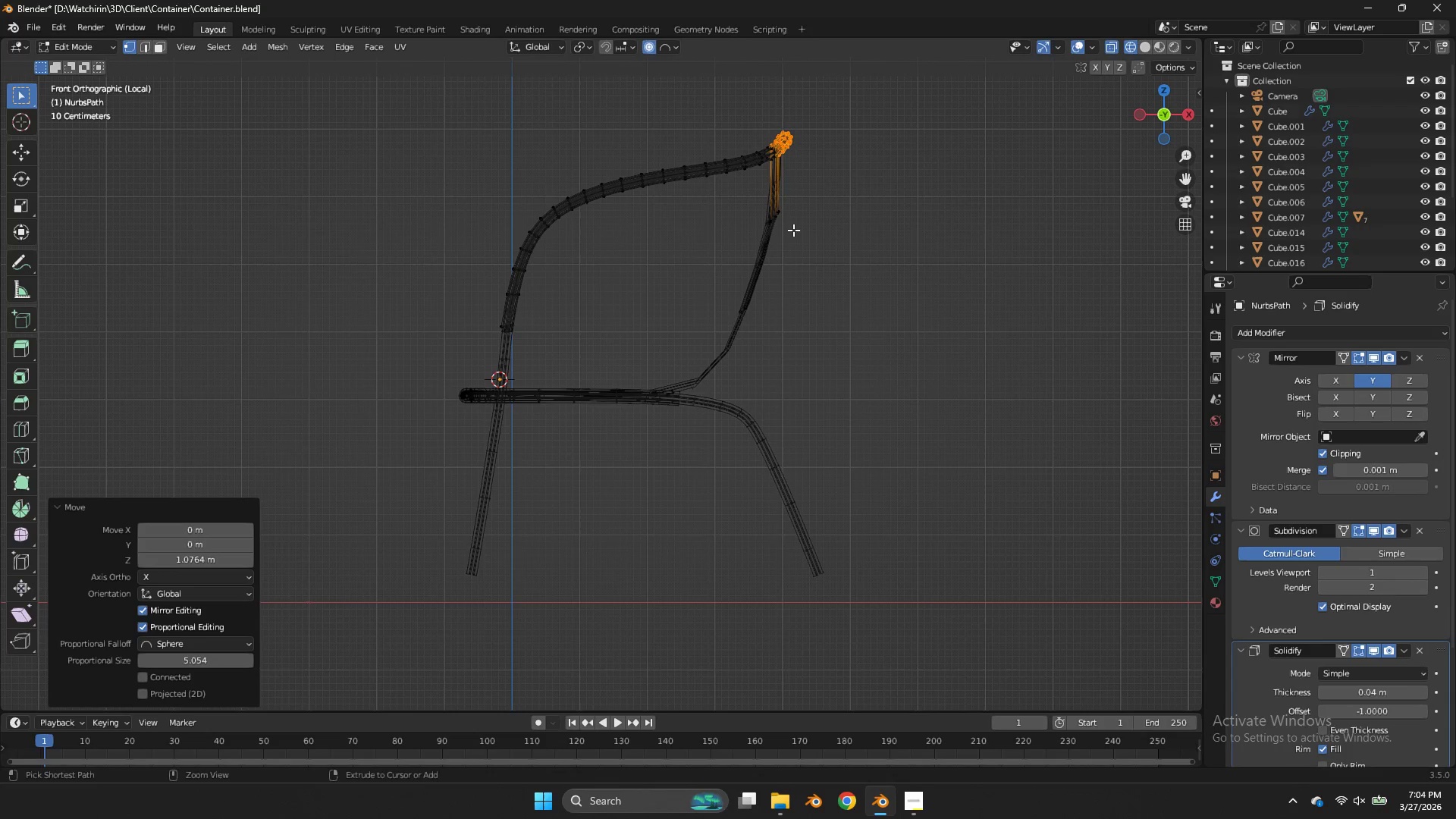 
key(Control+ControlLeft)
 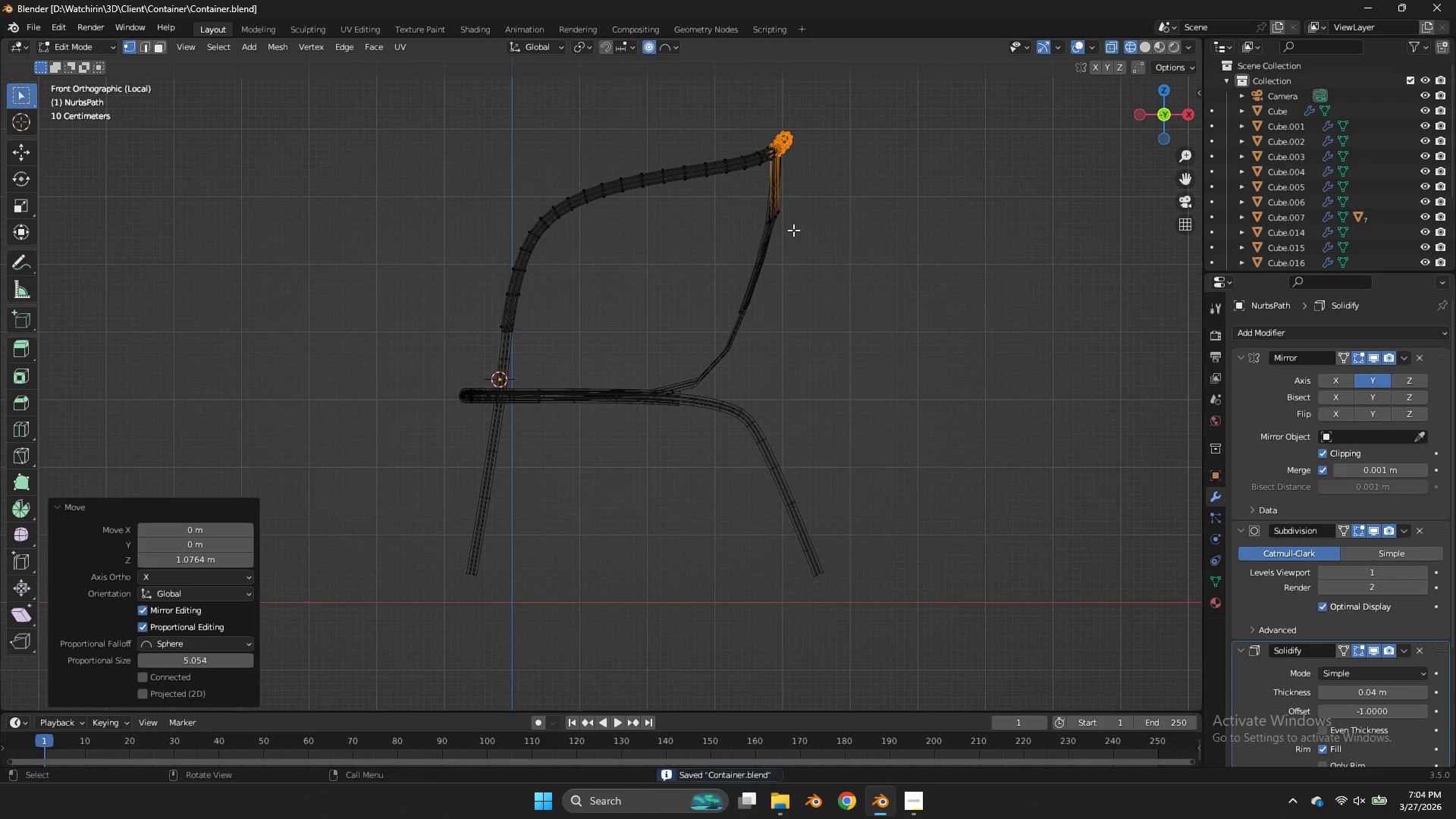 
key(Control+S)
 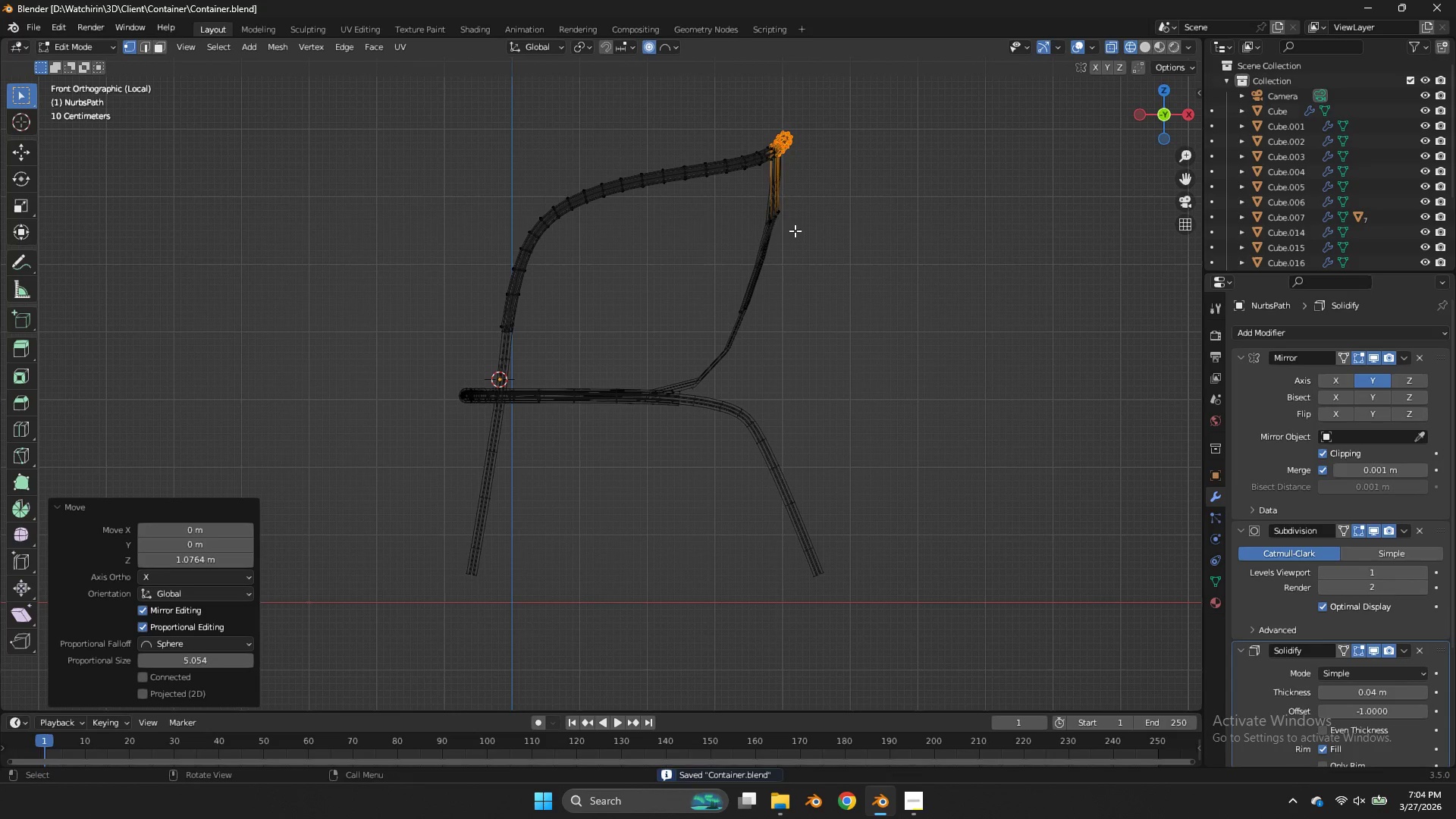 
key(Z)
 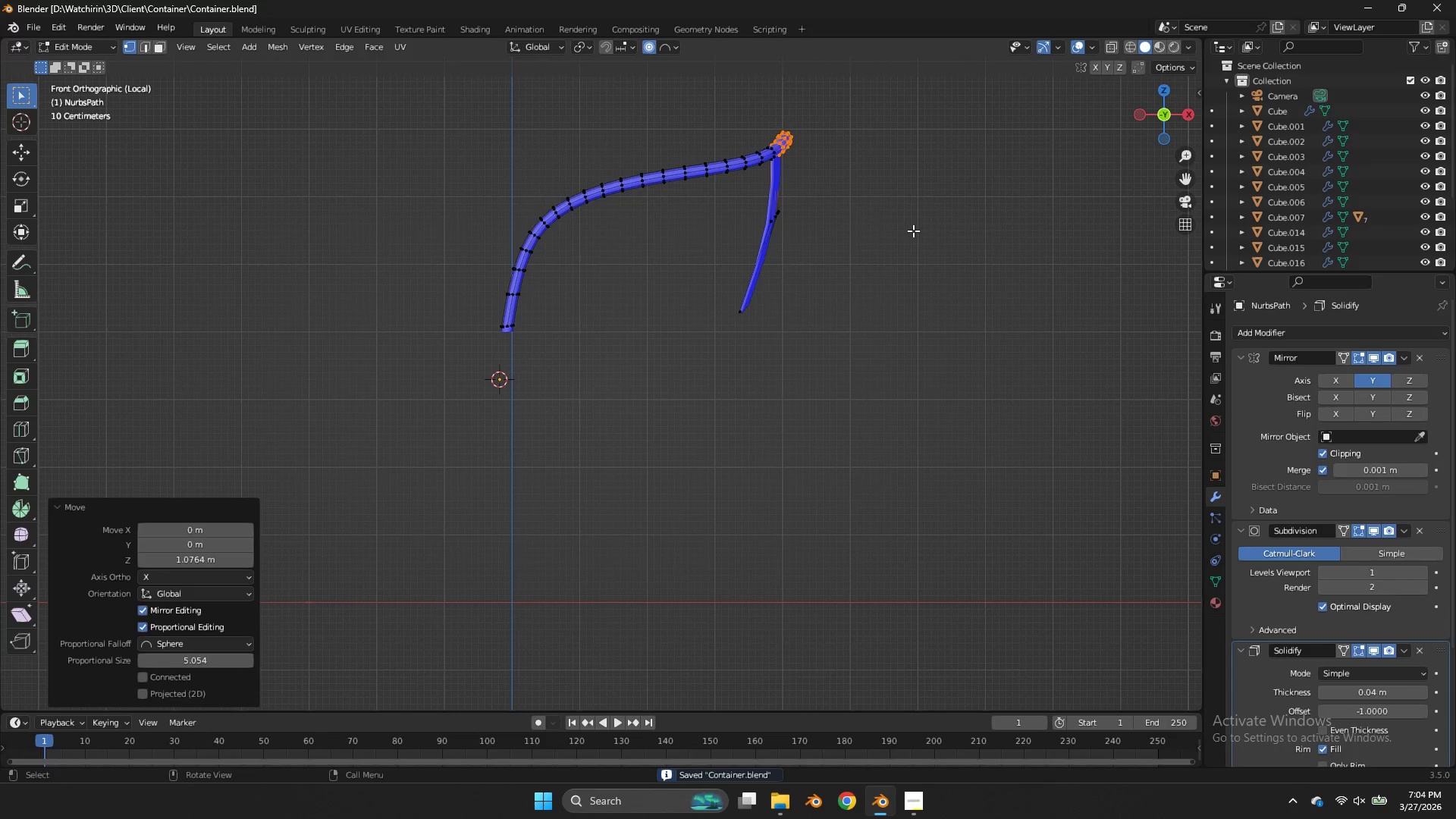 
key(Tab)
 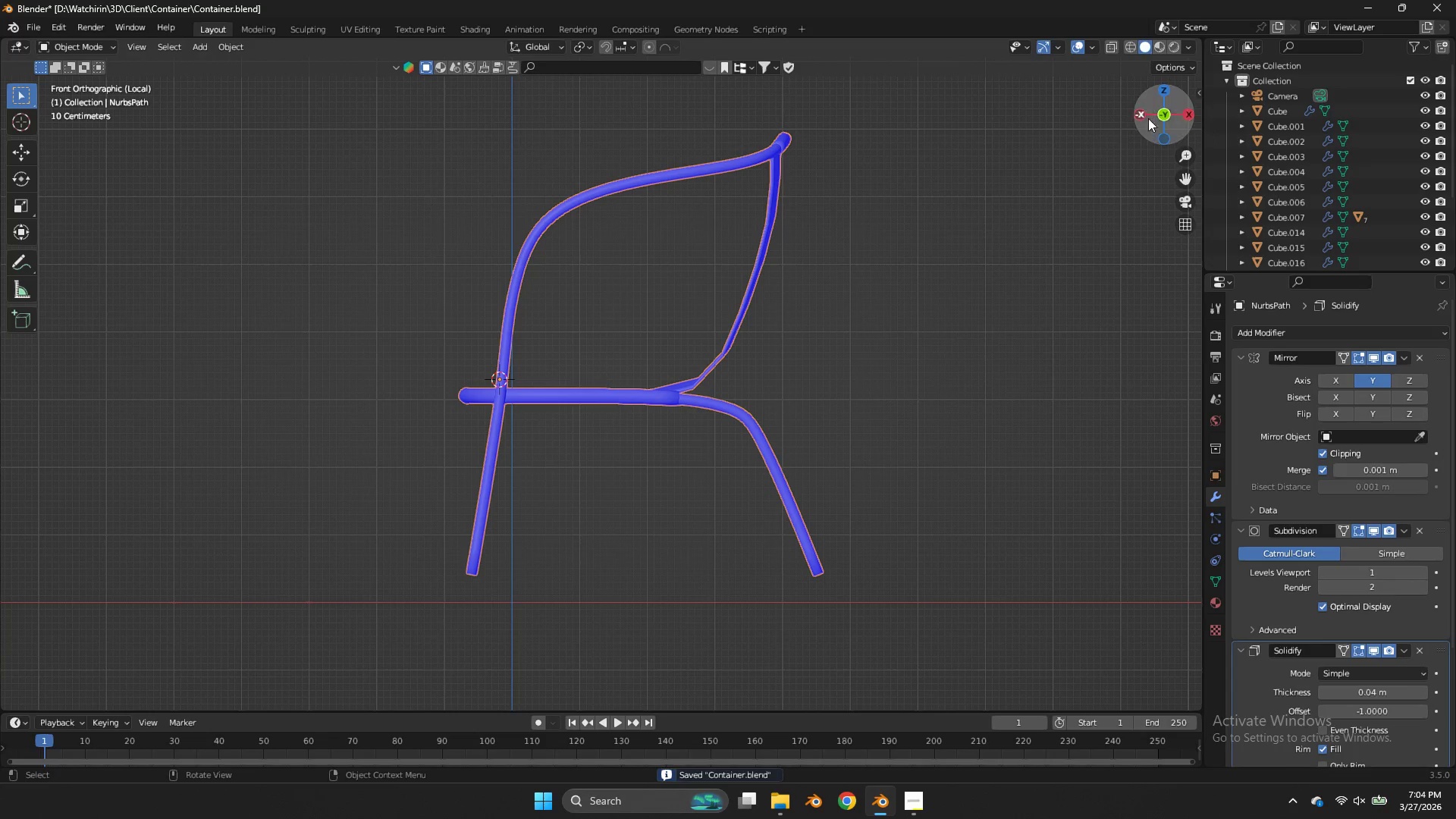 
left_click_drag(start_coordinate=[1175, 113], to_coordinate=[134, 160])
 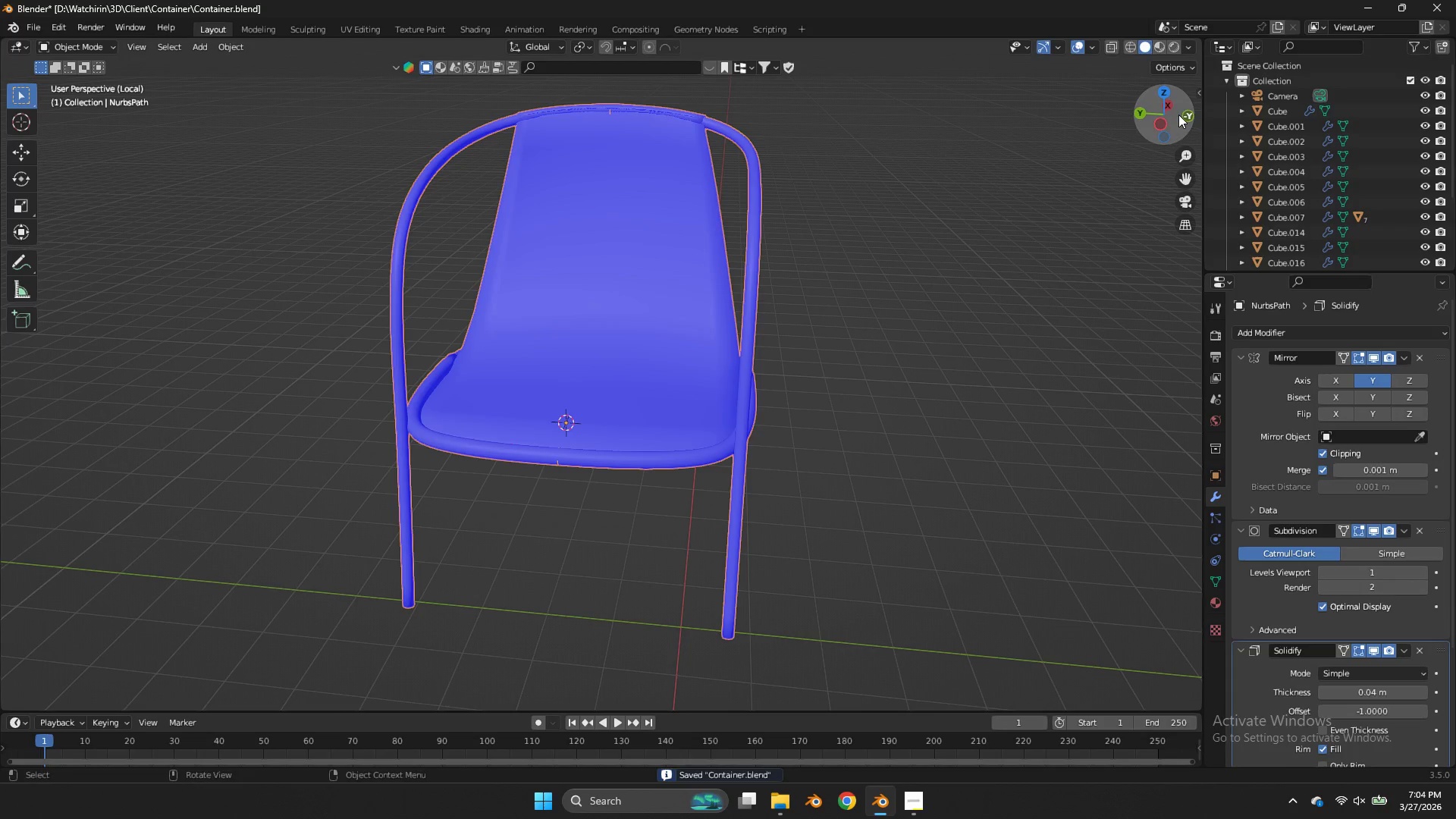 
key(Tab)
 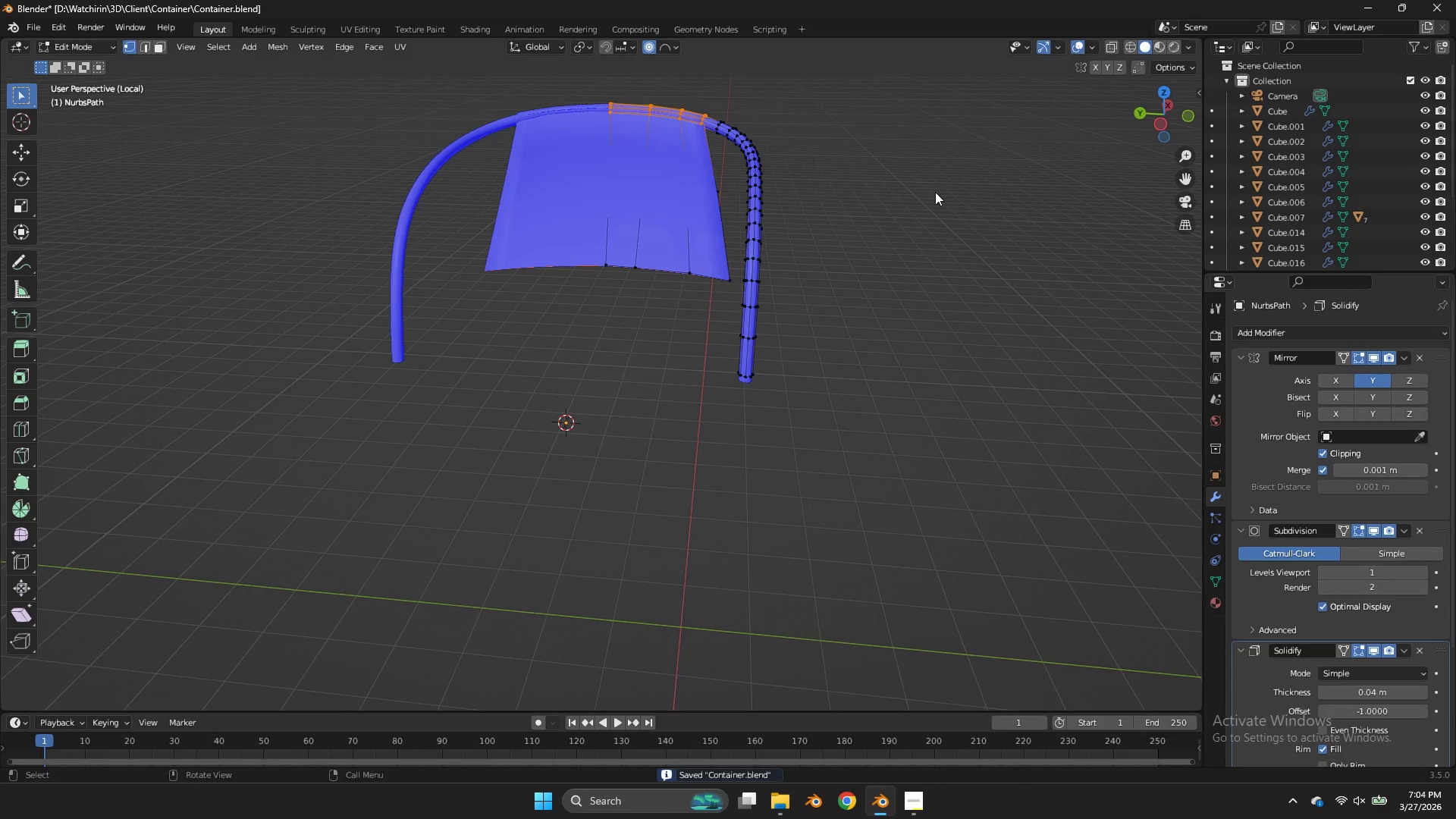 
key(Alt+H)
 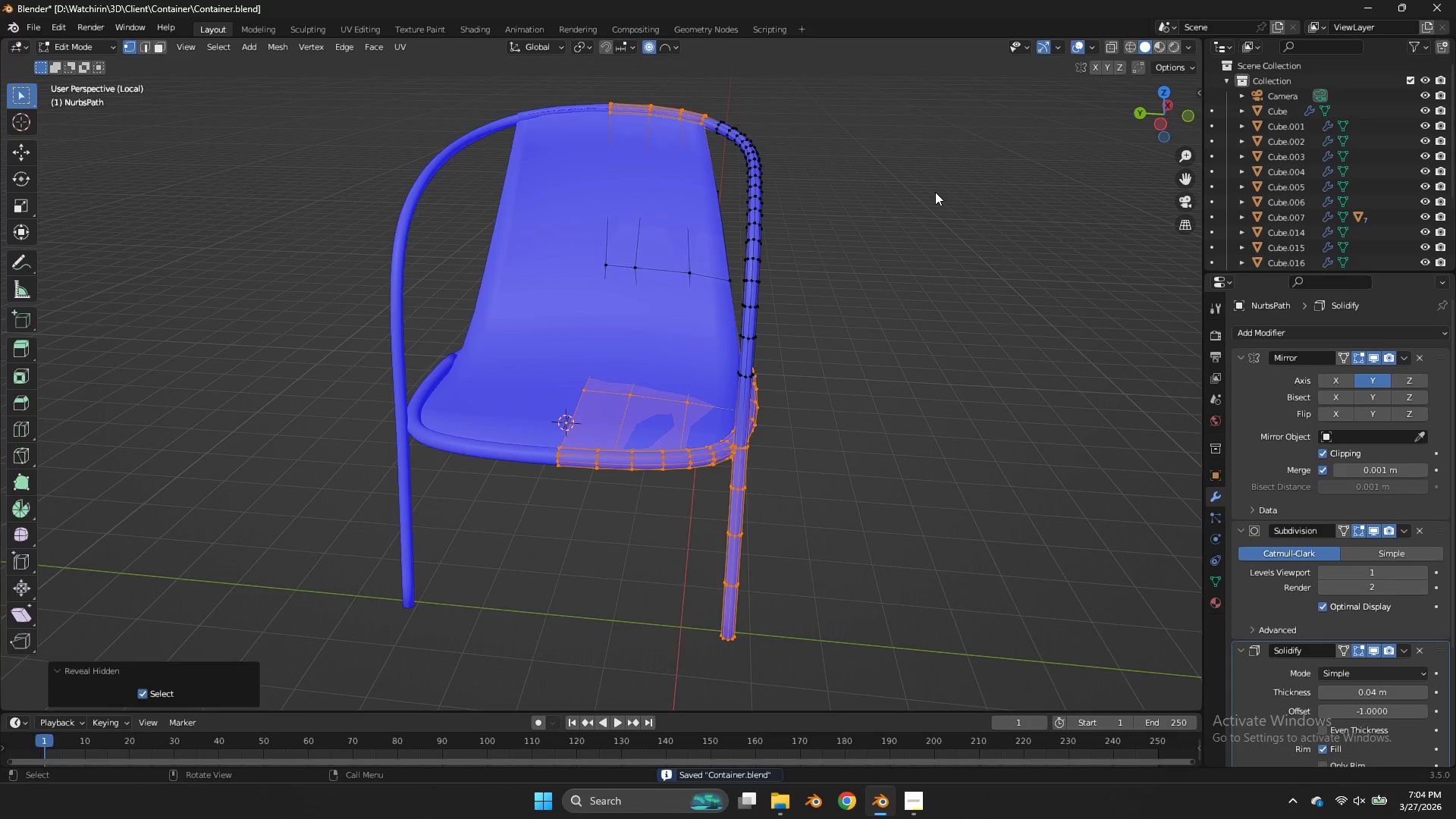 
key(Tab)
 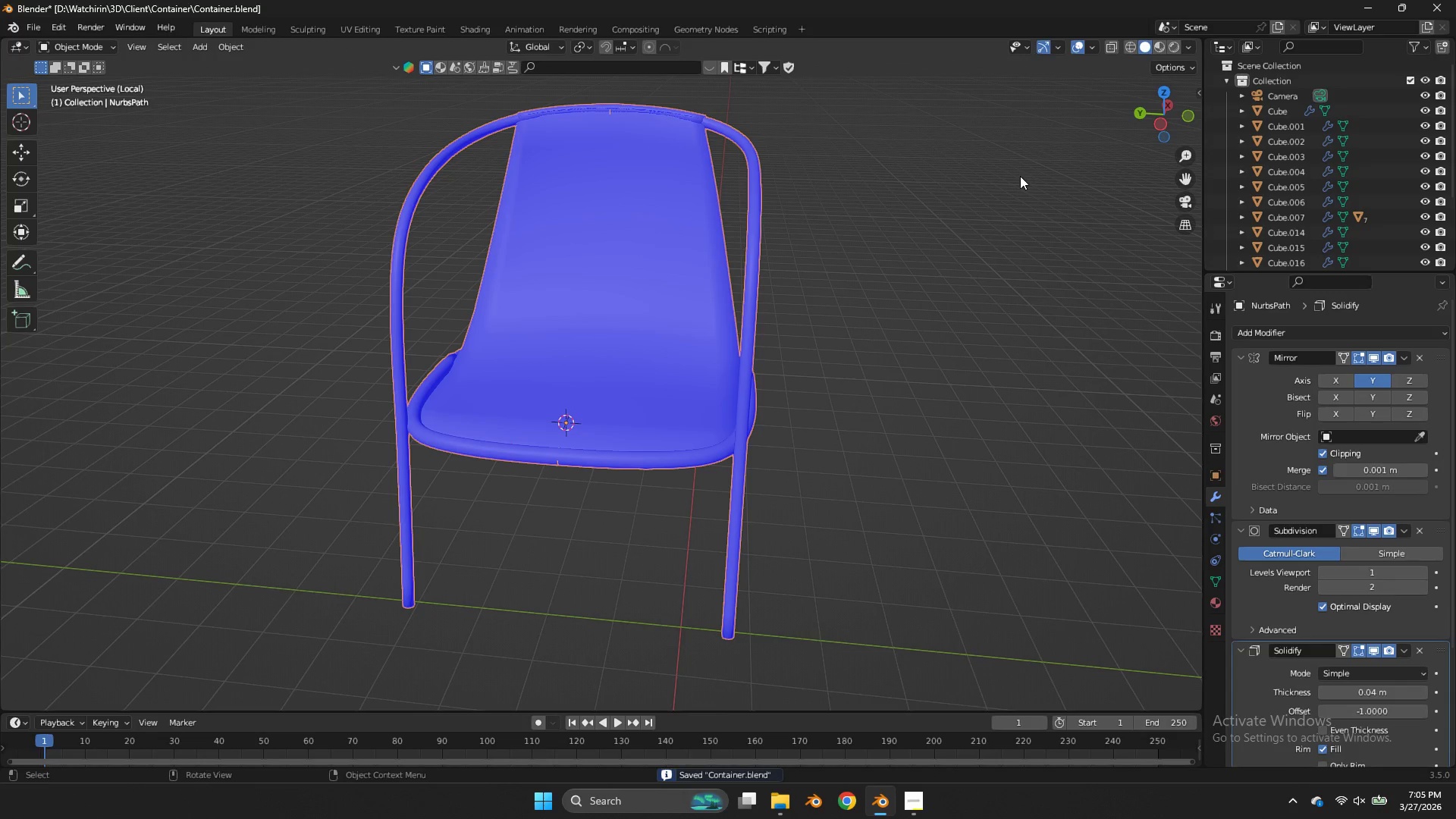 
key(Control+ControlLeft)
 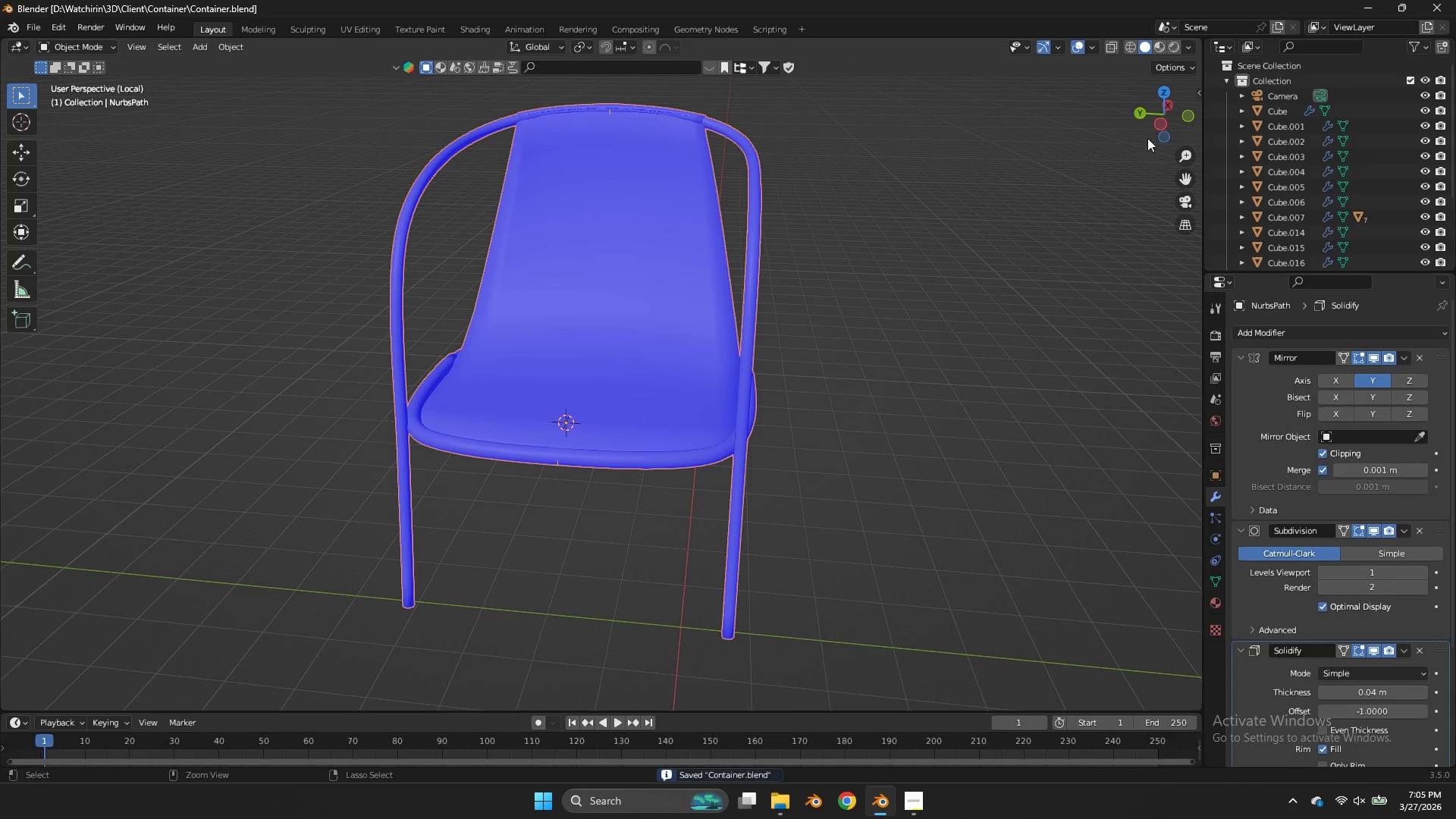 
key(Control+S)
 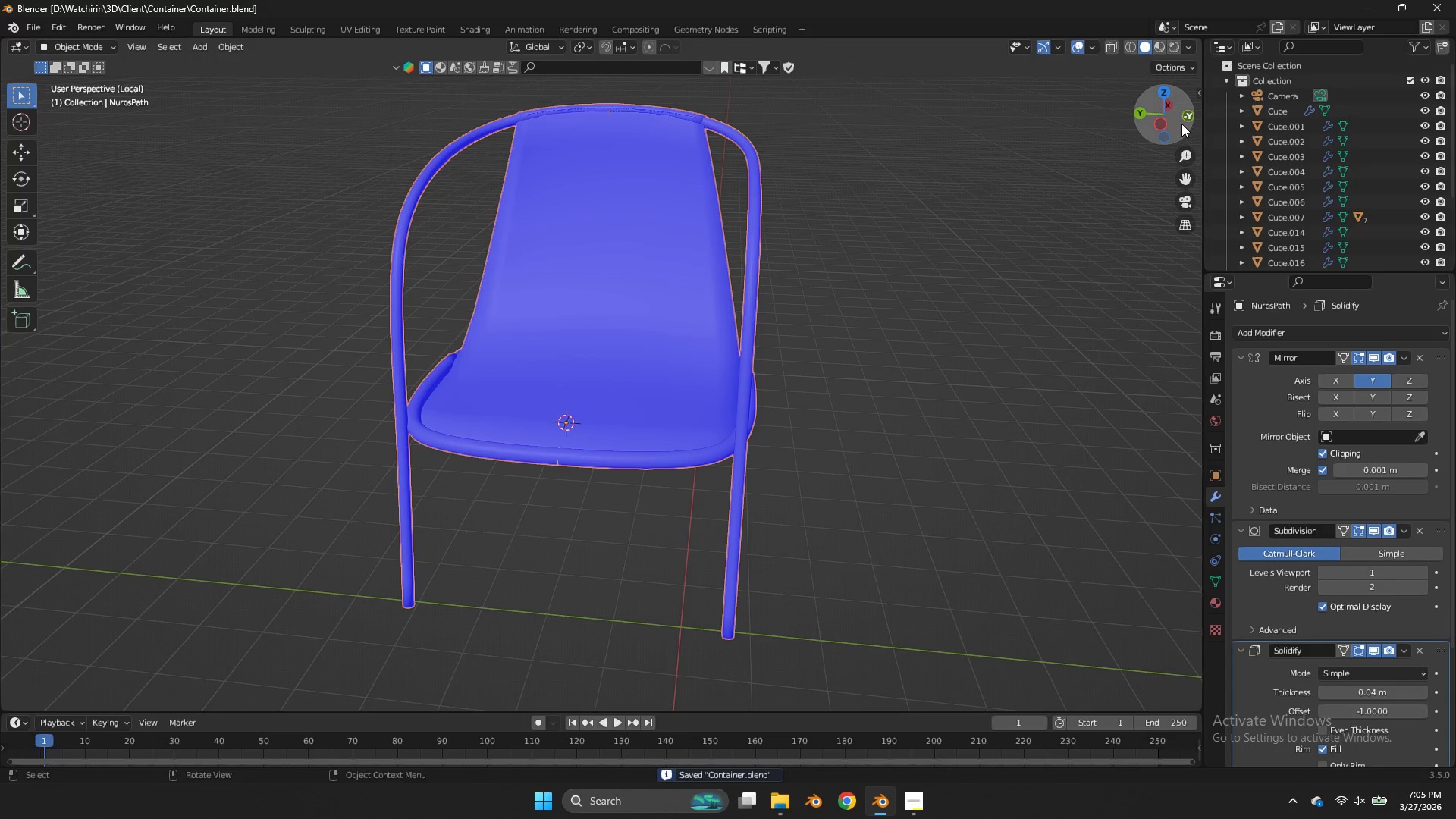 
left_click_drag(start_coordinate=[1181, 123], to_coordinate=[46, 162])
 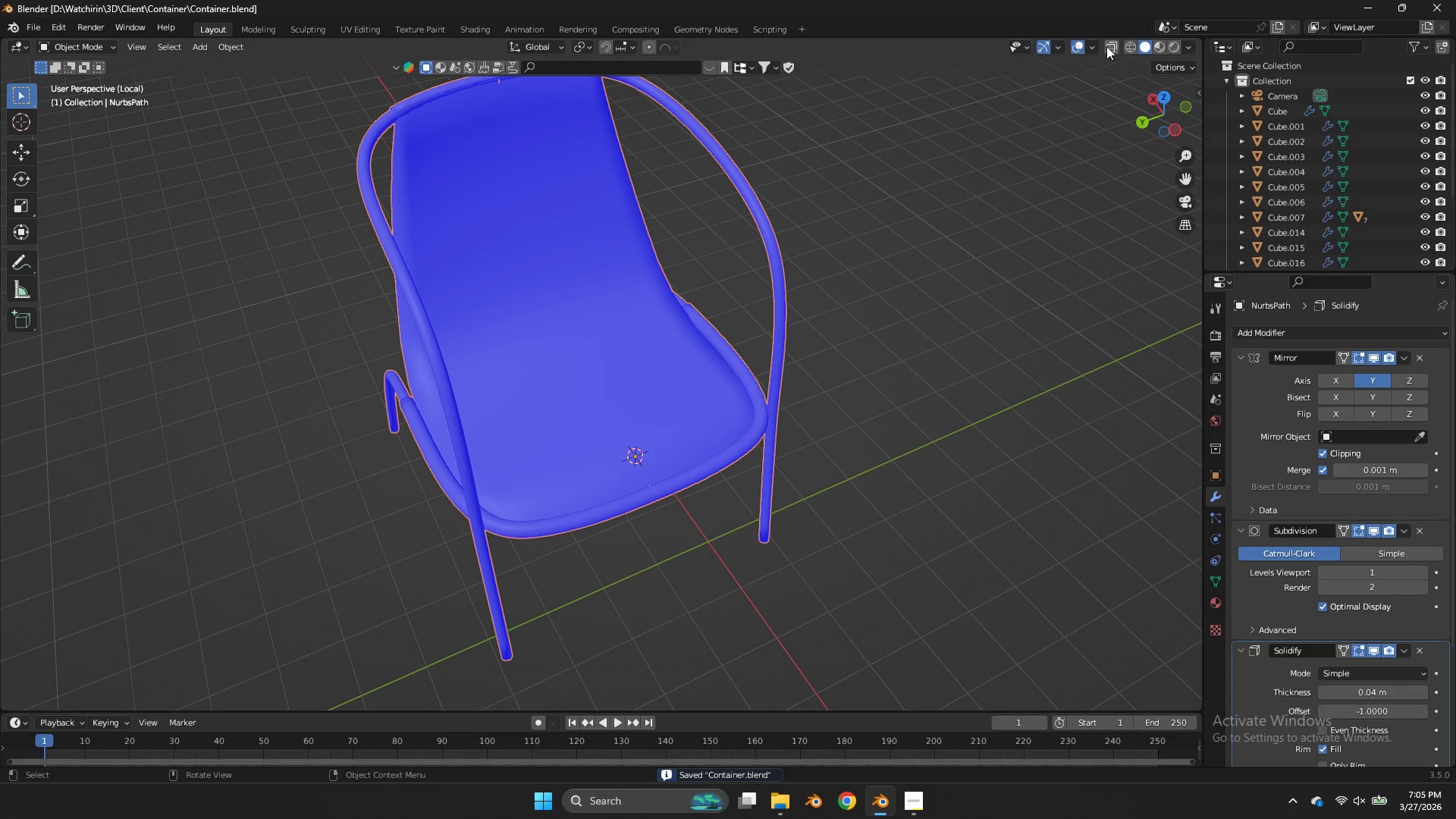 
left_click([1094, 45])
 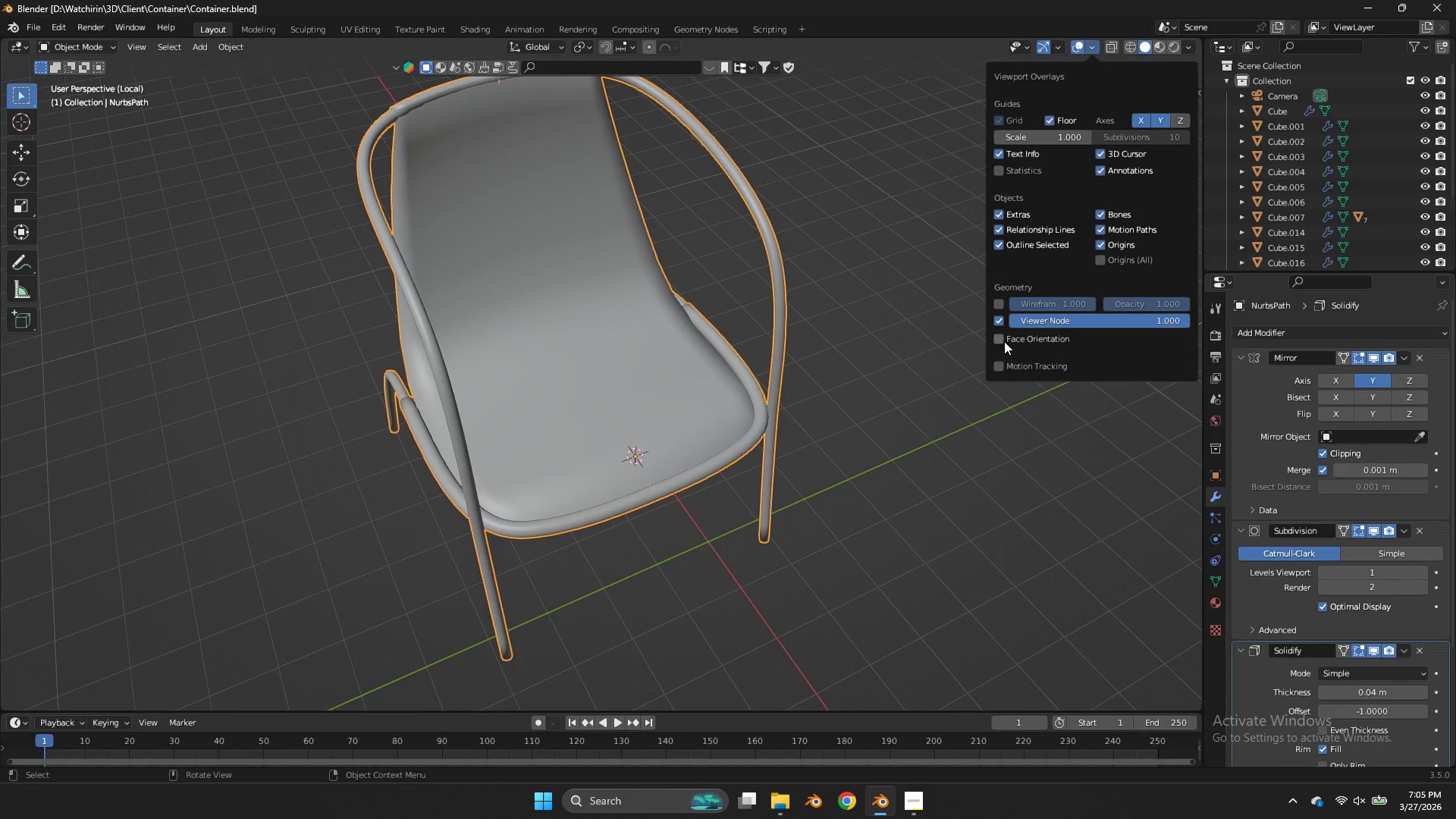 
double_click([843, 293])
 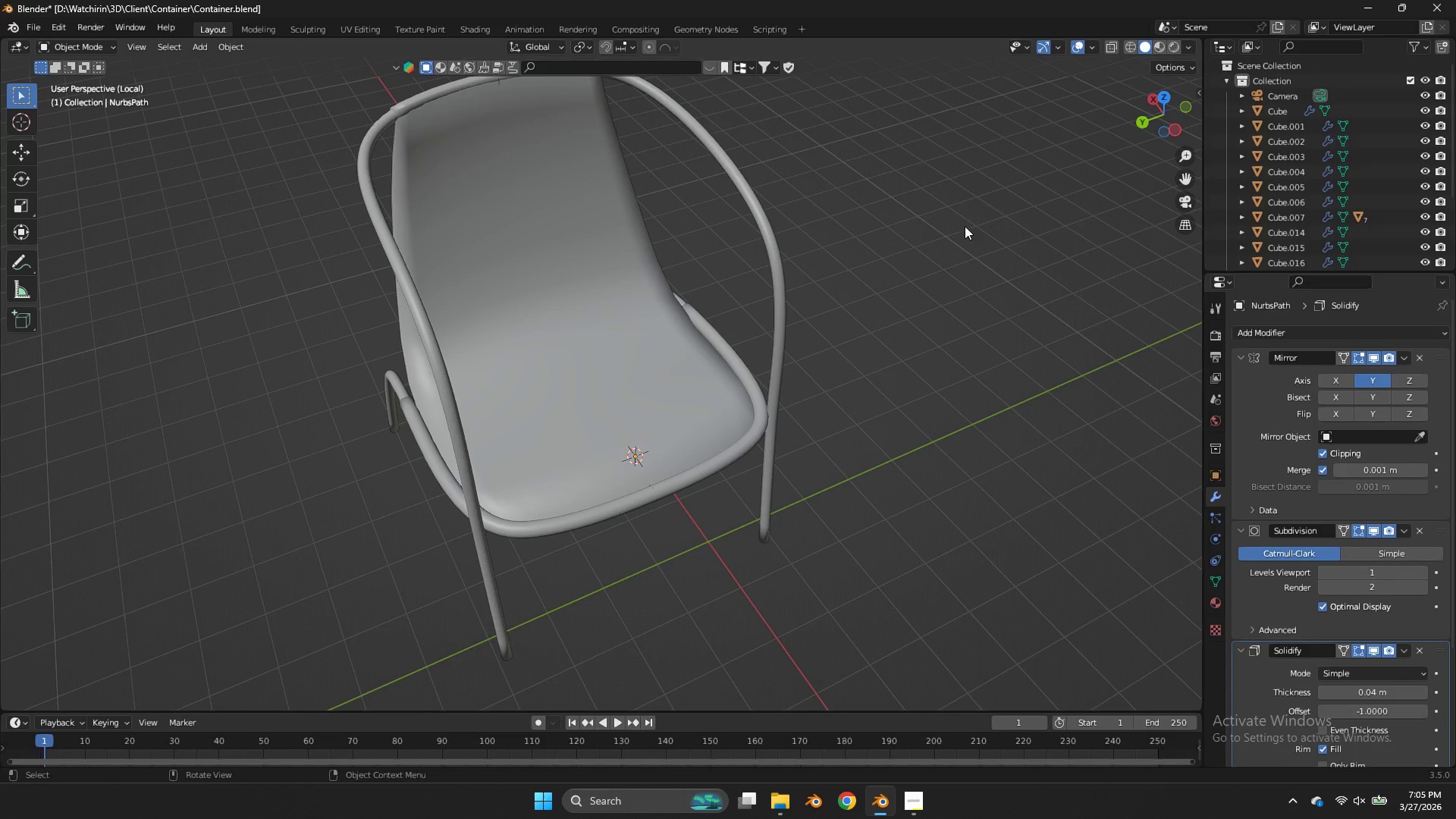 
key(NumpadDivide)
 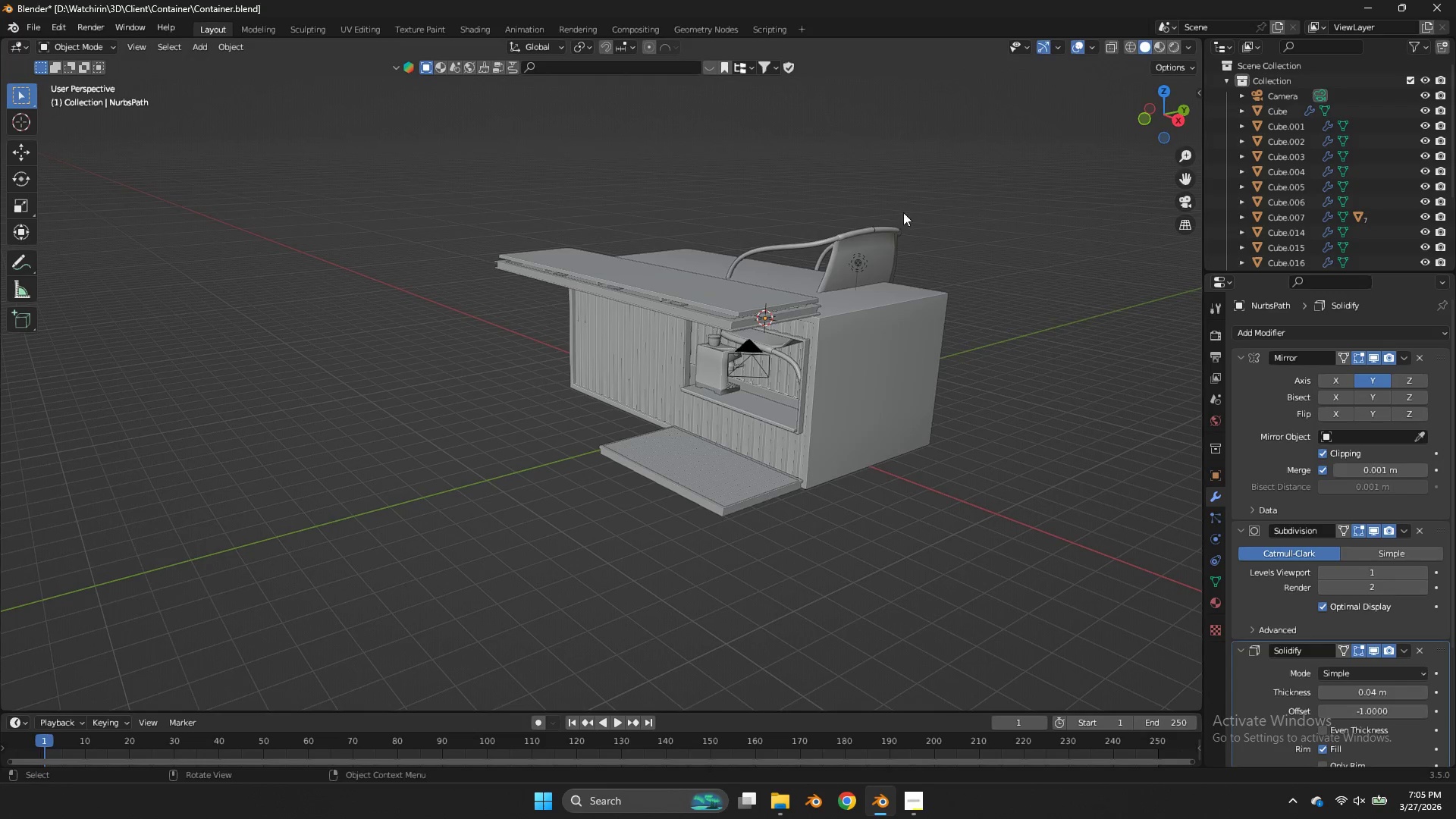 
left_click([861, 257])
 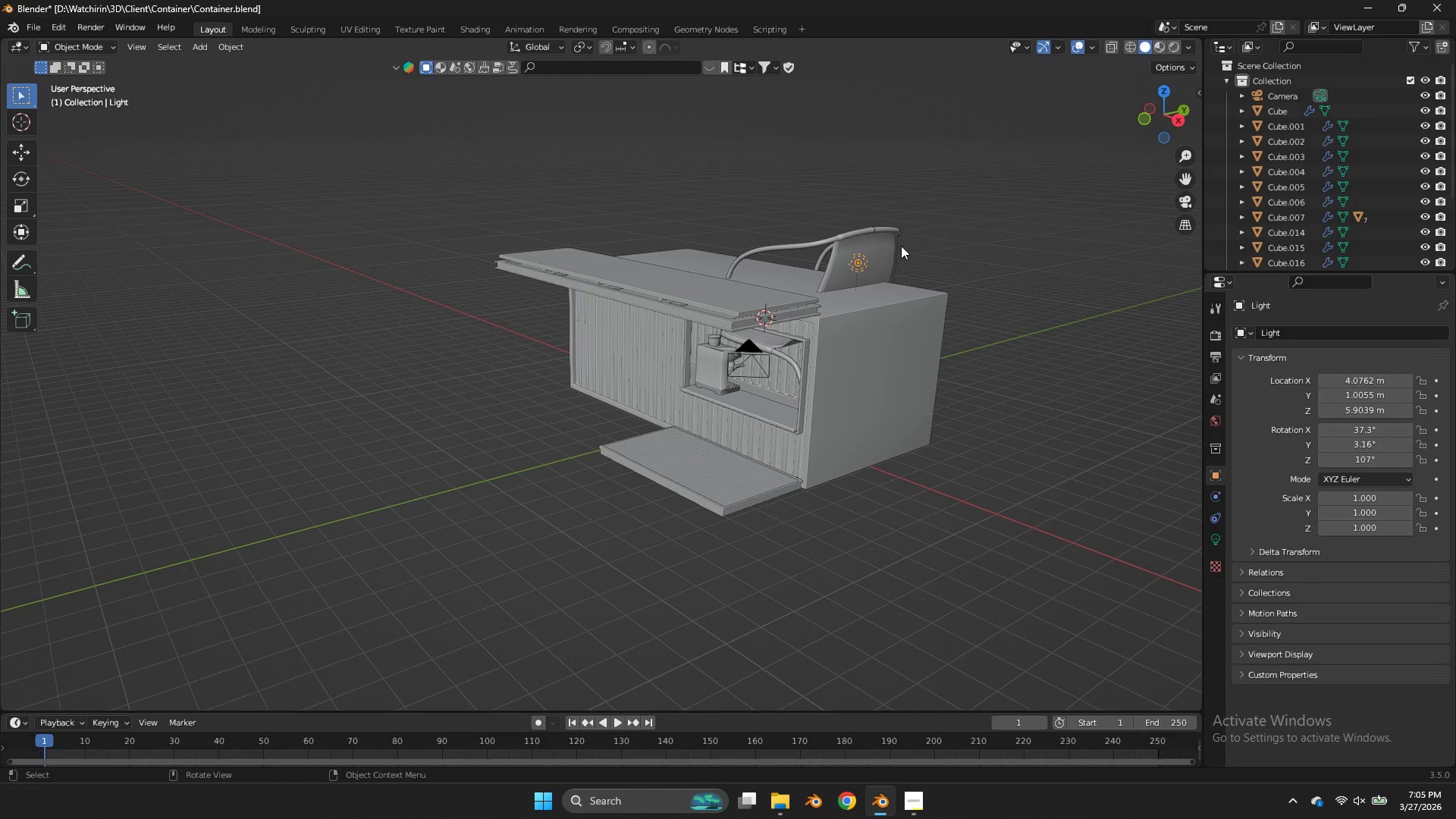 
left_click([880, 236])
 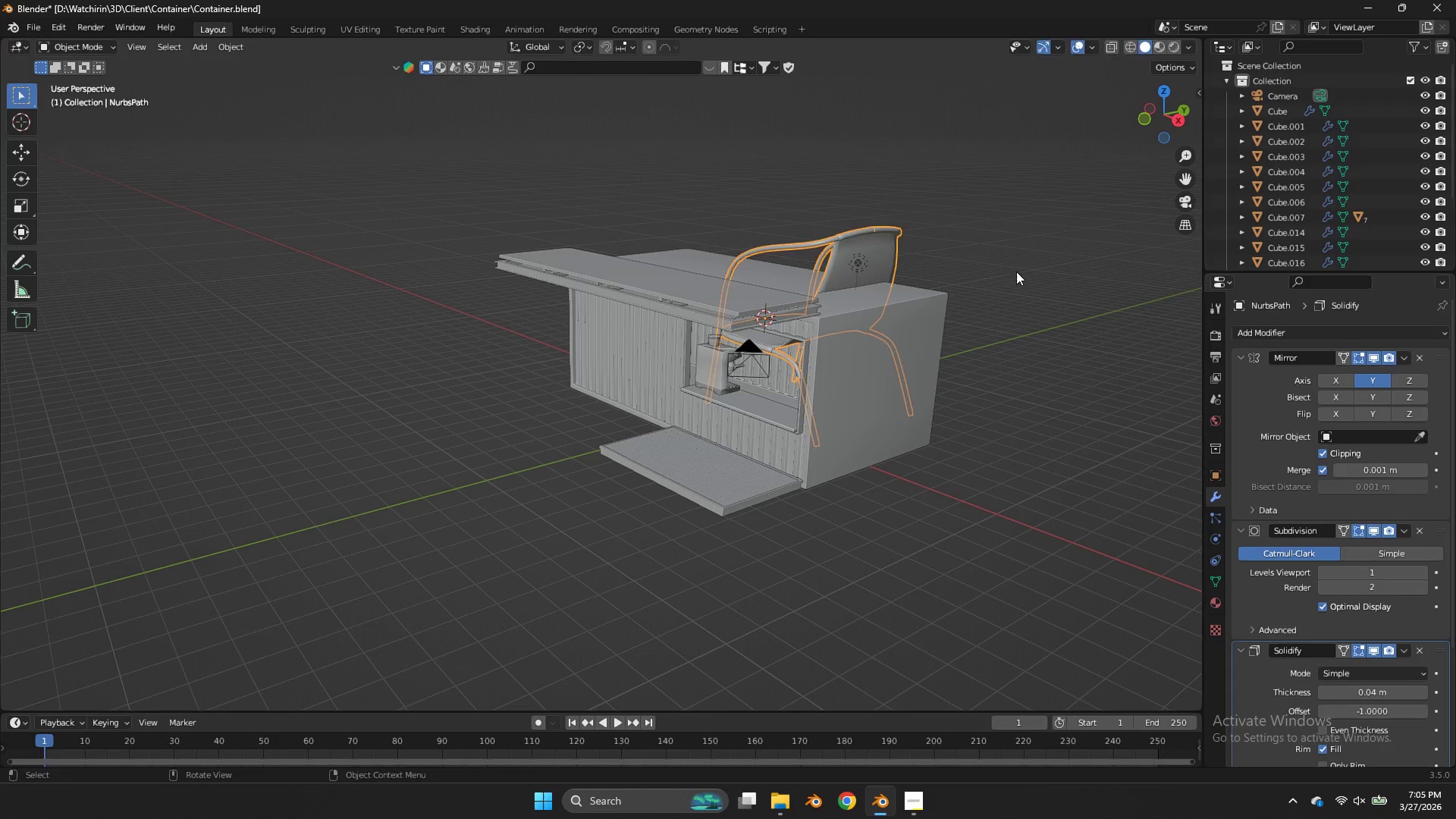 
key(G)
 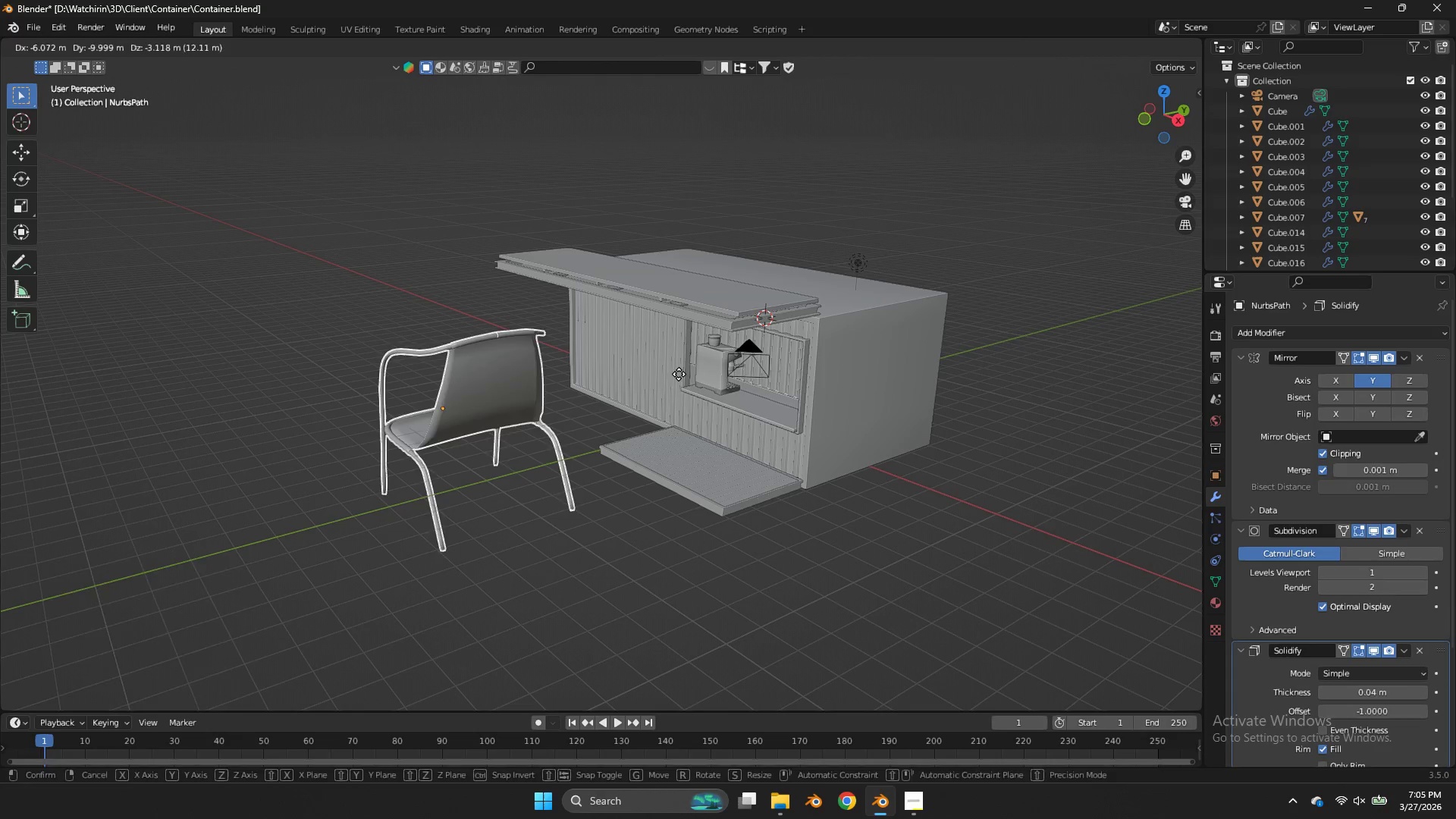 
left_click([679, 374])
 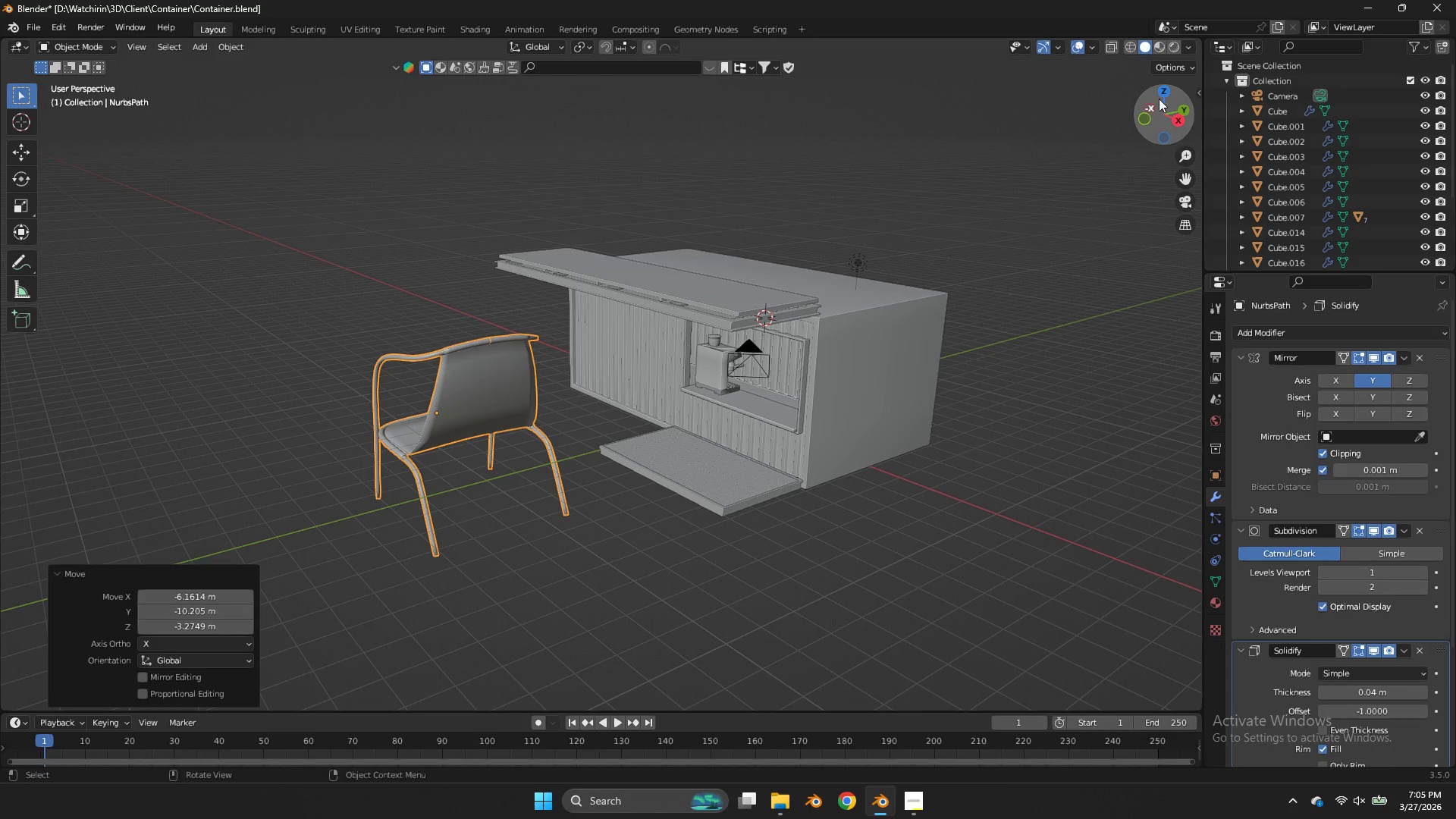 
left_click([1166, 89])
 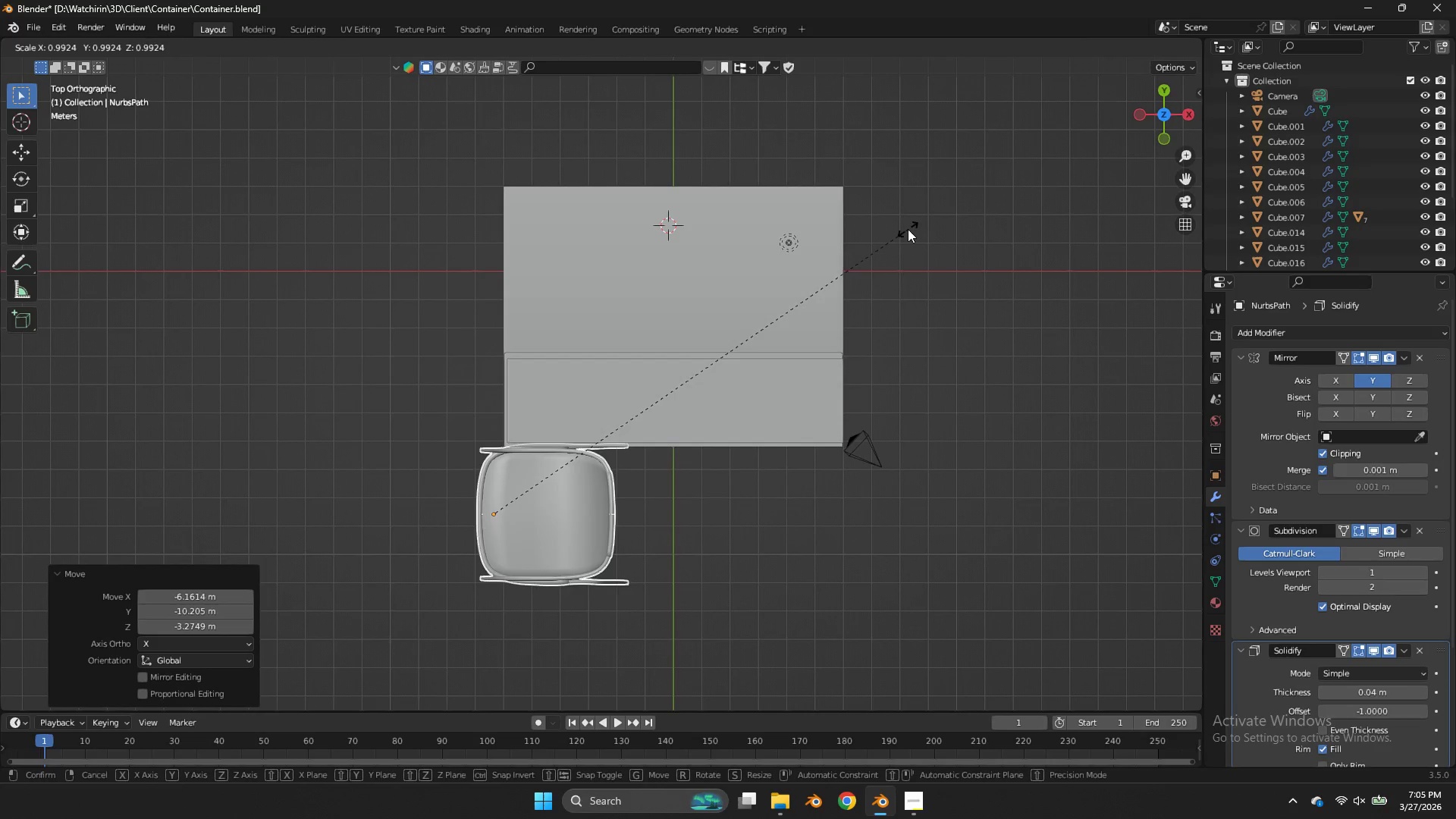 
key(S)
 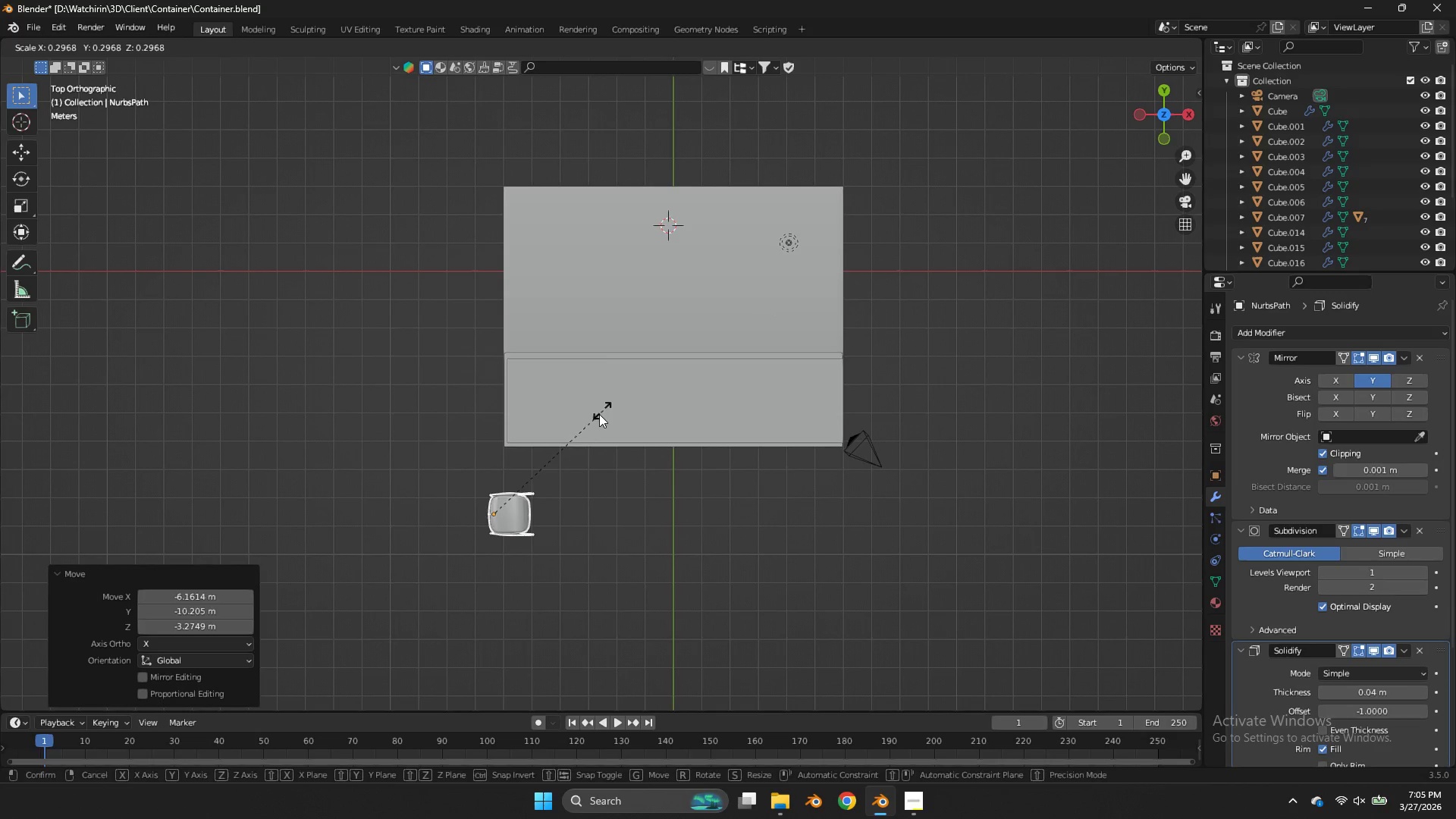 
left_click([596, 418])
 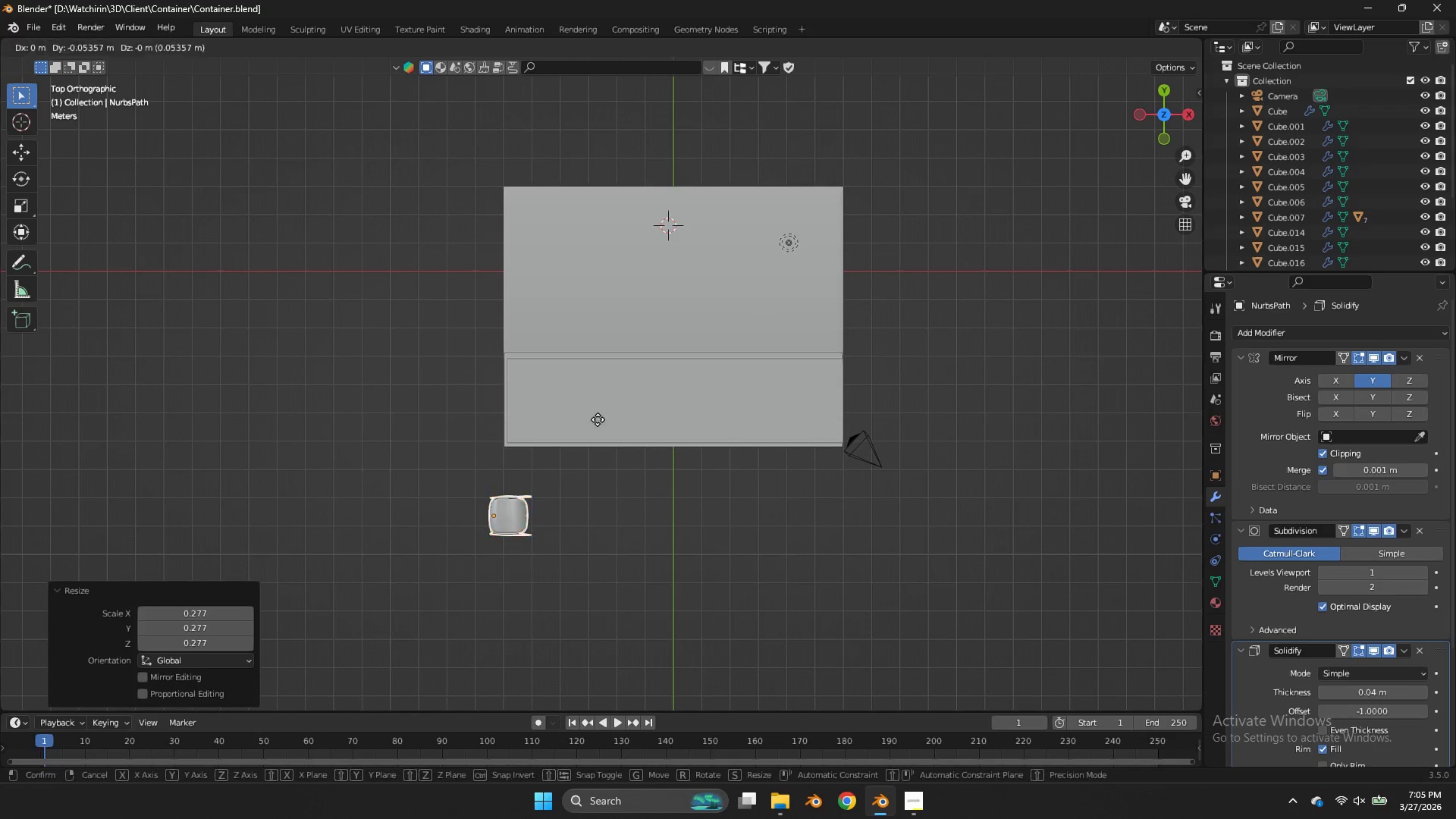 
type(GS)
 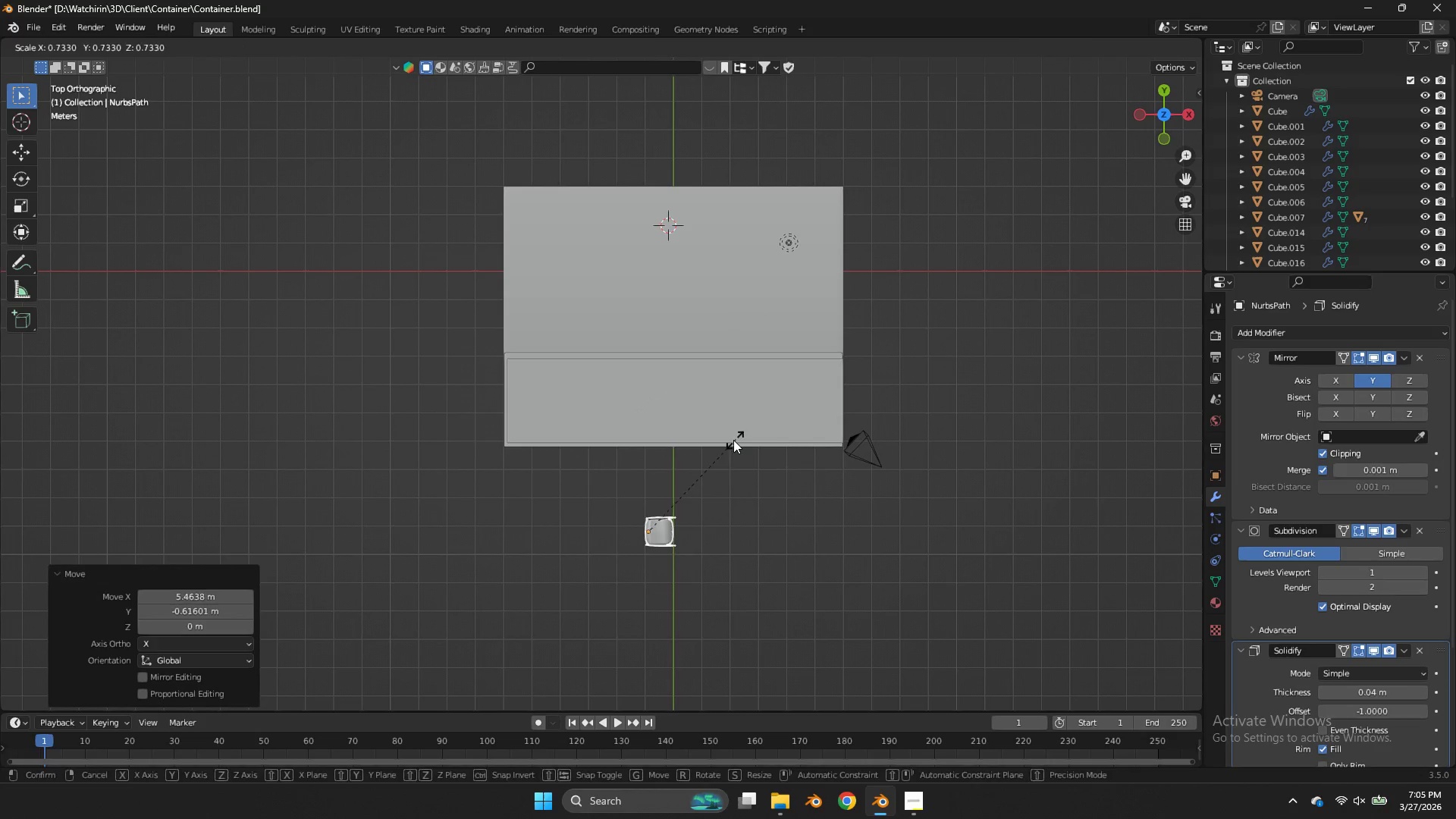 
left_click([733, 440])
 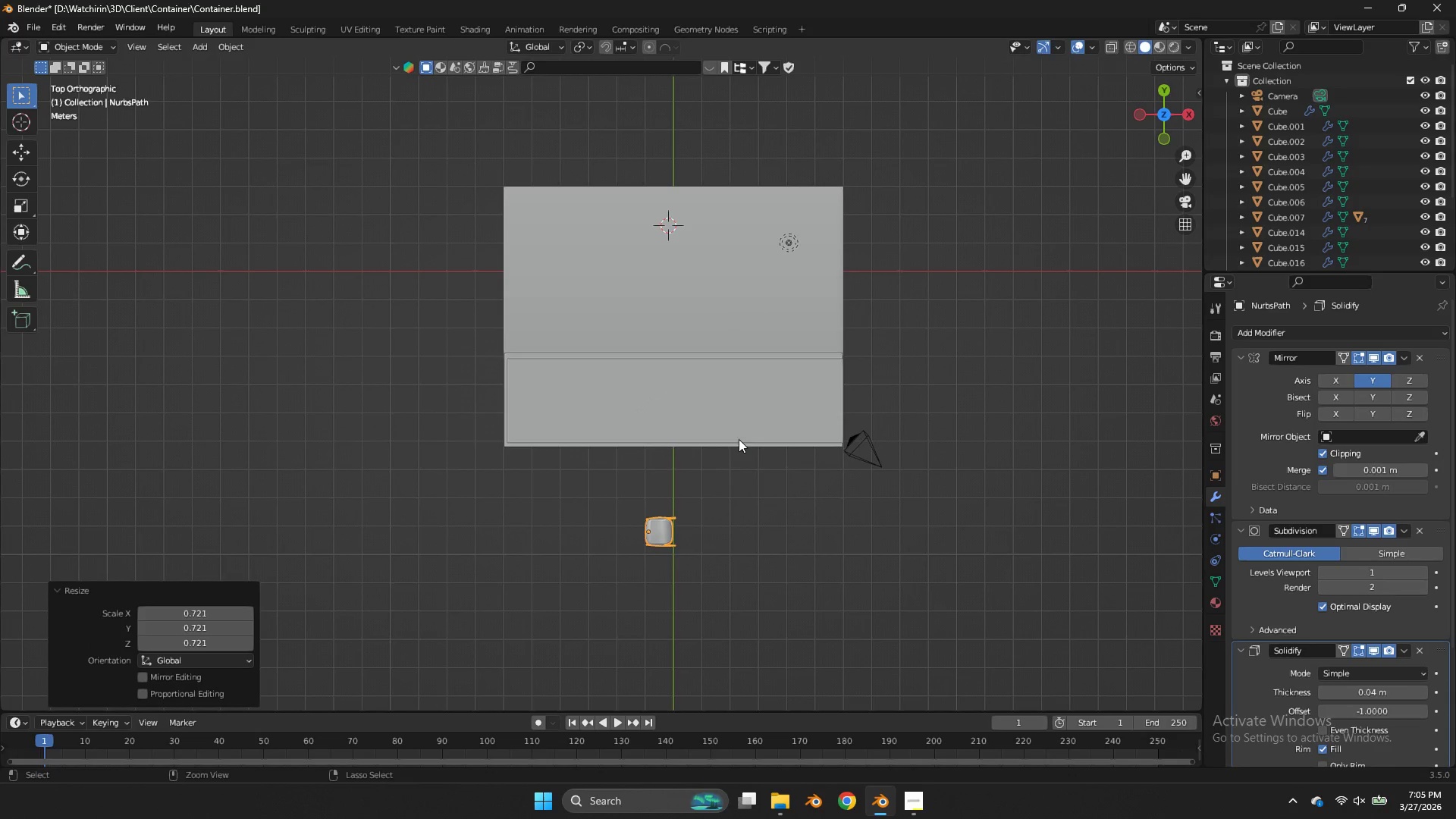 
key(Control+ControlLeft)
 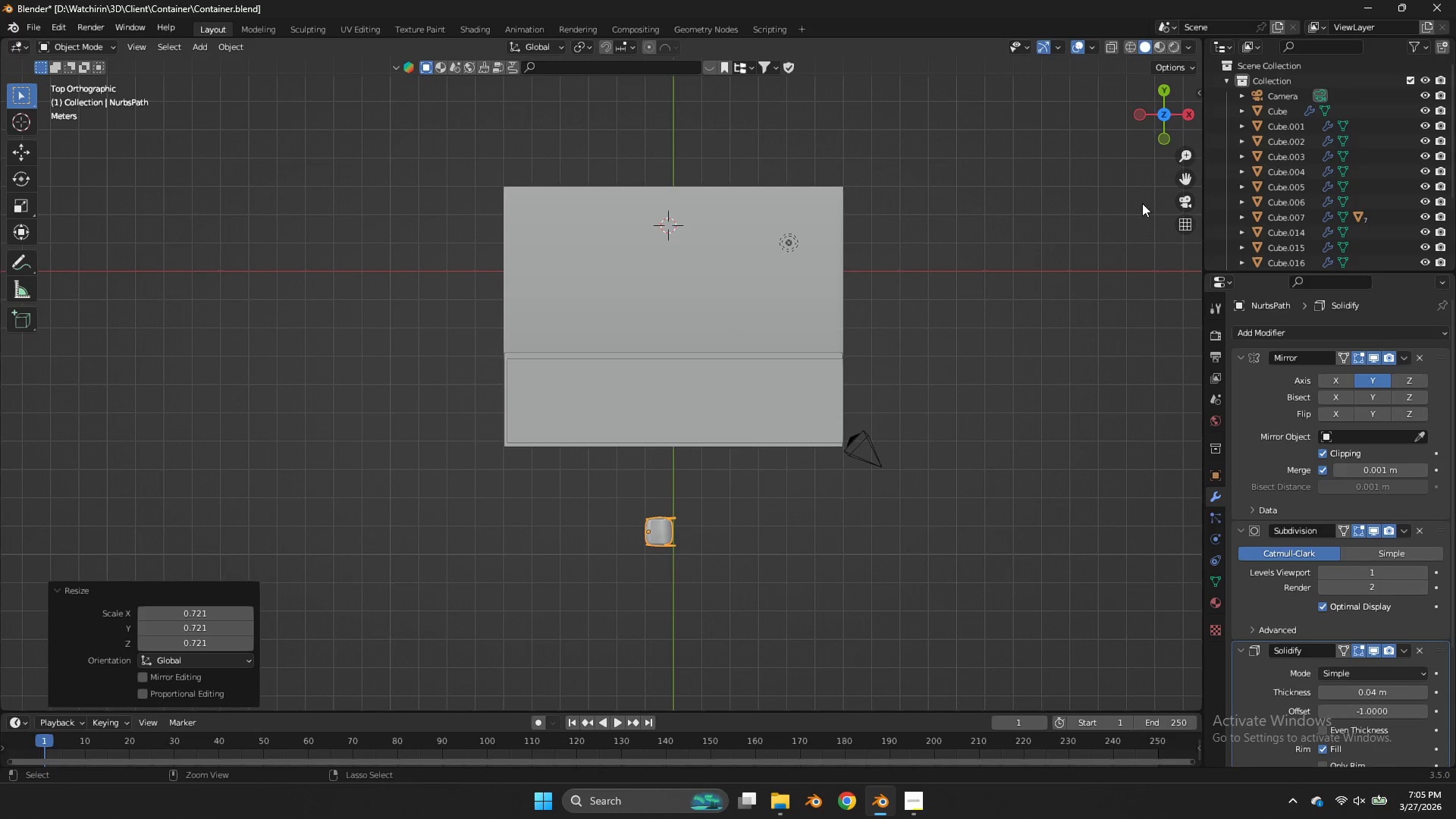 
key(Control+S)
 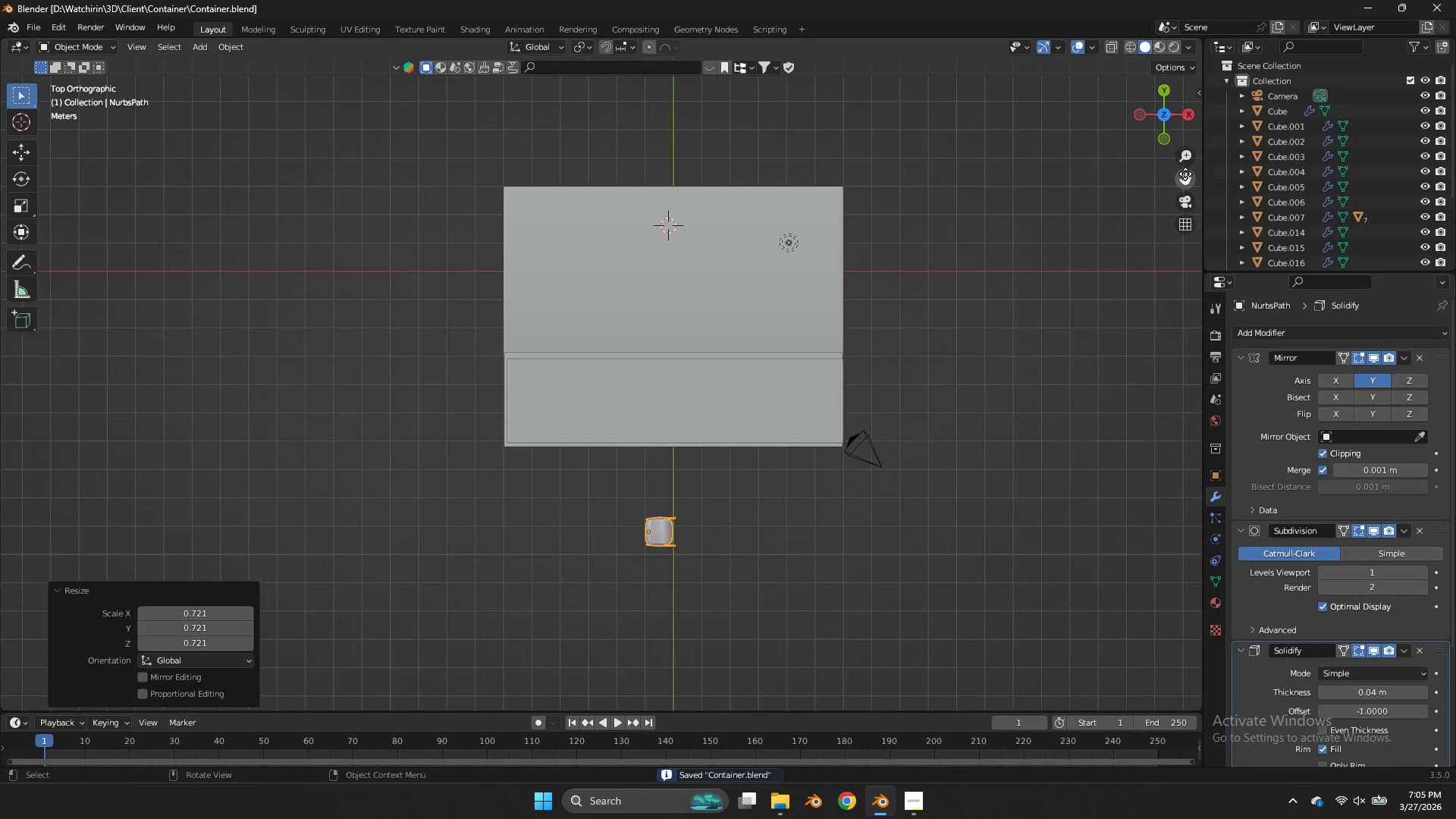 
left_click_drag(start_coordinate=[1185, 174], to_coordinate=[1181, 108])
 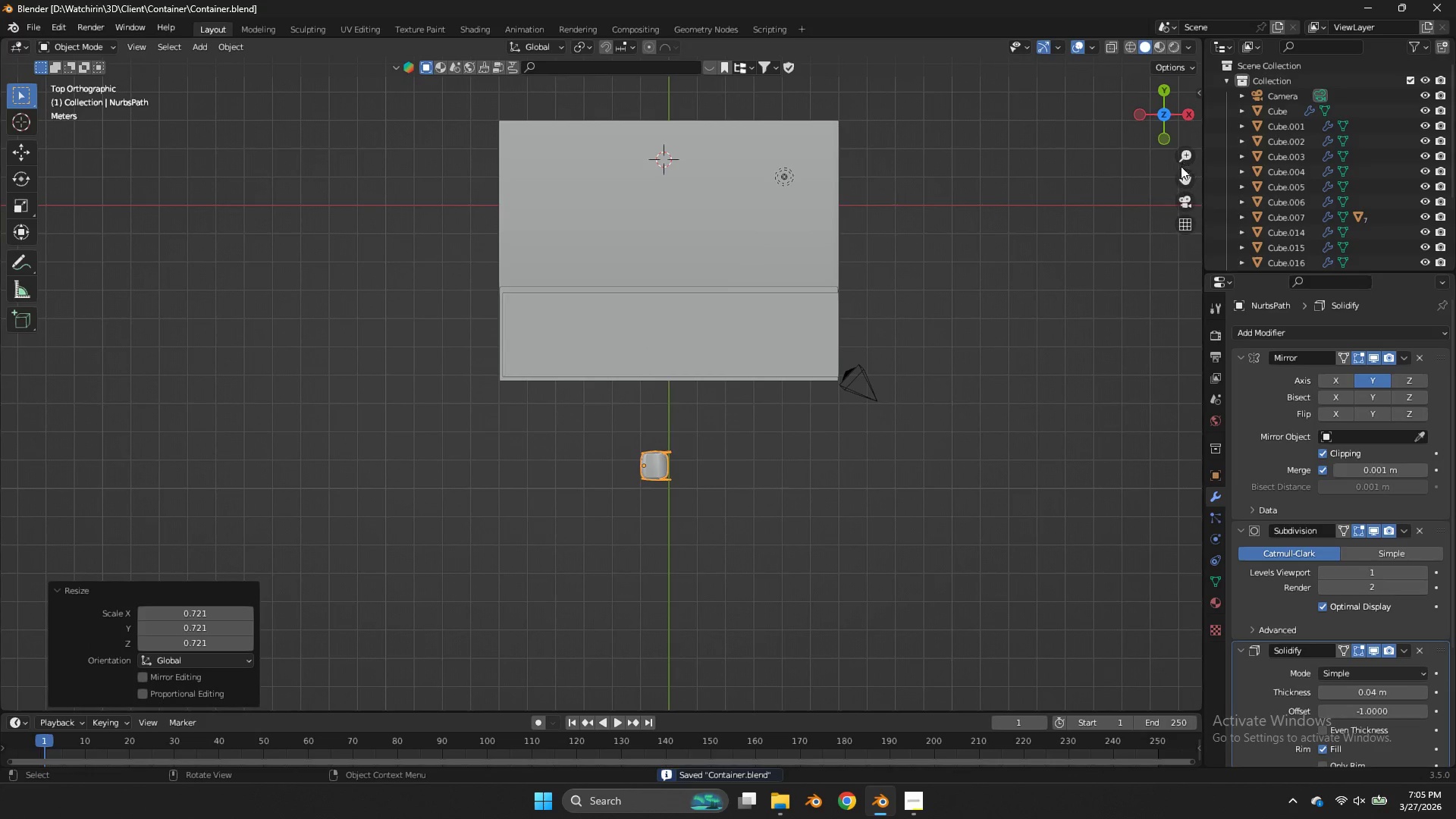 
left_click_drag(start_coordinate=[1166, 136], to_coordinate=[1173, 694])
 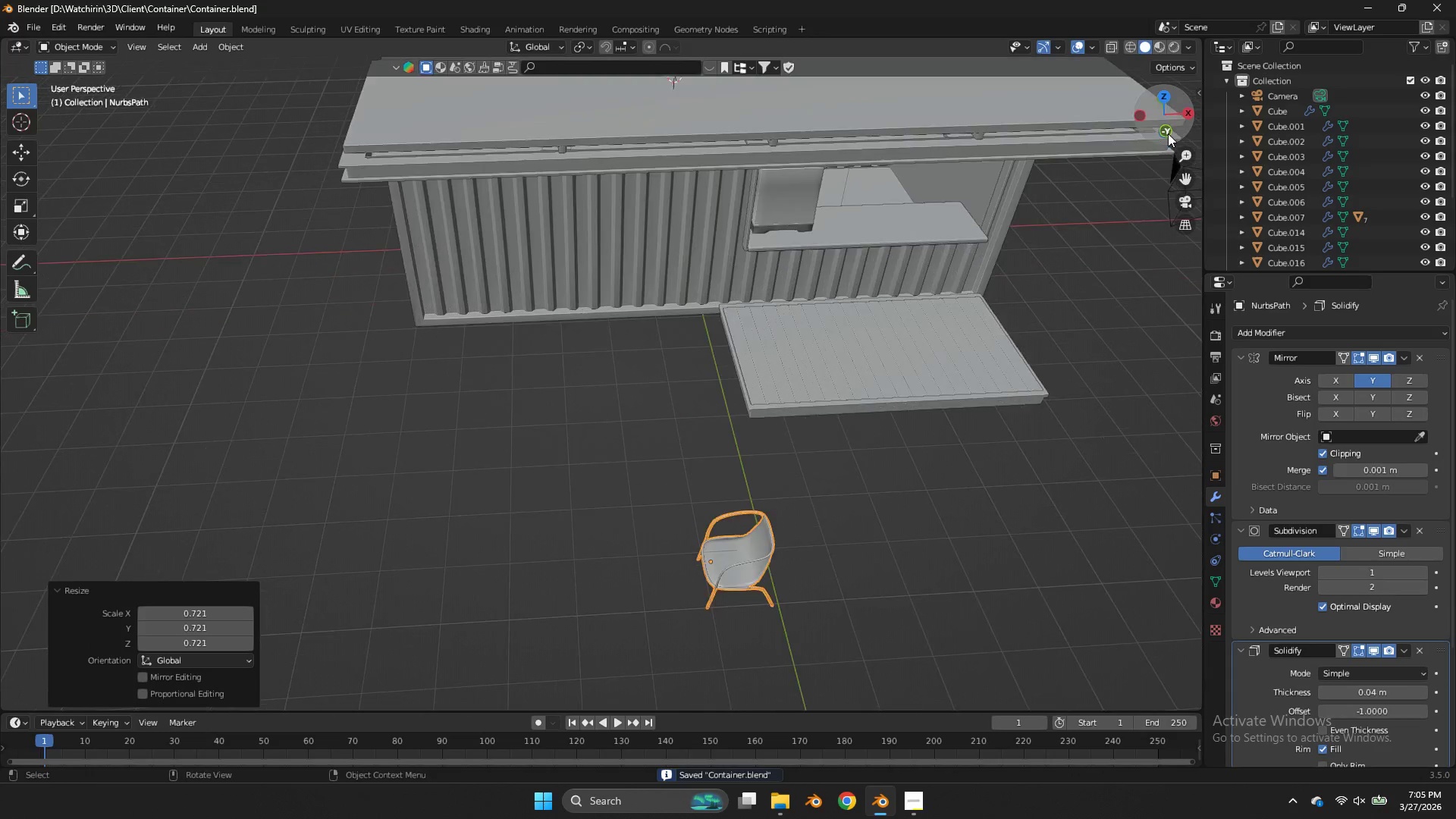 
left_click_drag(start_coordinate=[1168, 133], to_coordinate=[1187, 695])
 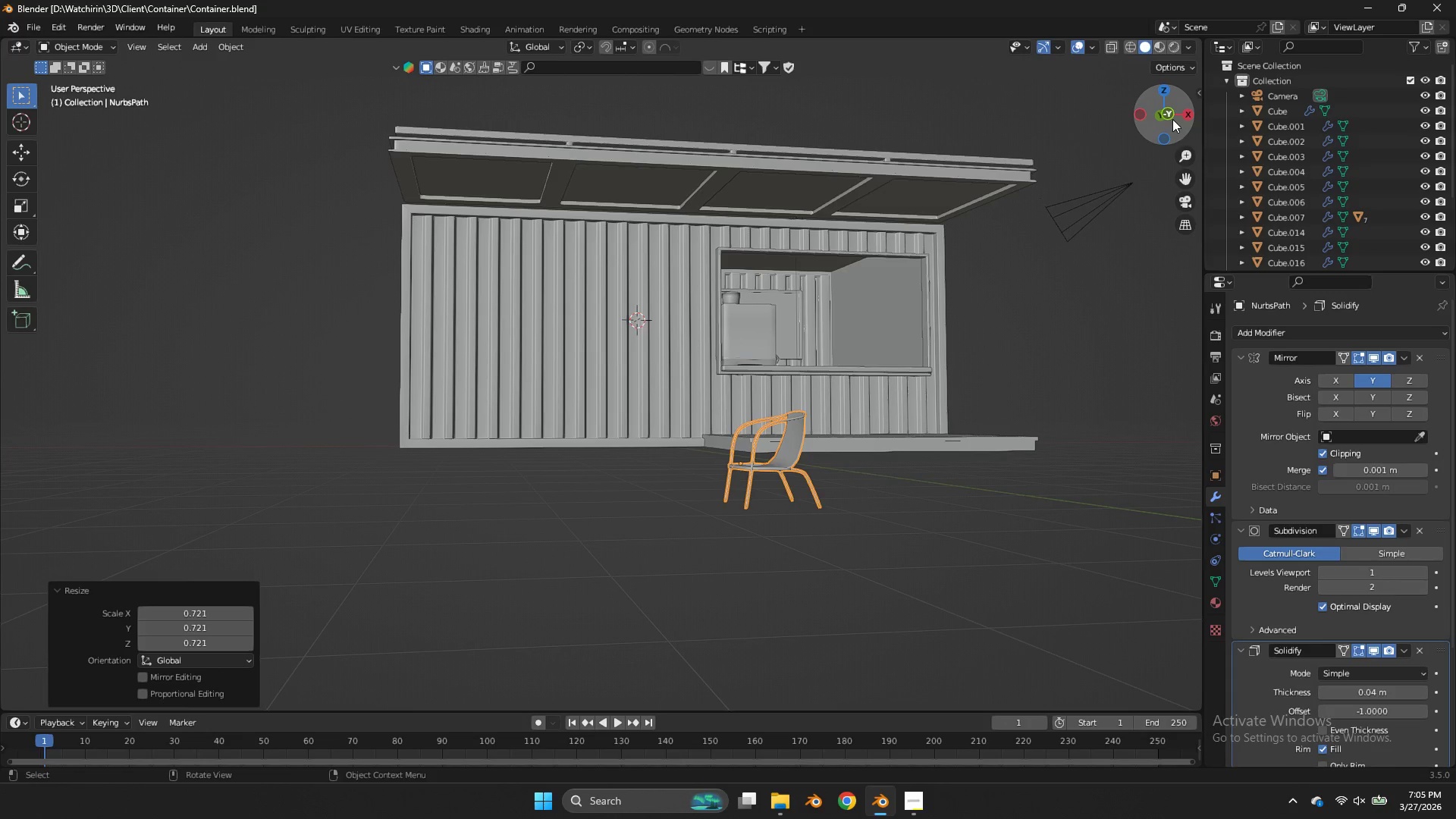 
scroll: coordinate [1168, 133], scroll_direction: up, amount: 4.0
 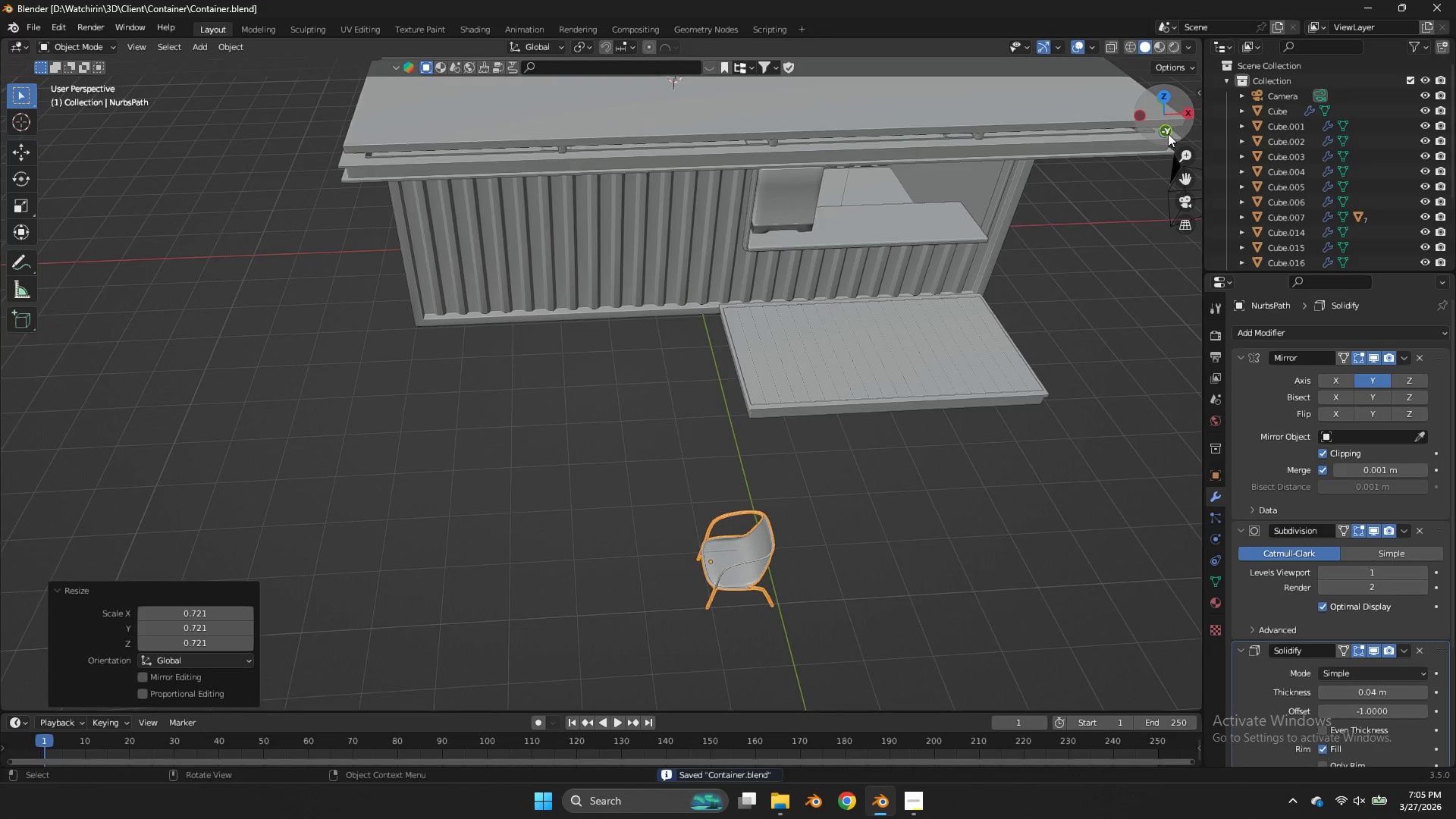 
left_click([1172, 119])
 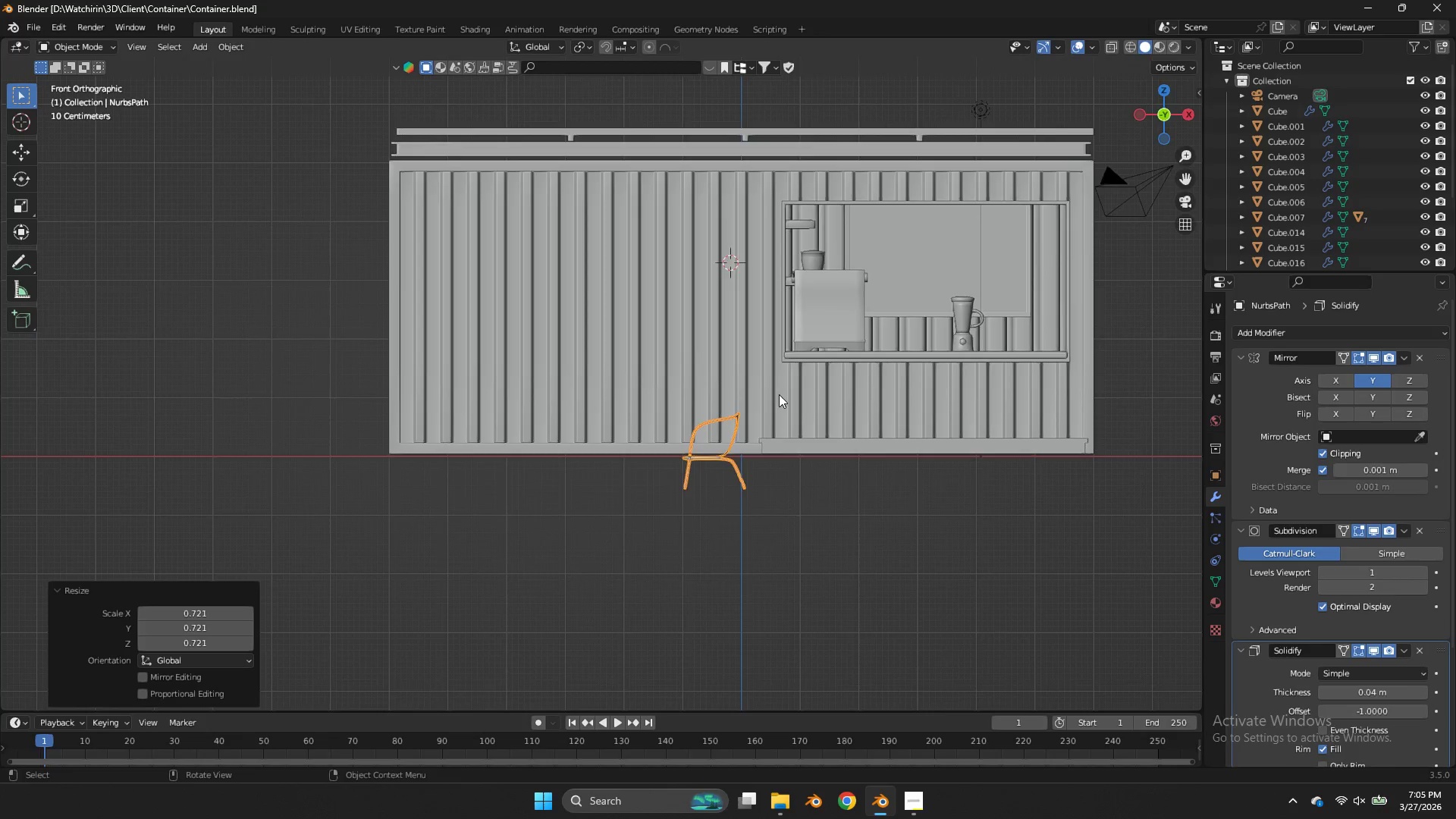 
key(G)
 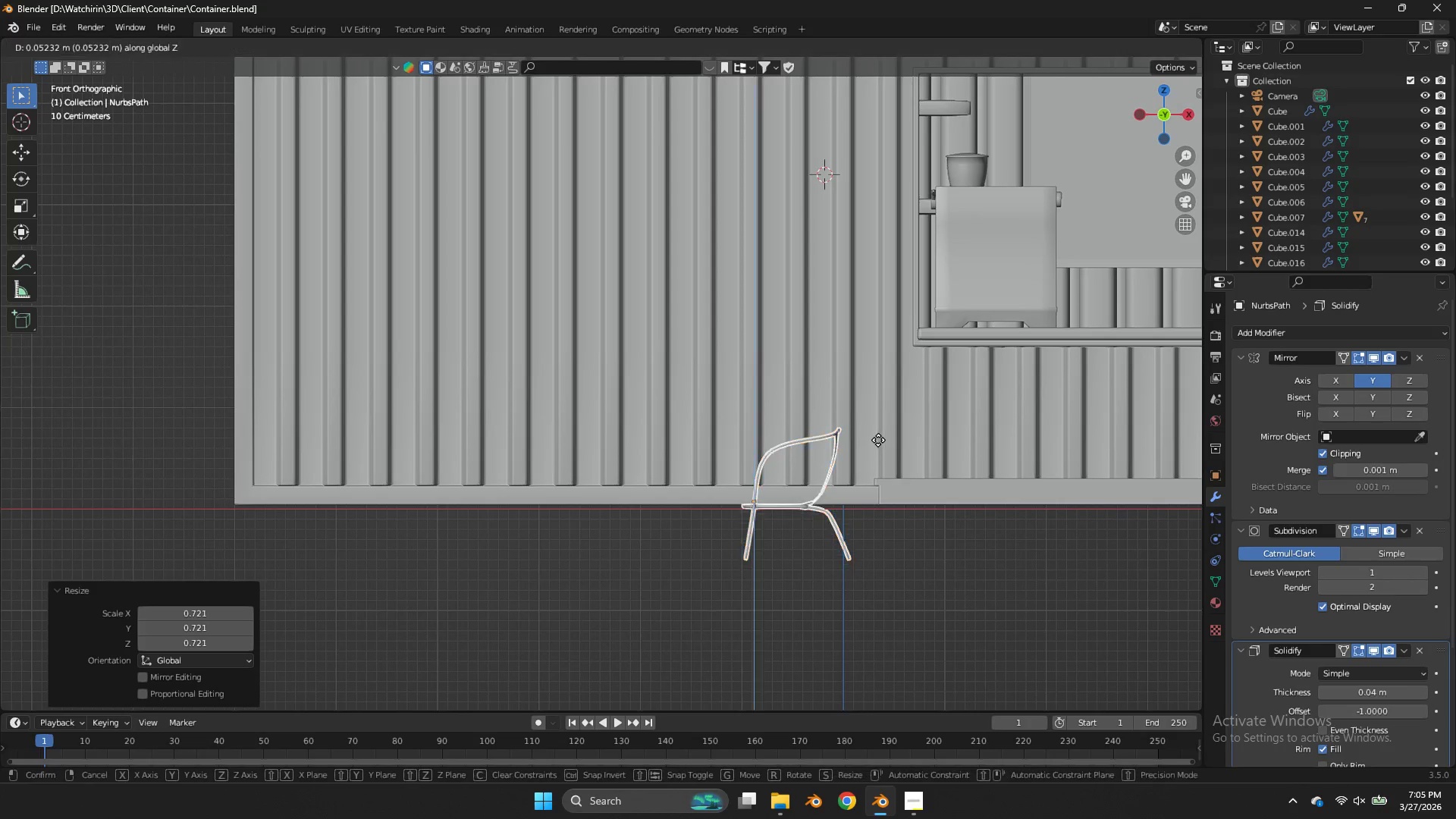 
scroll: coordinate [780, 394], scroll_direction: up, amount: 3.0
 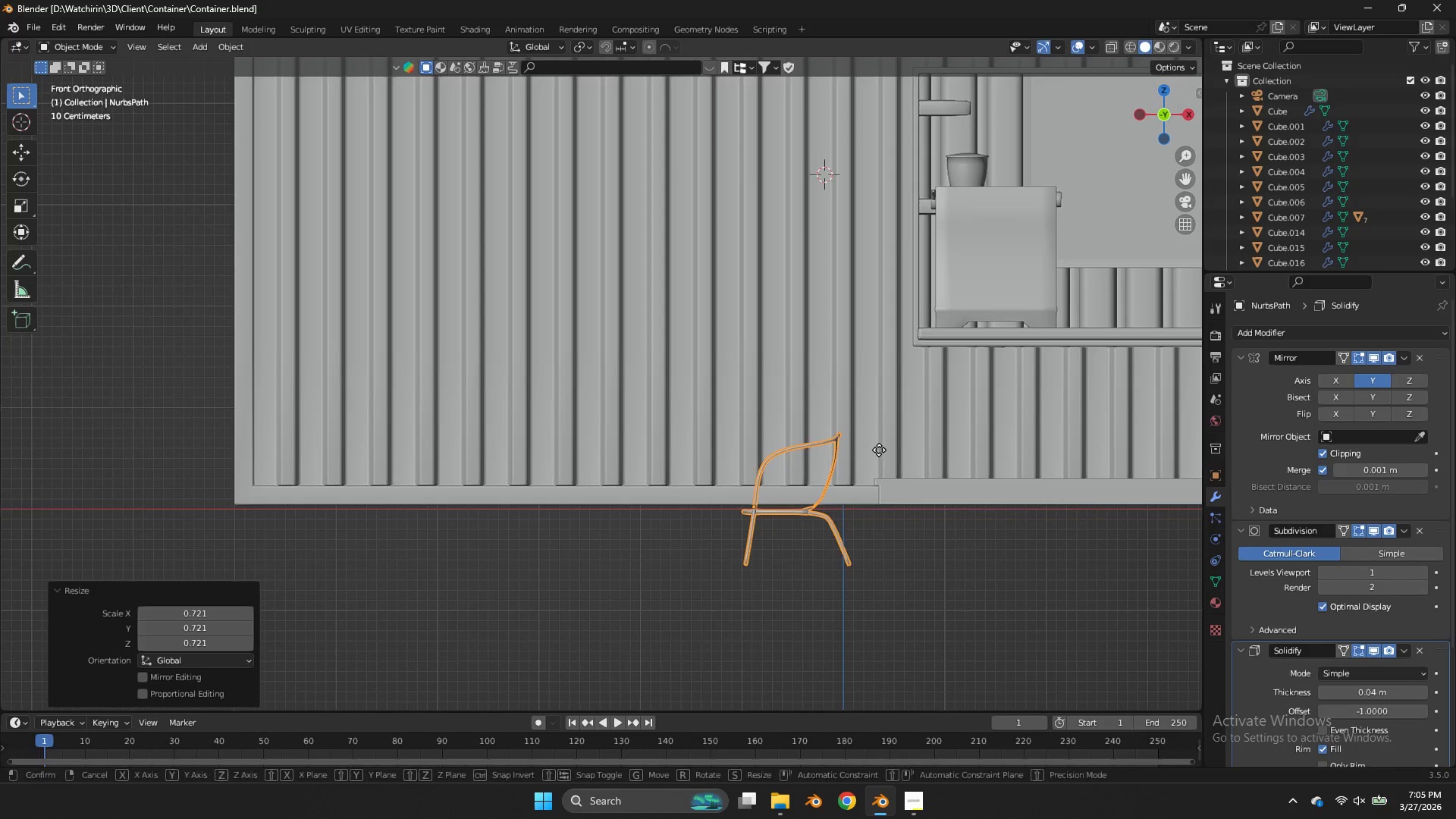 
key(Z)
 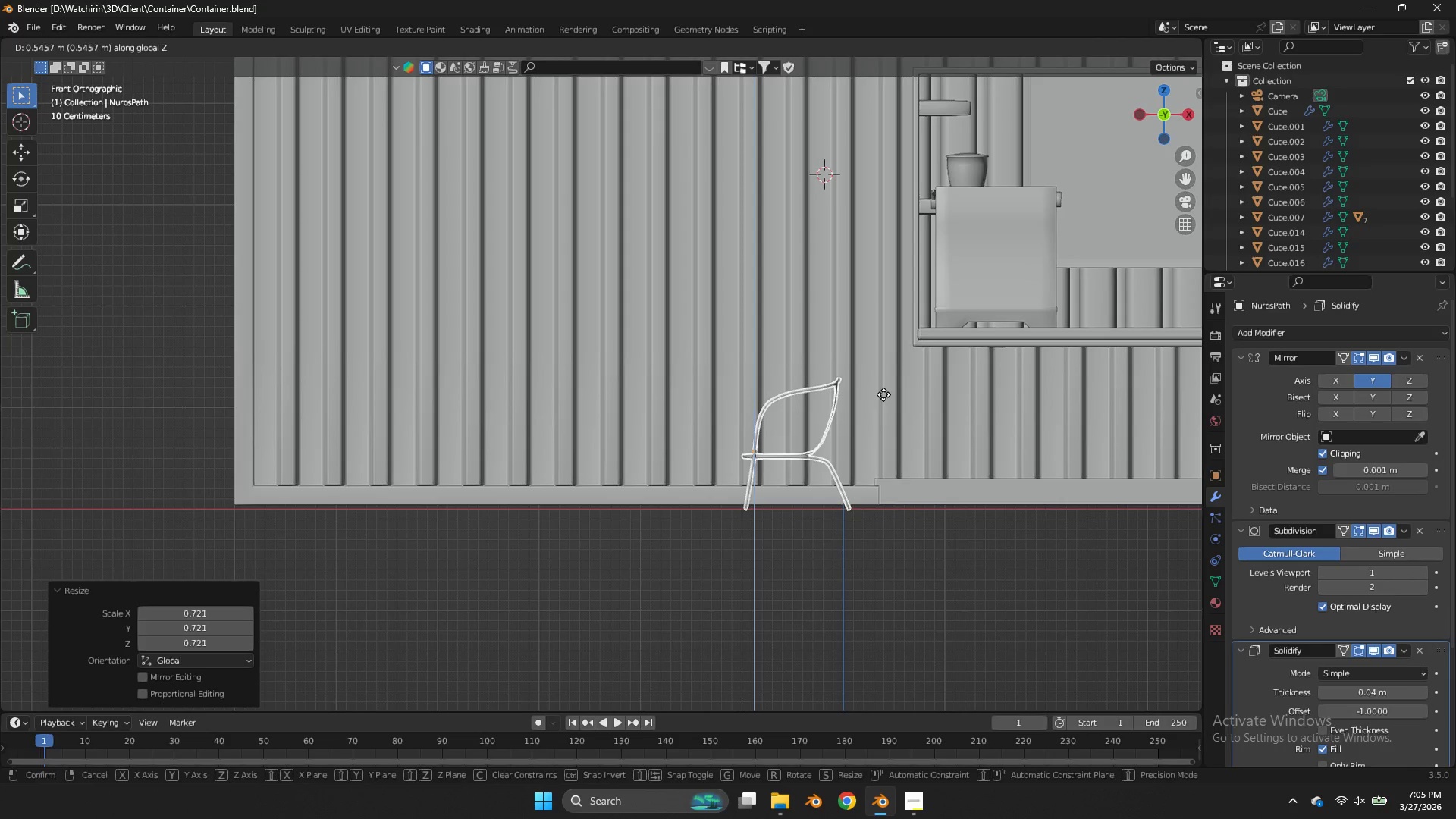 
left_click([883, 394])
 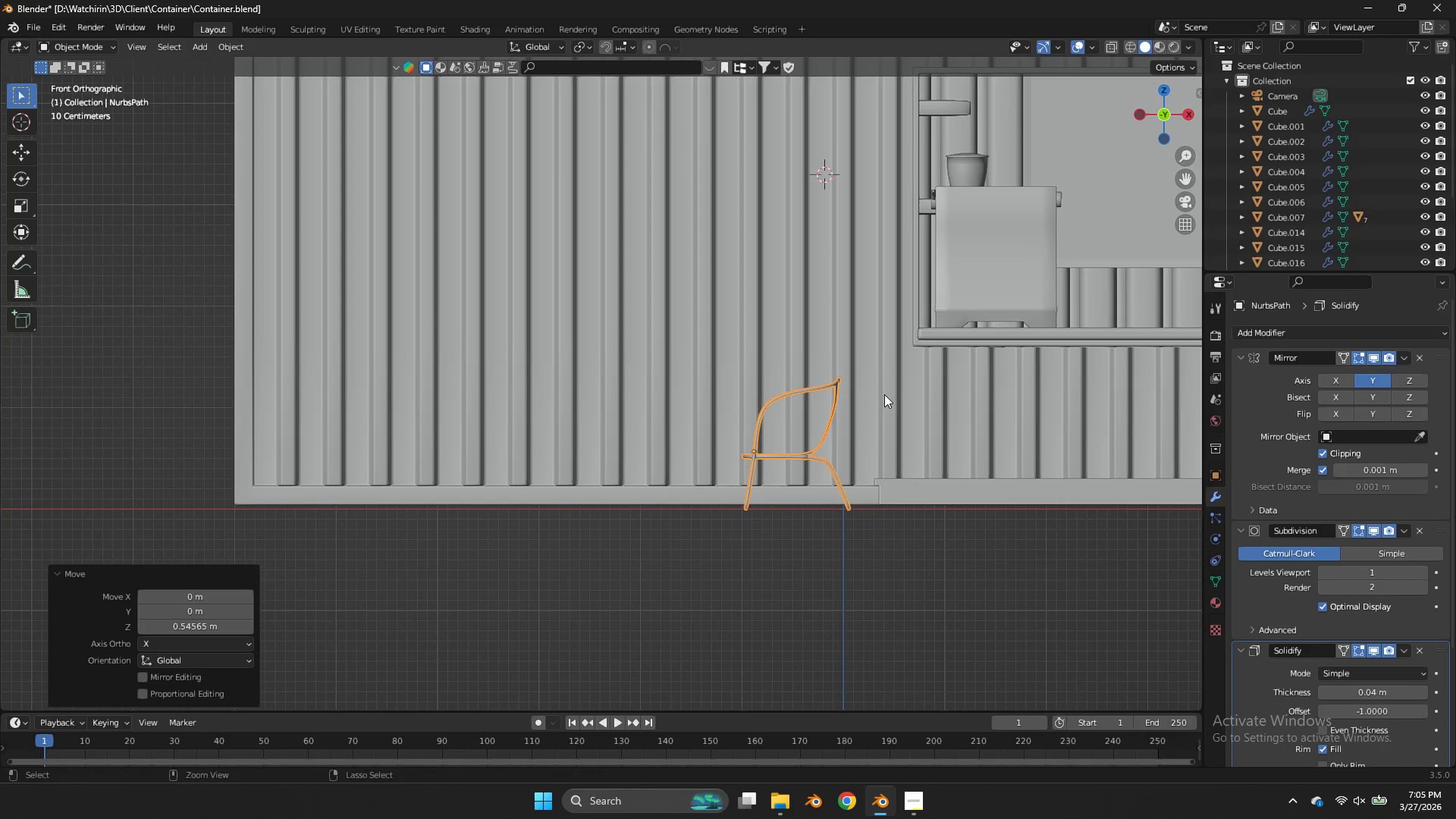 
key(Control+ControlLeft)
 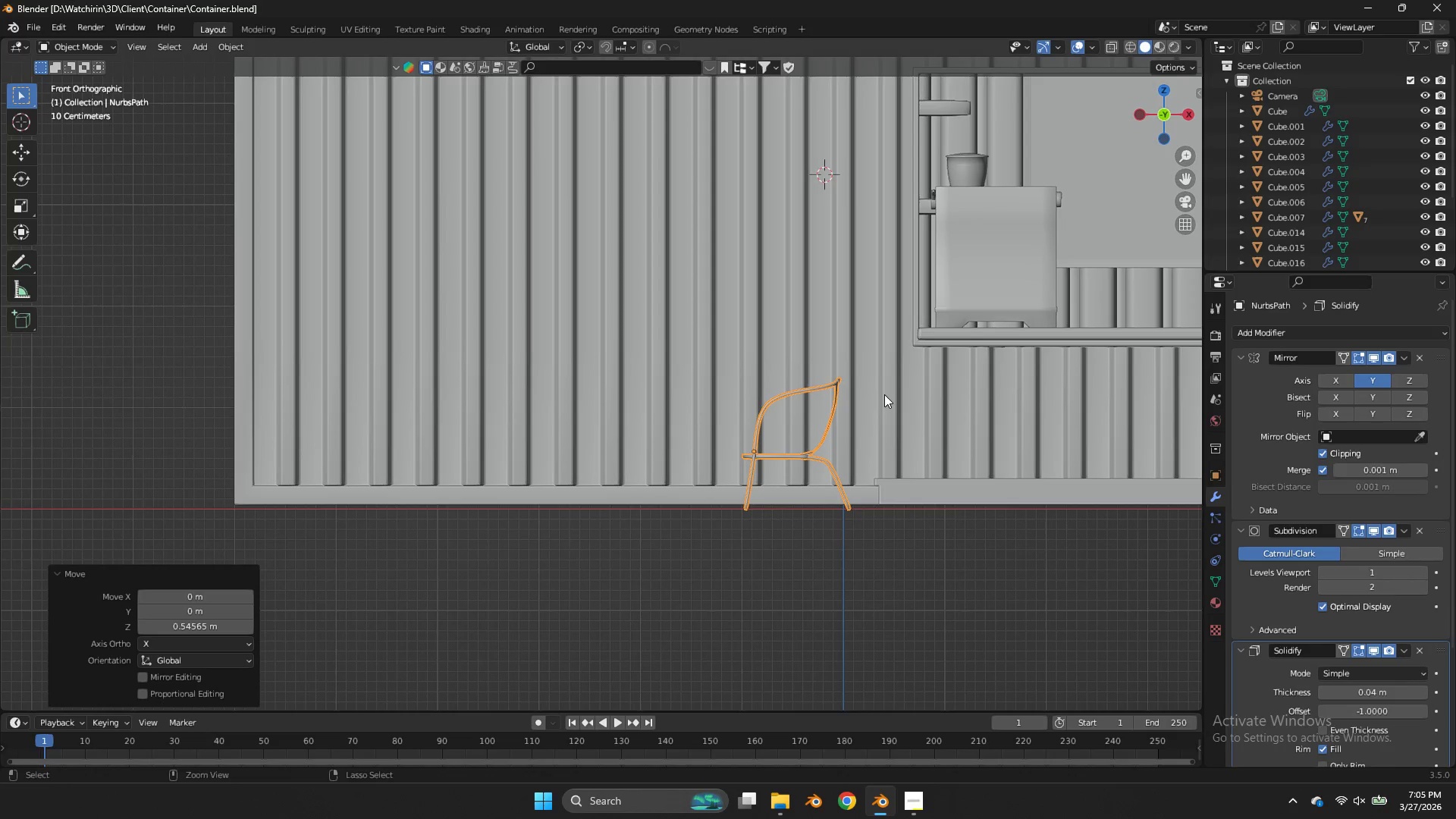 
key(Control+S)
 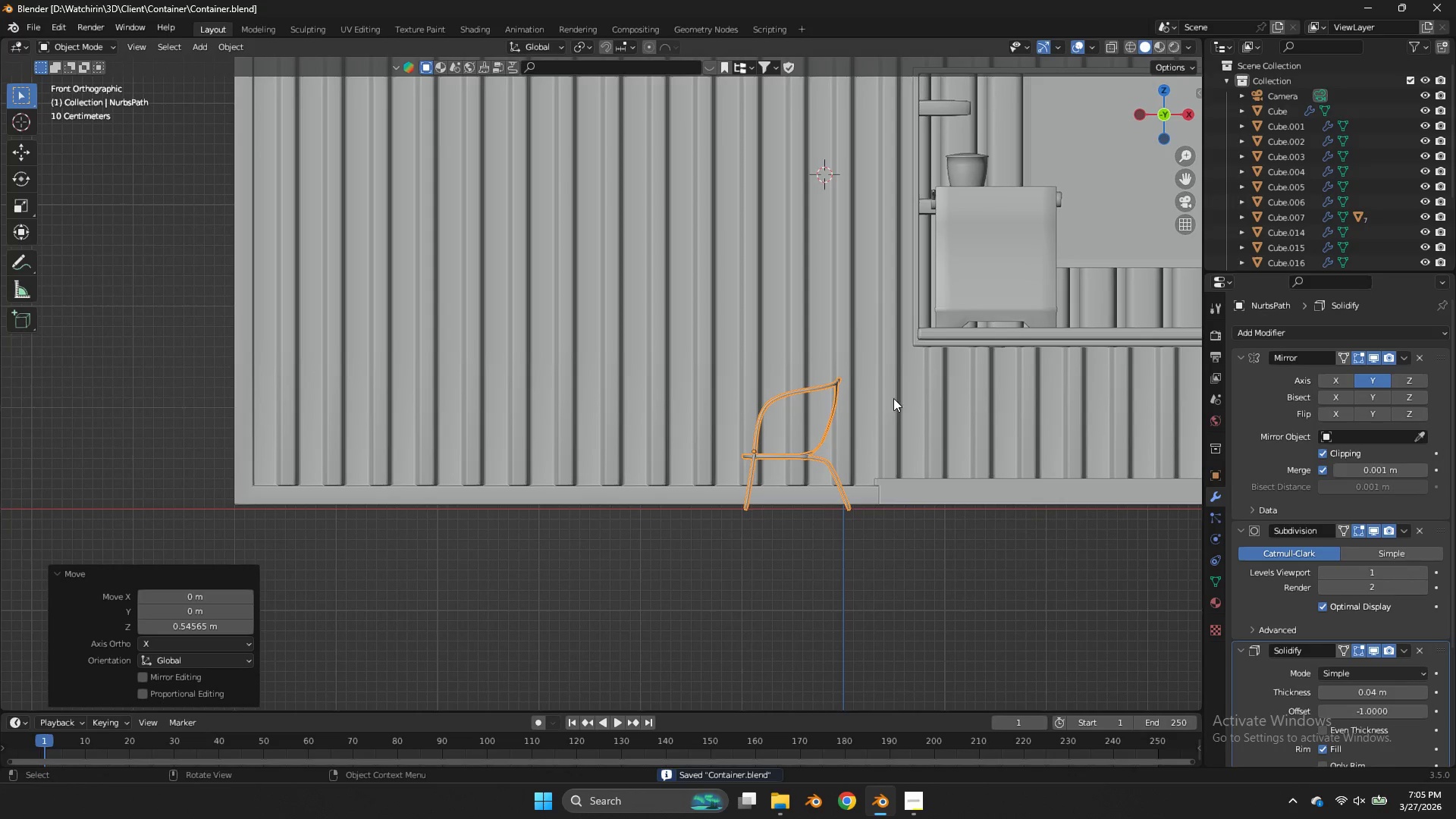 
key(Z)
 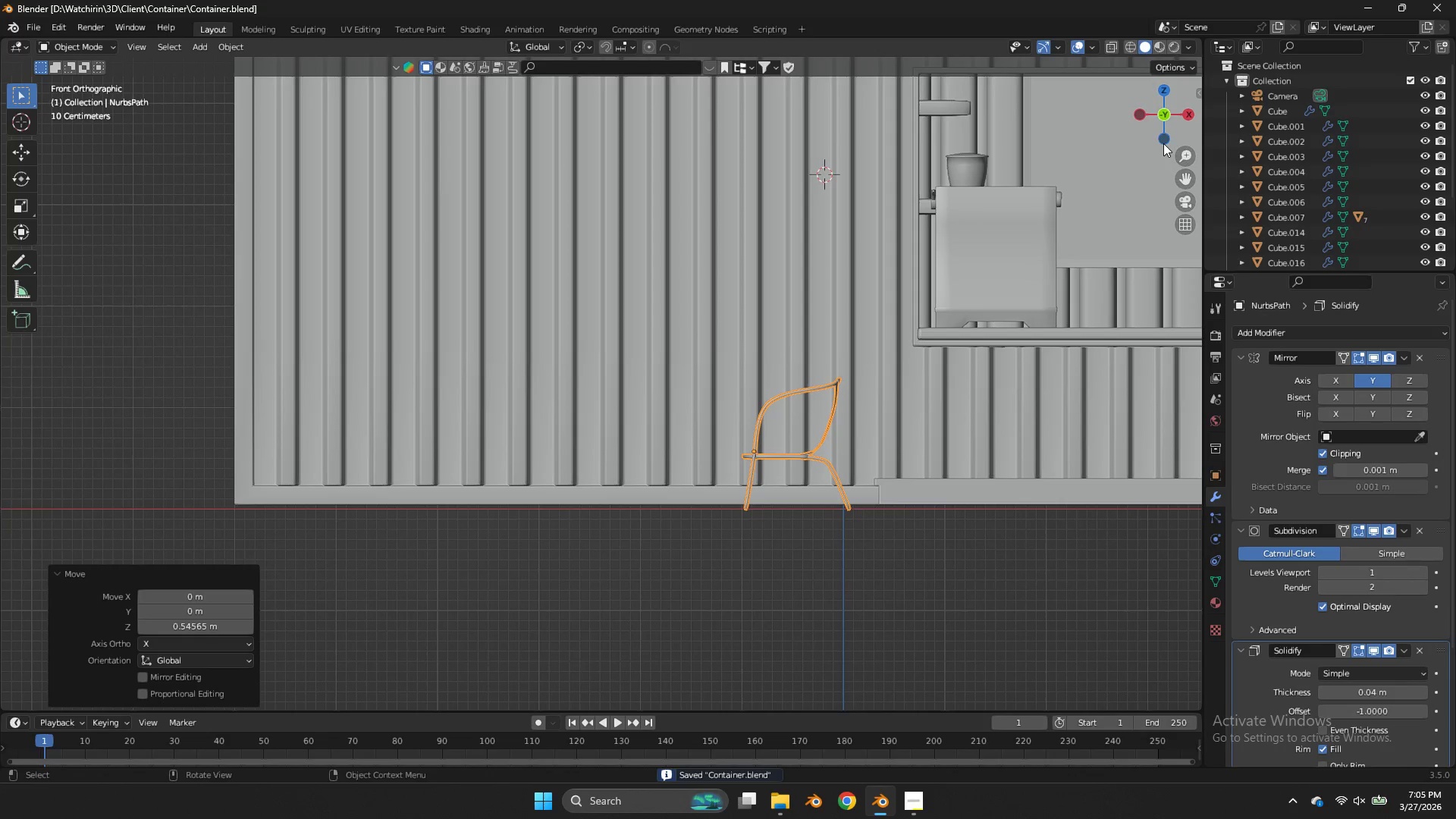 
left_click_drag(start_coordinate=[1177, 128], to_coordinate=[118, 186])
 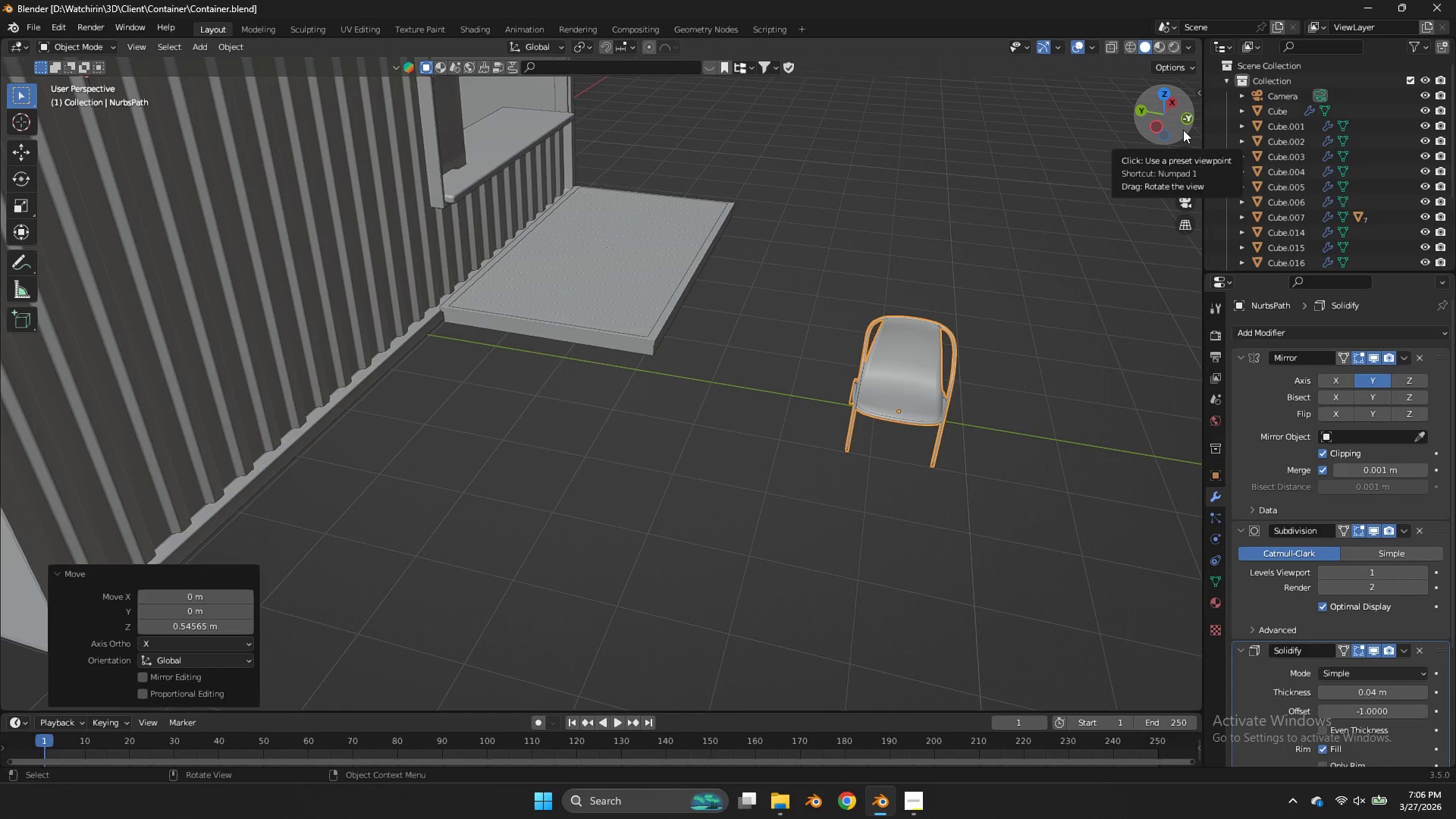 
wait(51.42)
 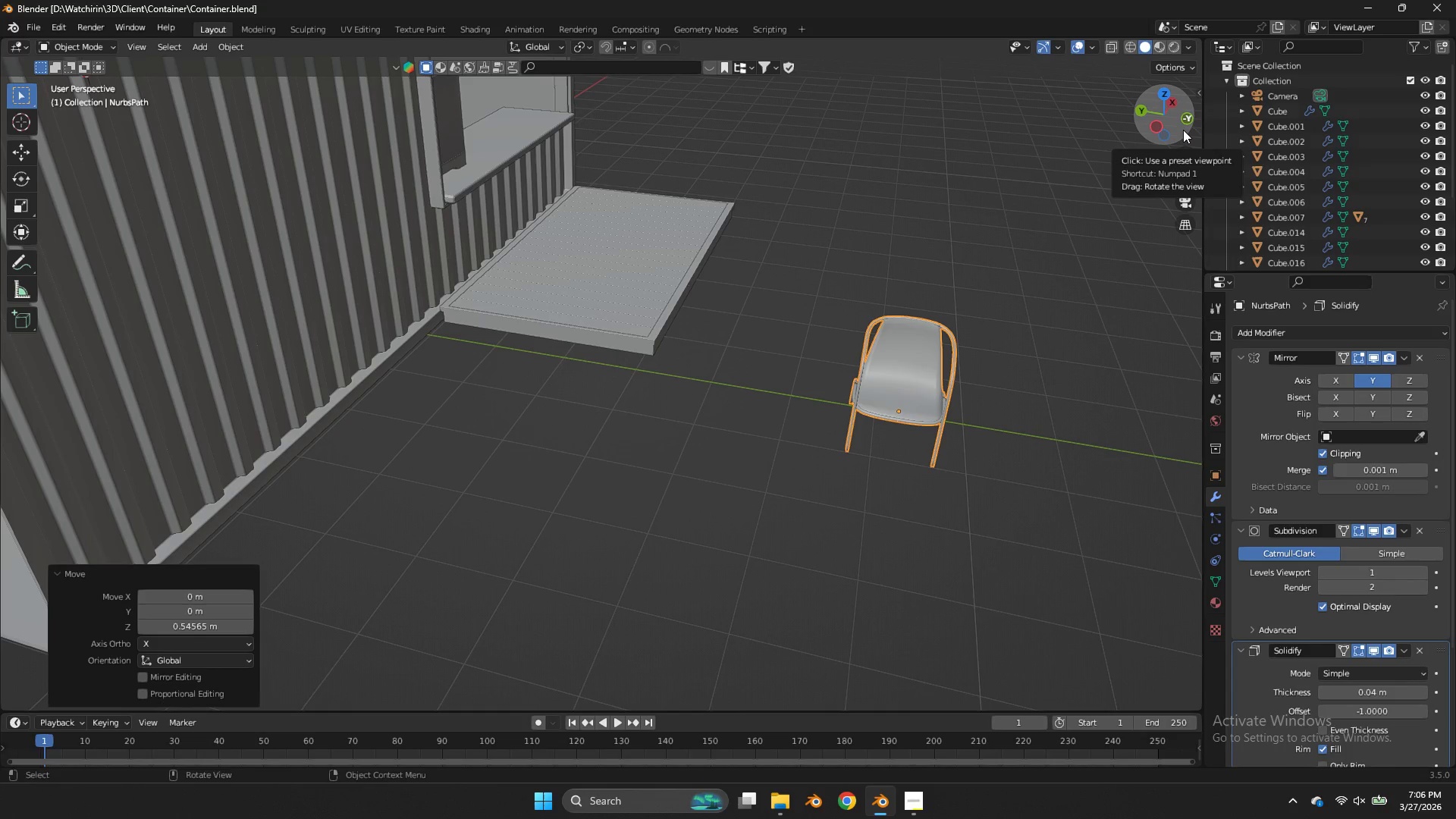 
key(CapsLock)
 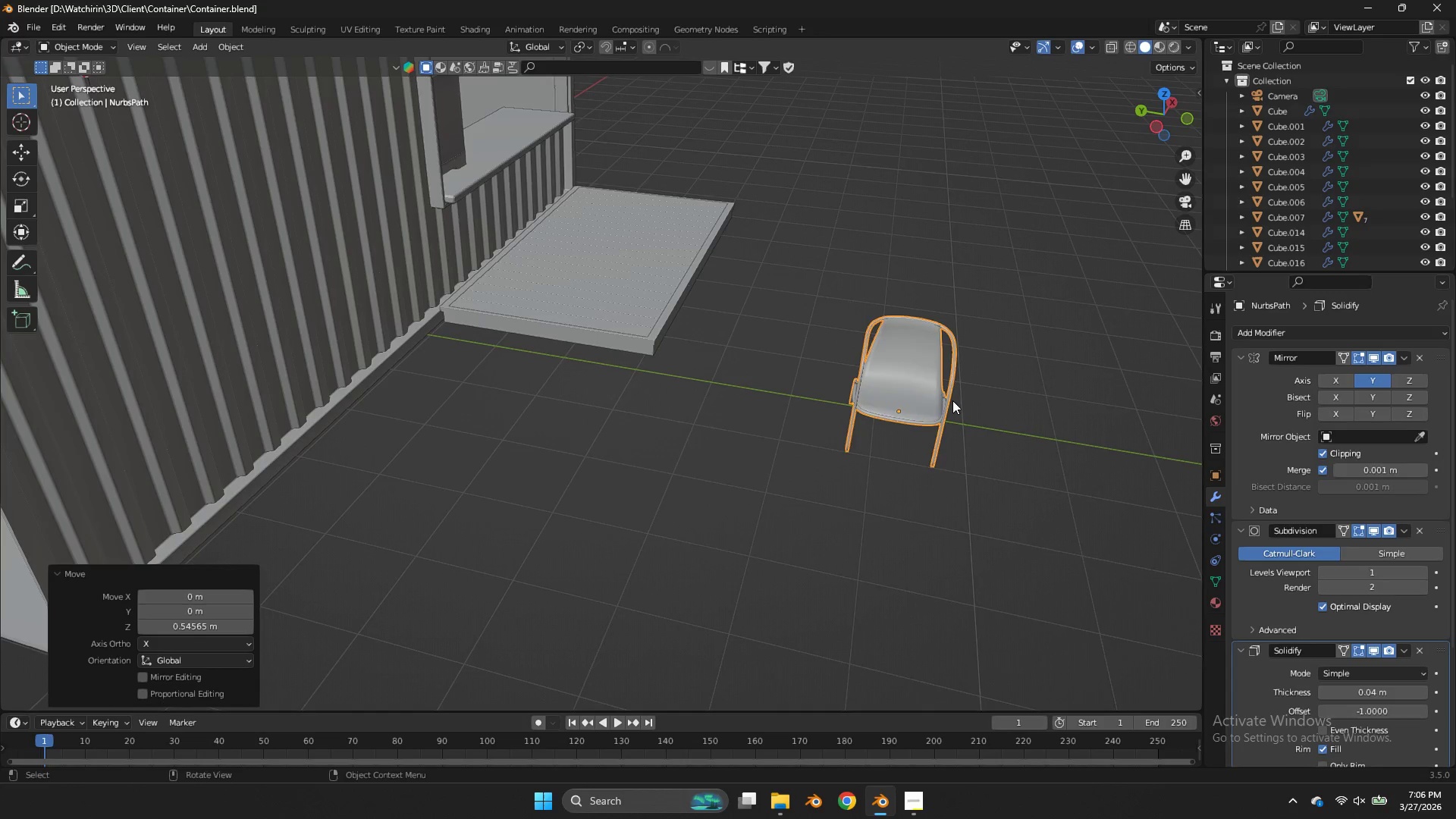 
key(Shift+ShiftLeft)
 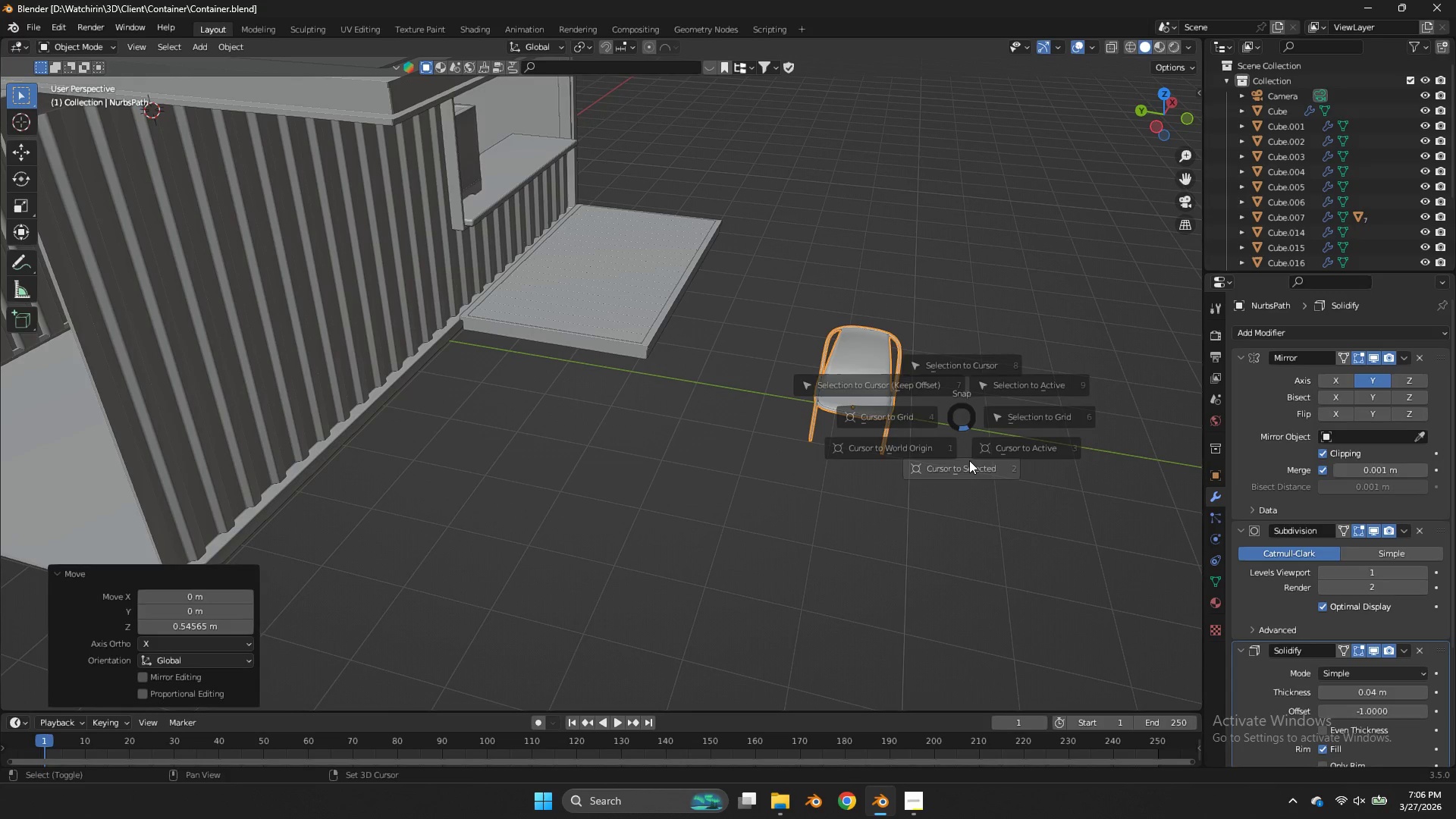 
key(Shift+S)
 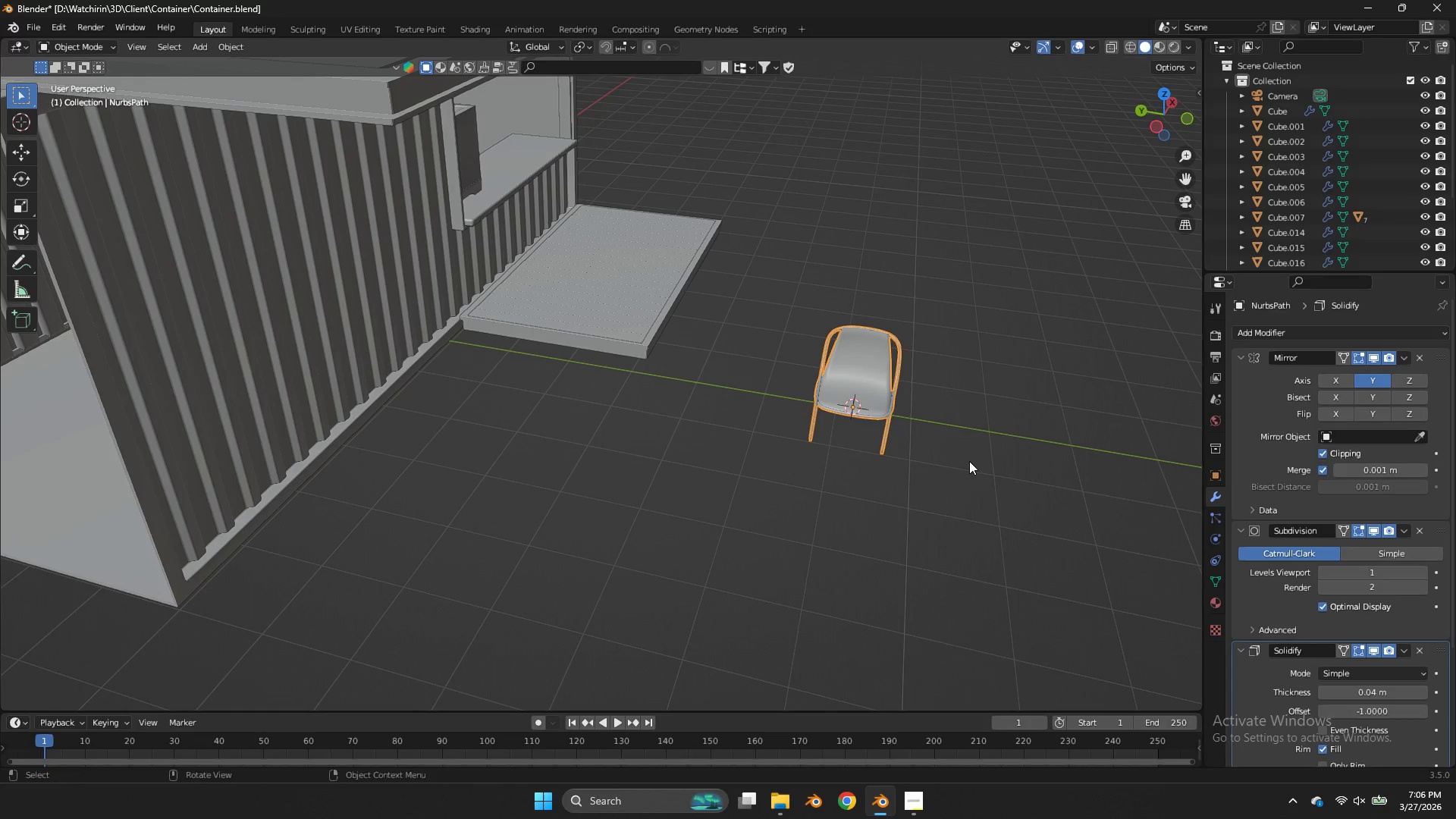 
scroll: coordinate [952, 400], scroll_direction: down, amount: 1.0
 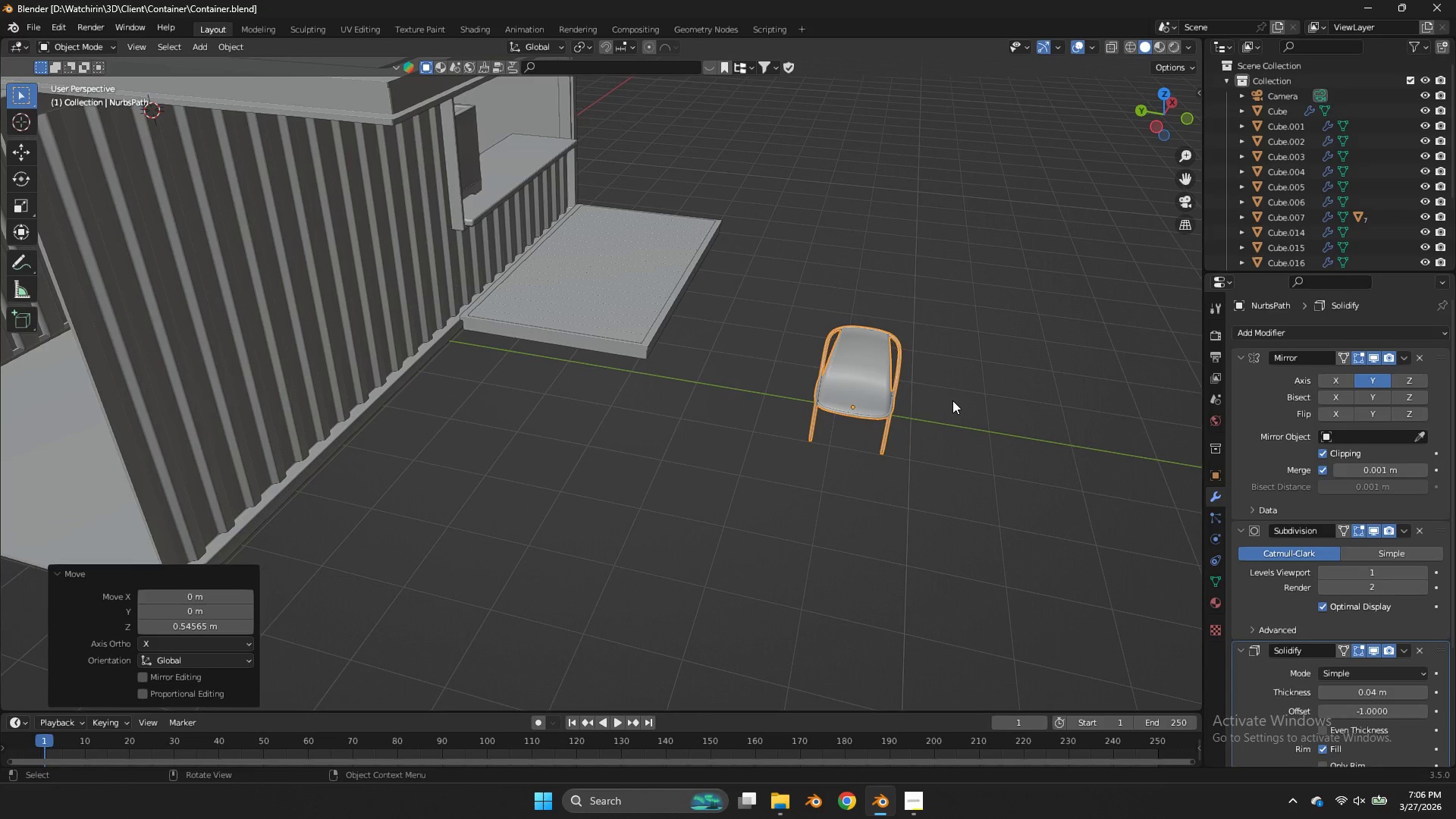 
key(Shift+ShiftLeft)
 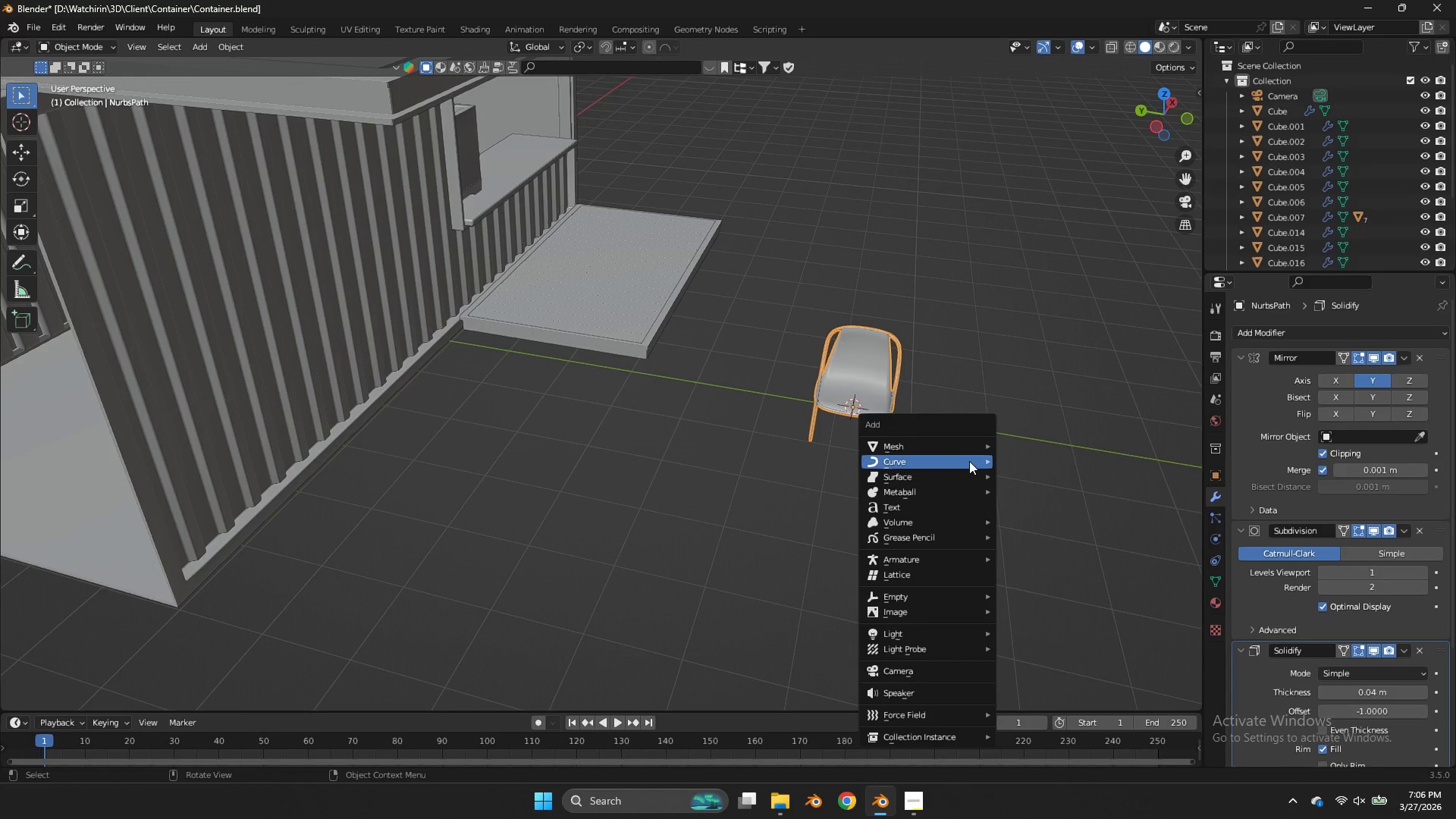 
key(Shift+A)
 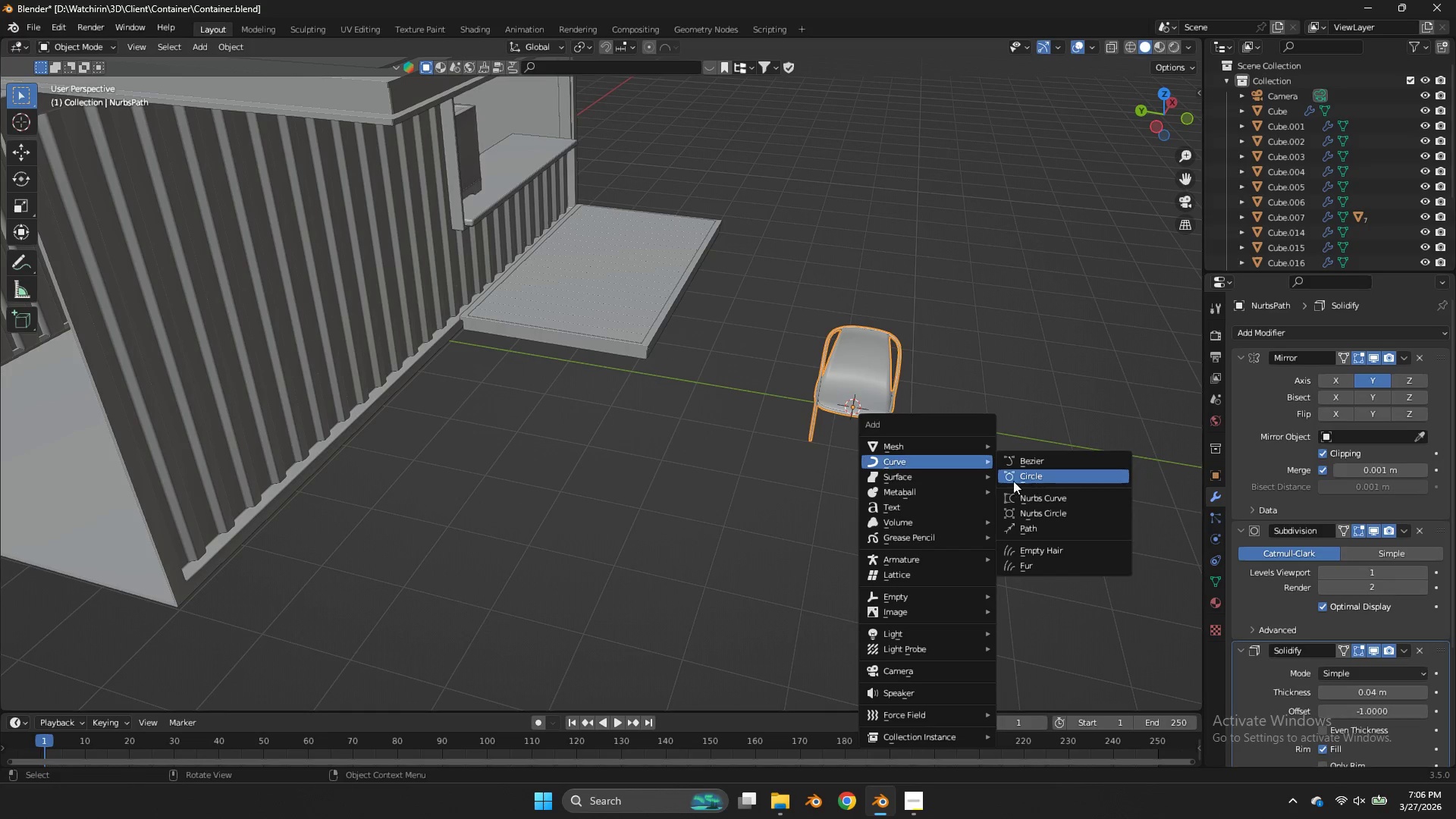 
wait(6.7)
 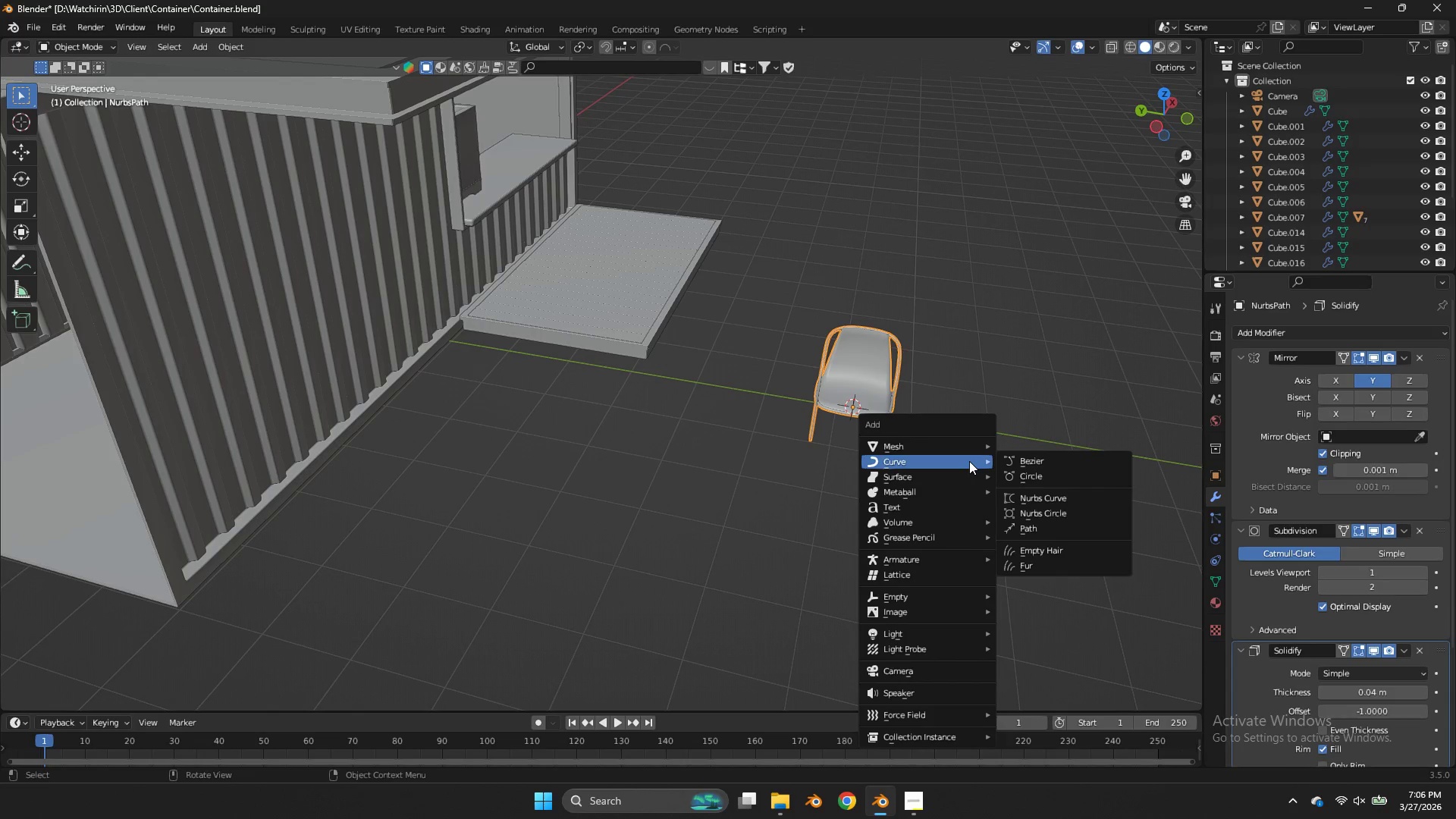 
left_click([1037, 527])
 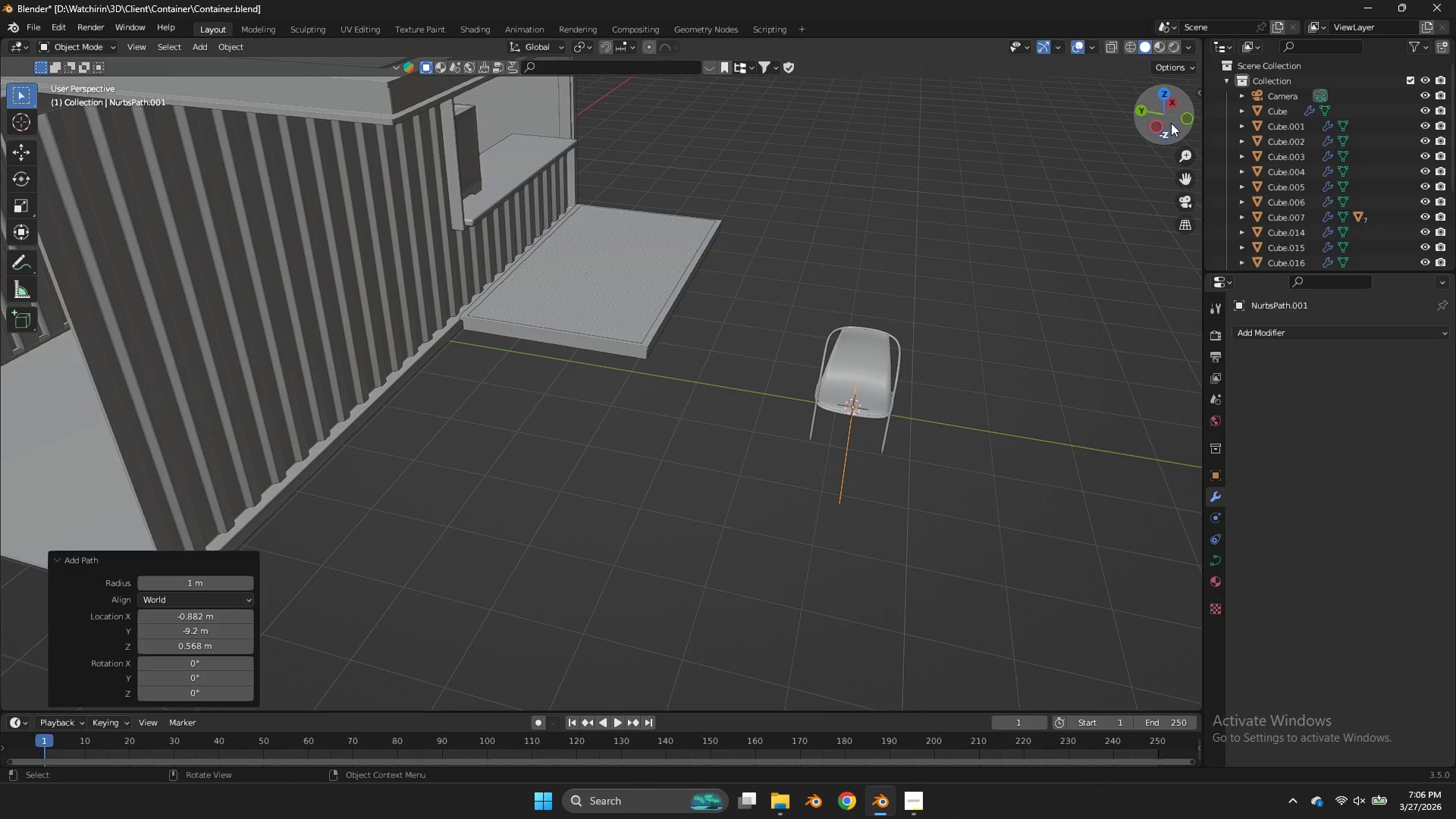 
left_click([1182, 115])
 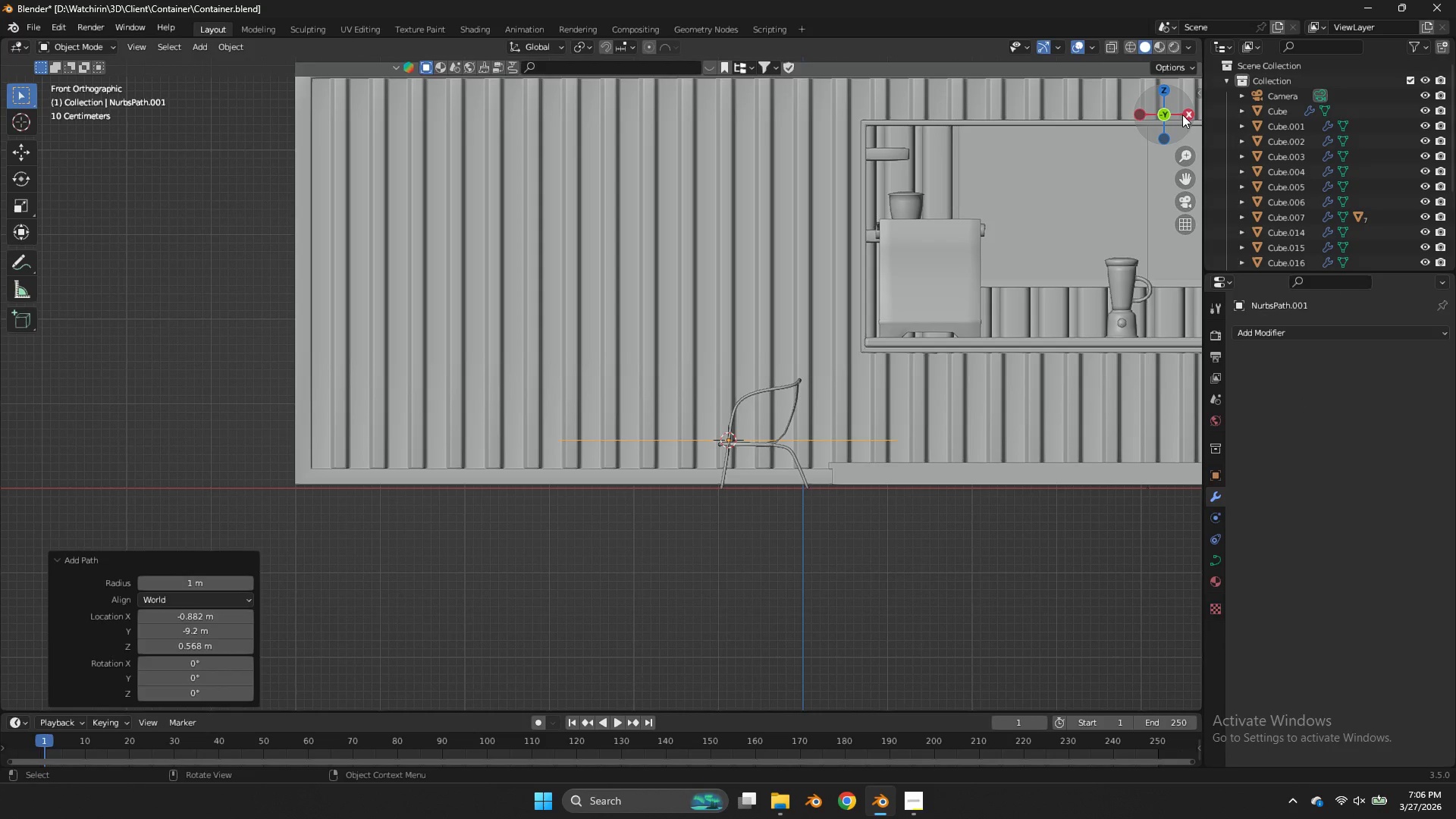 
key(Tab)
 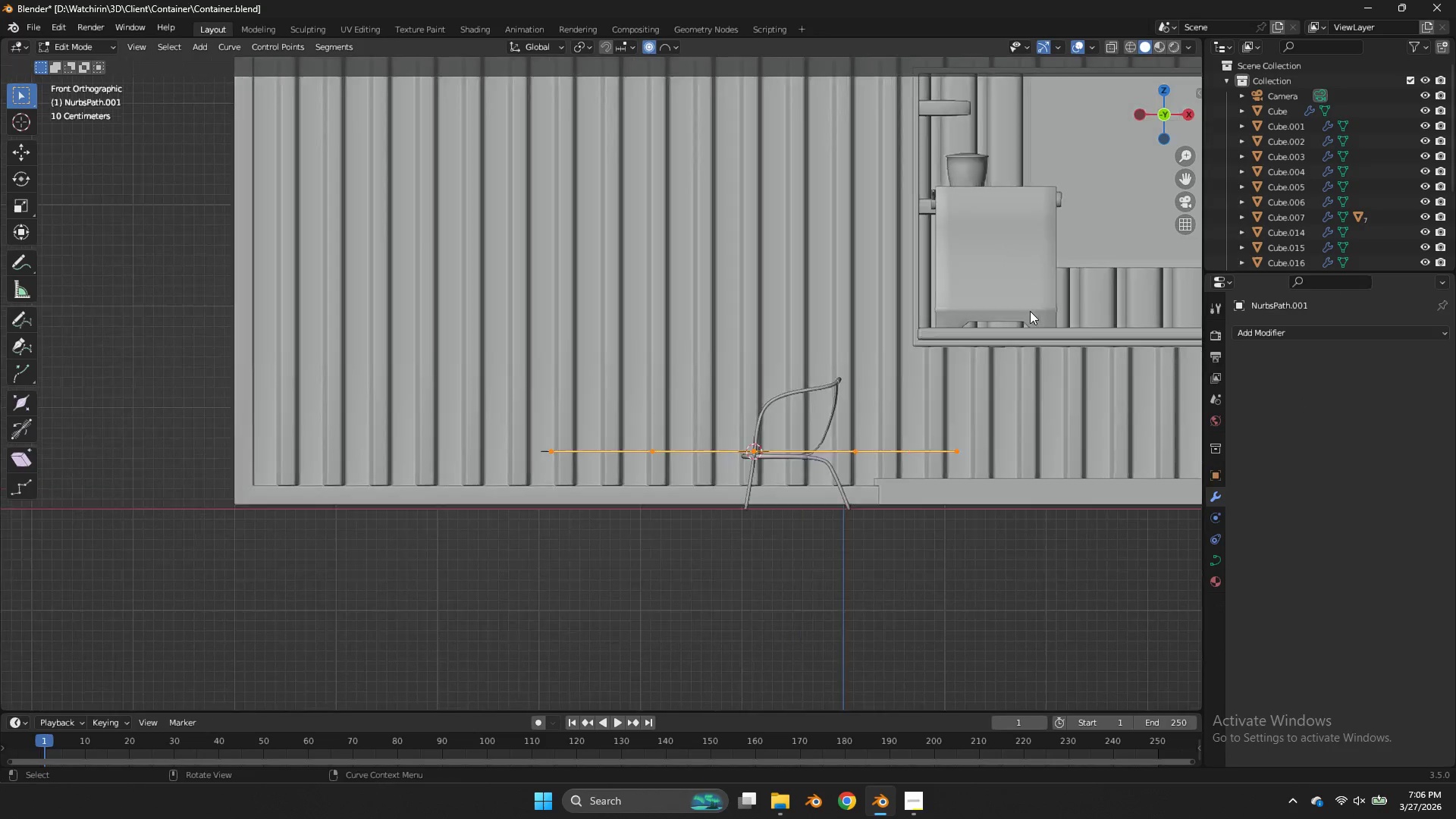 
scroll: coordinate [1030, 311], scroll_direction: up, amount: 3.0
 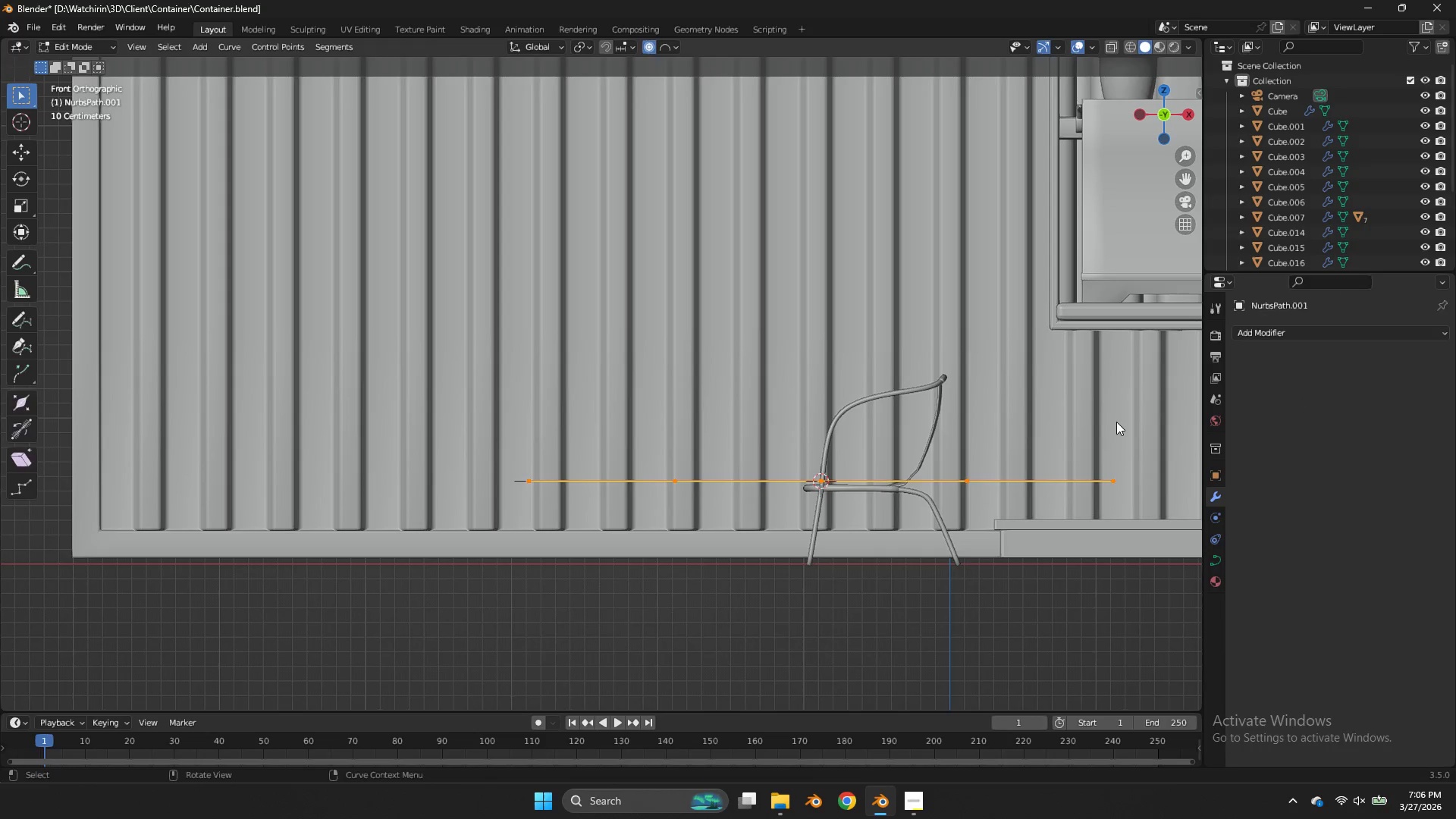 
key(Tab)
 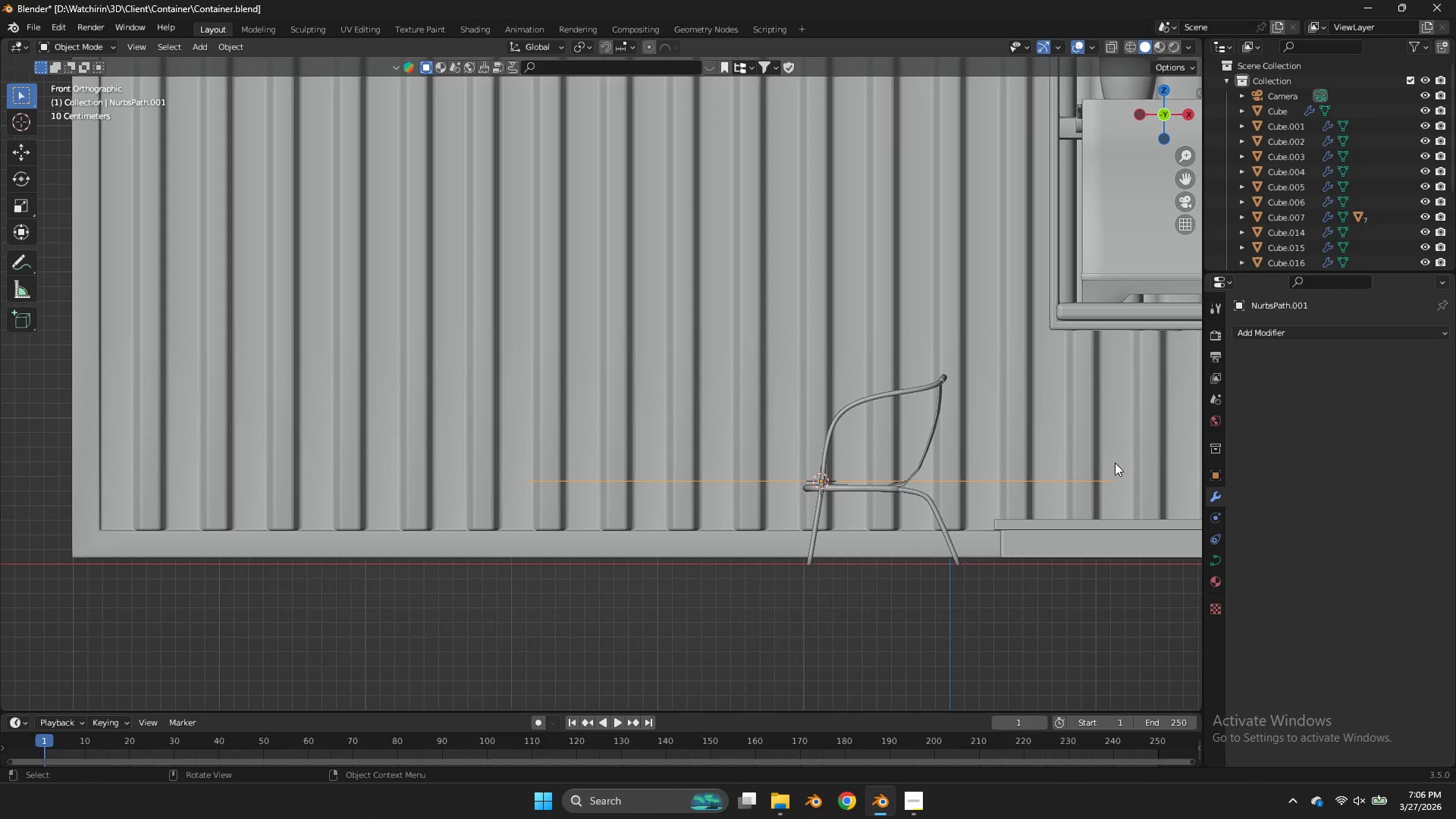 
key(R)
 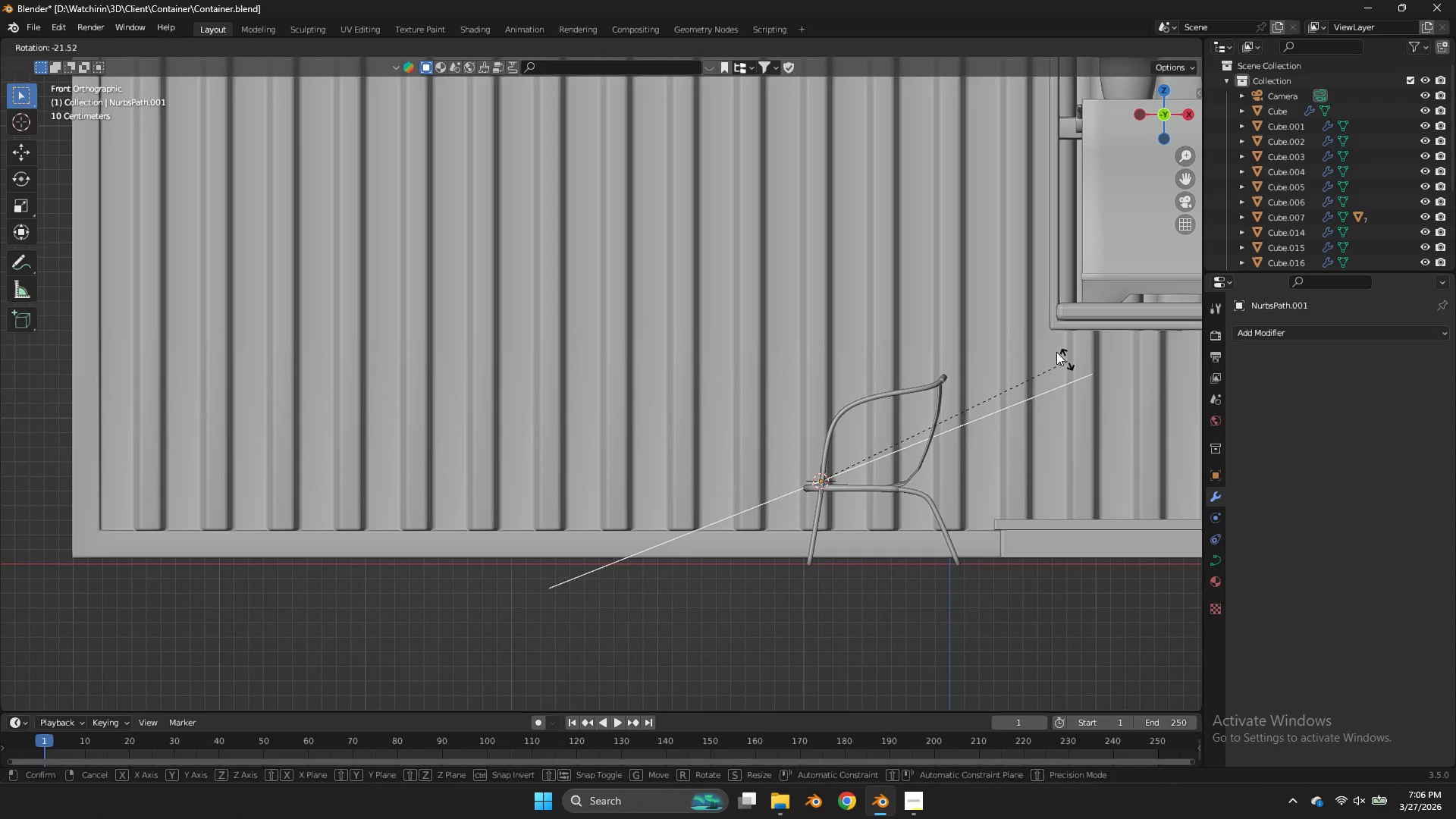 
hold_key(key=ControlLeft, duration=0.78)
left_click([887, 272])
 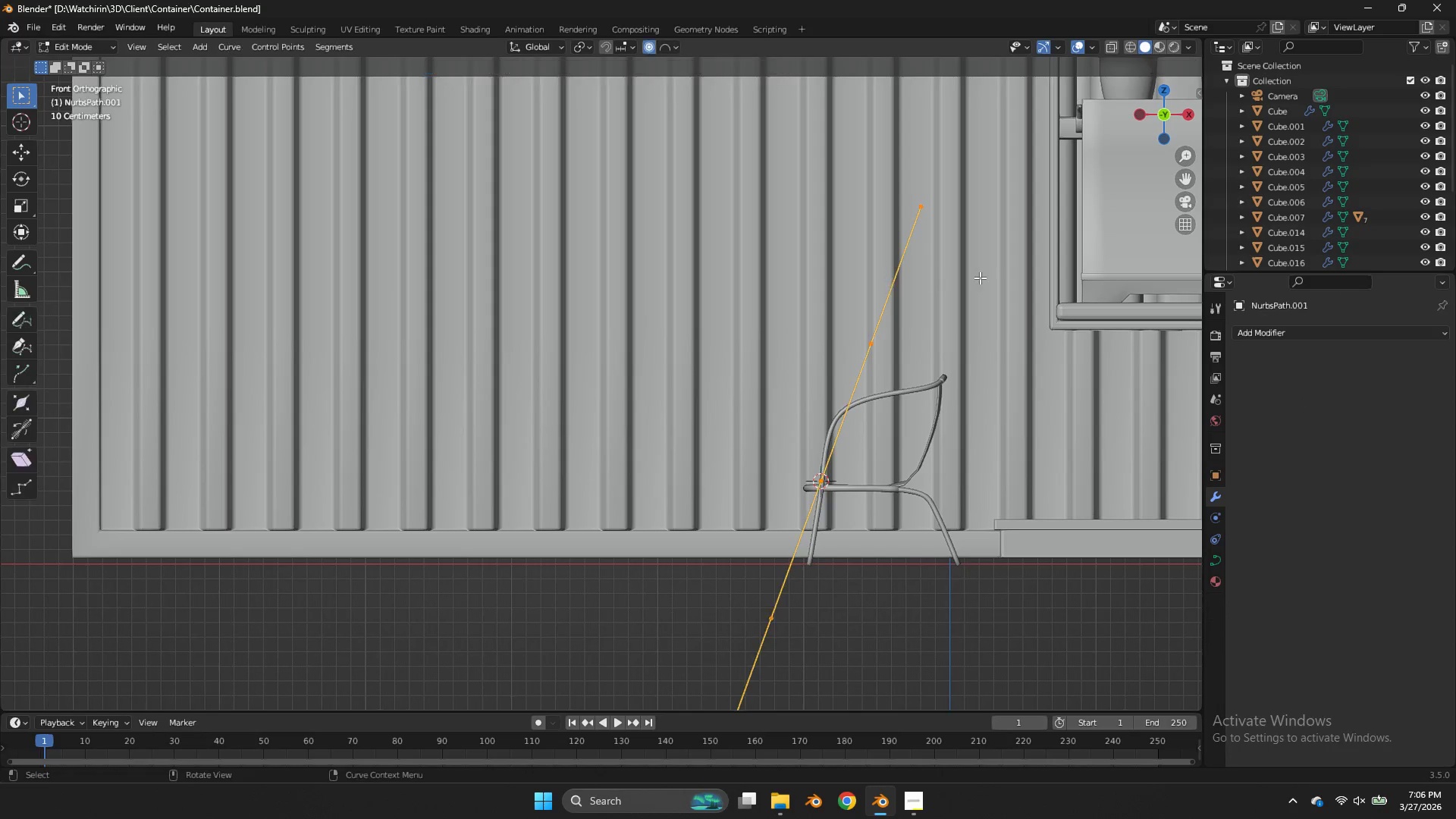 
key(Tab)
 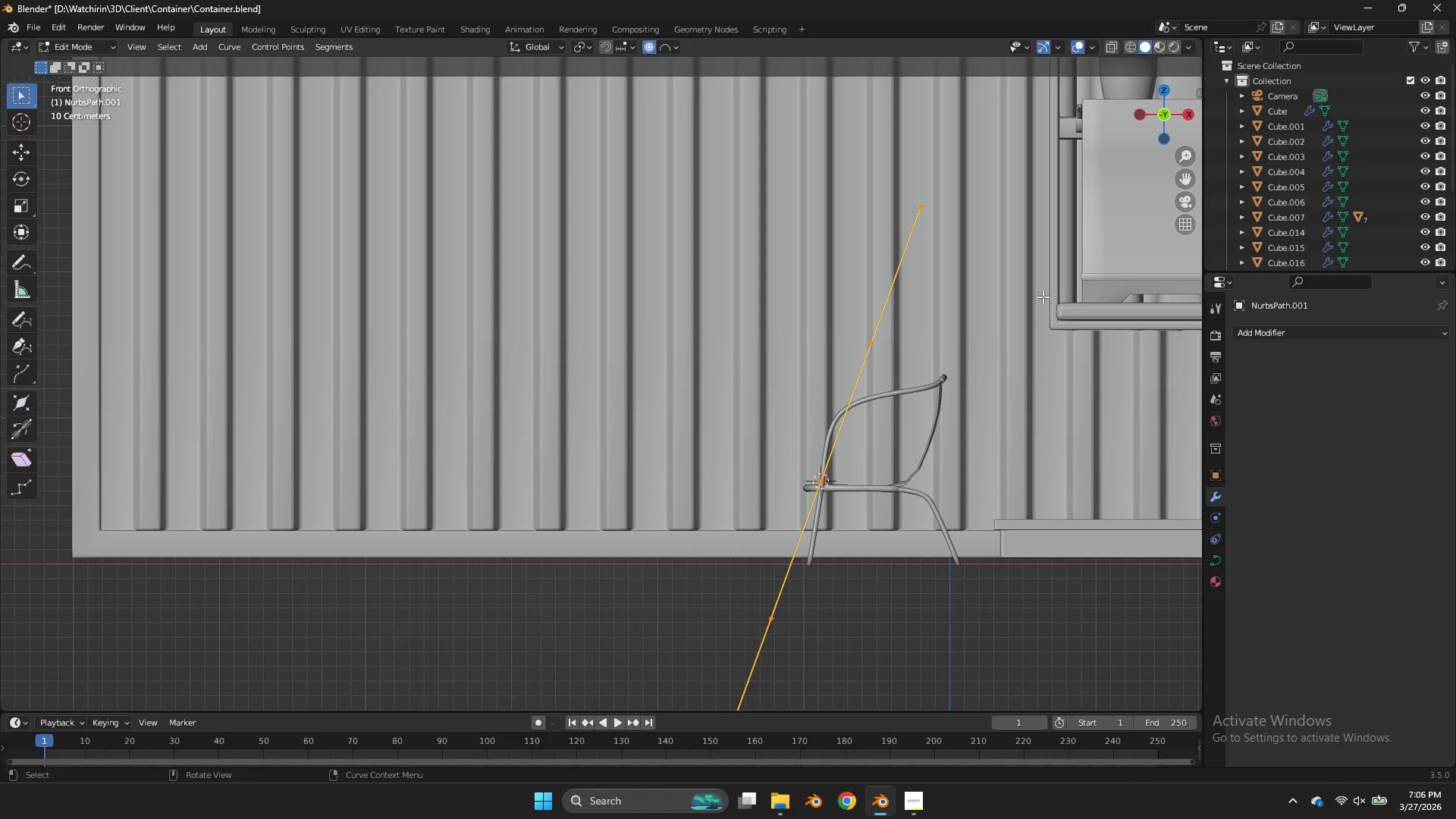 
key(S)
 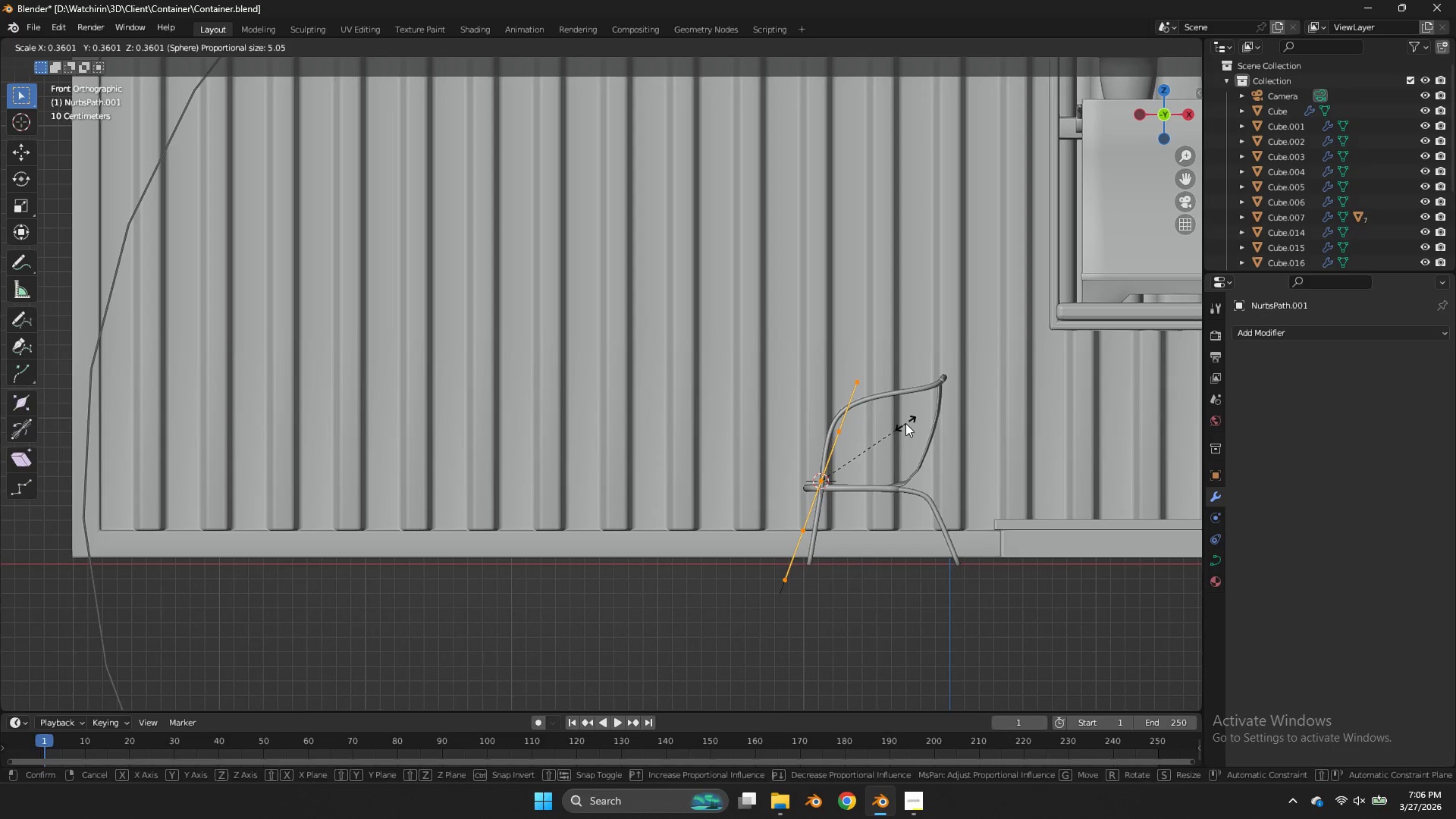 
left_click([905, 423])
 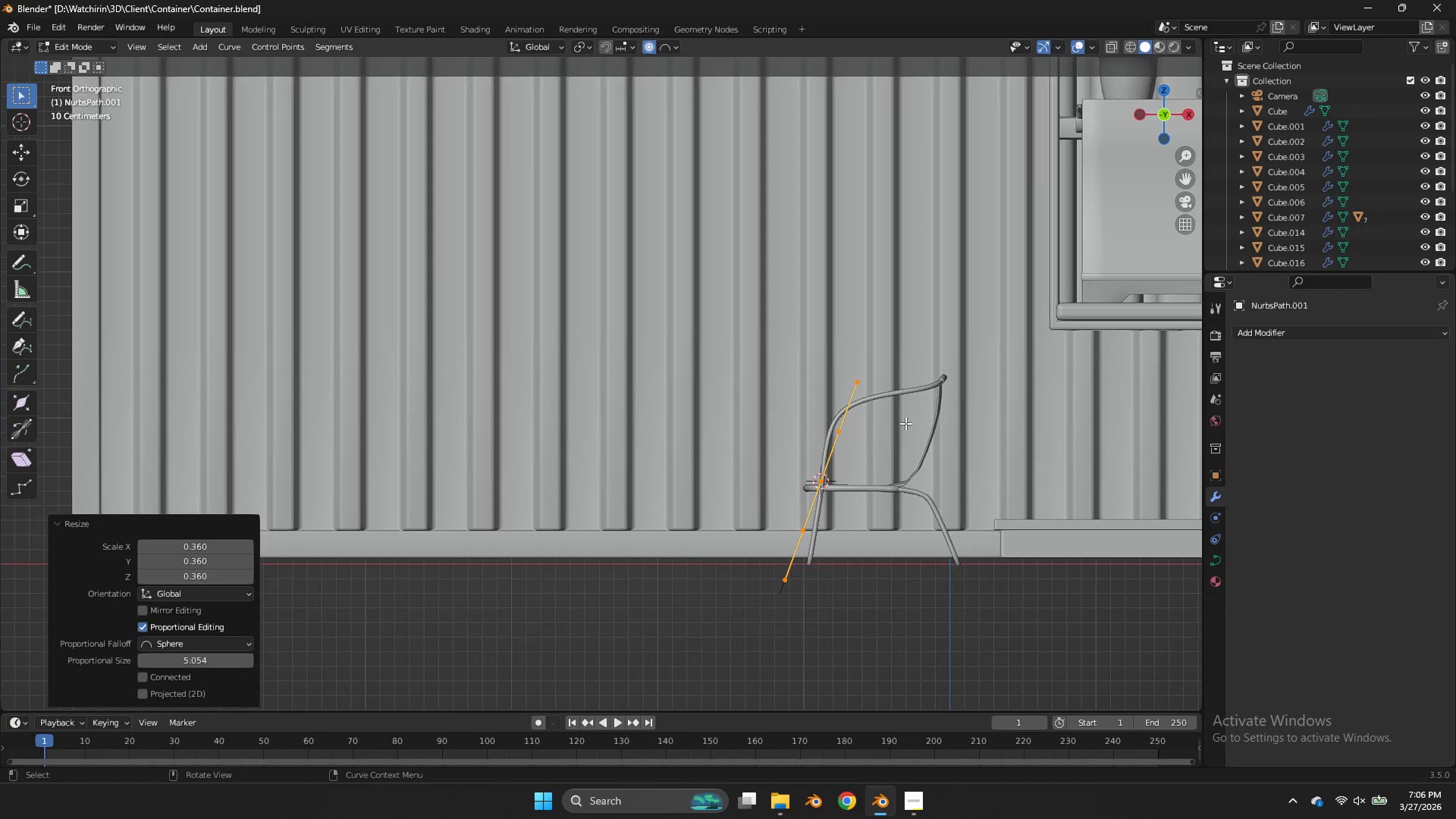 
key(NumpadDivide)
 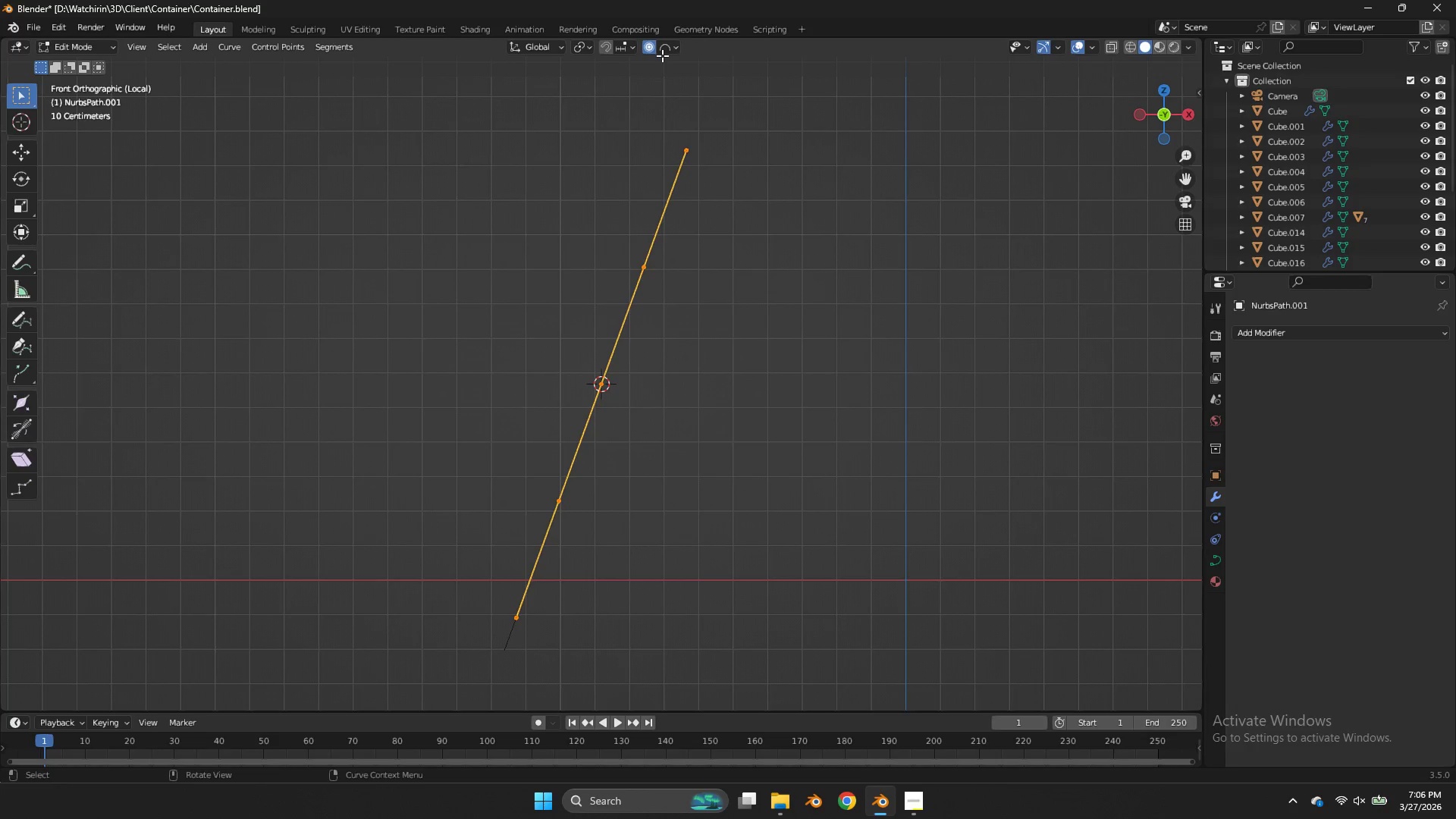 
left_click([652, 46])
 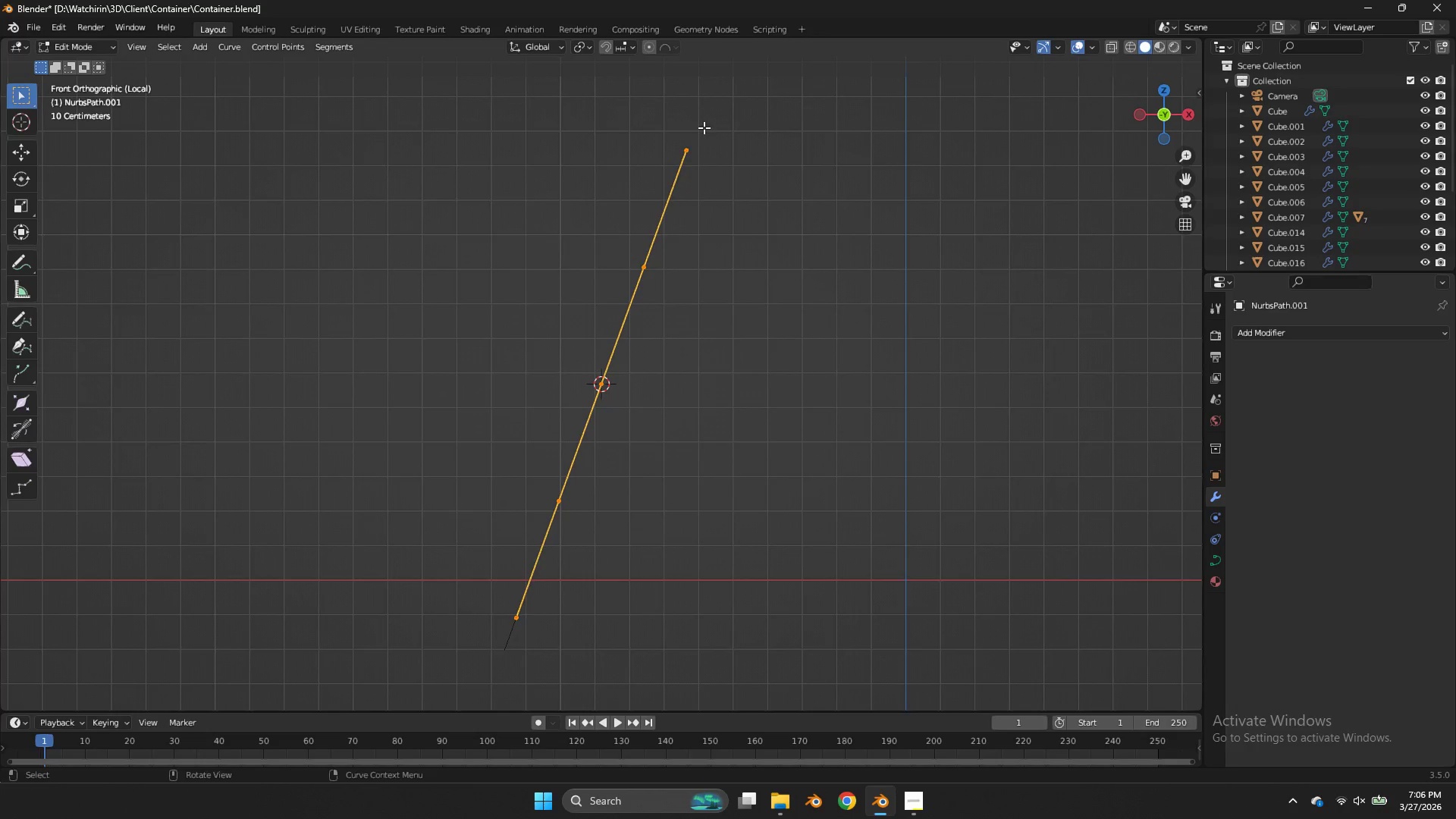 
scroll: coordinate [707, 135], scroll_direction: down, amount: 4.0
 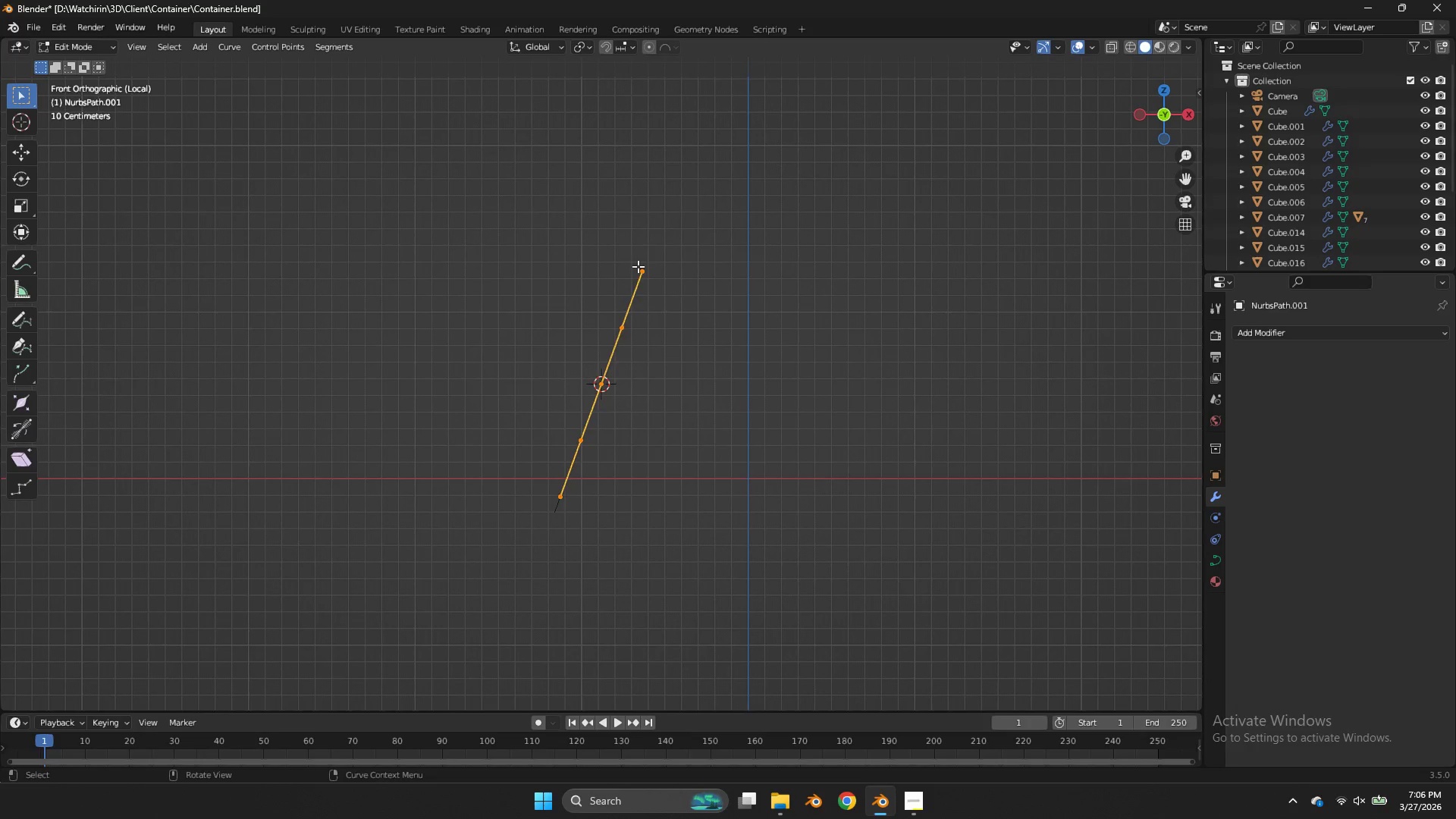 
left_click([638, 266])
 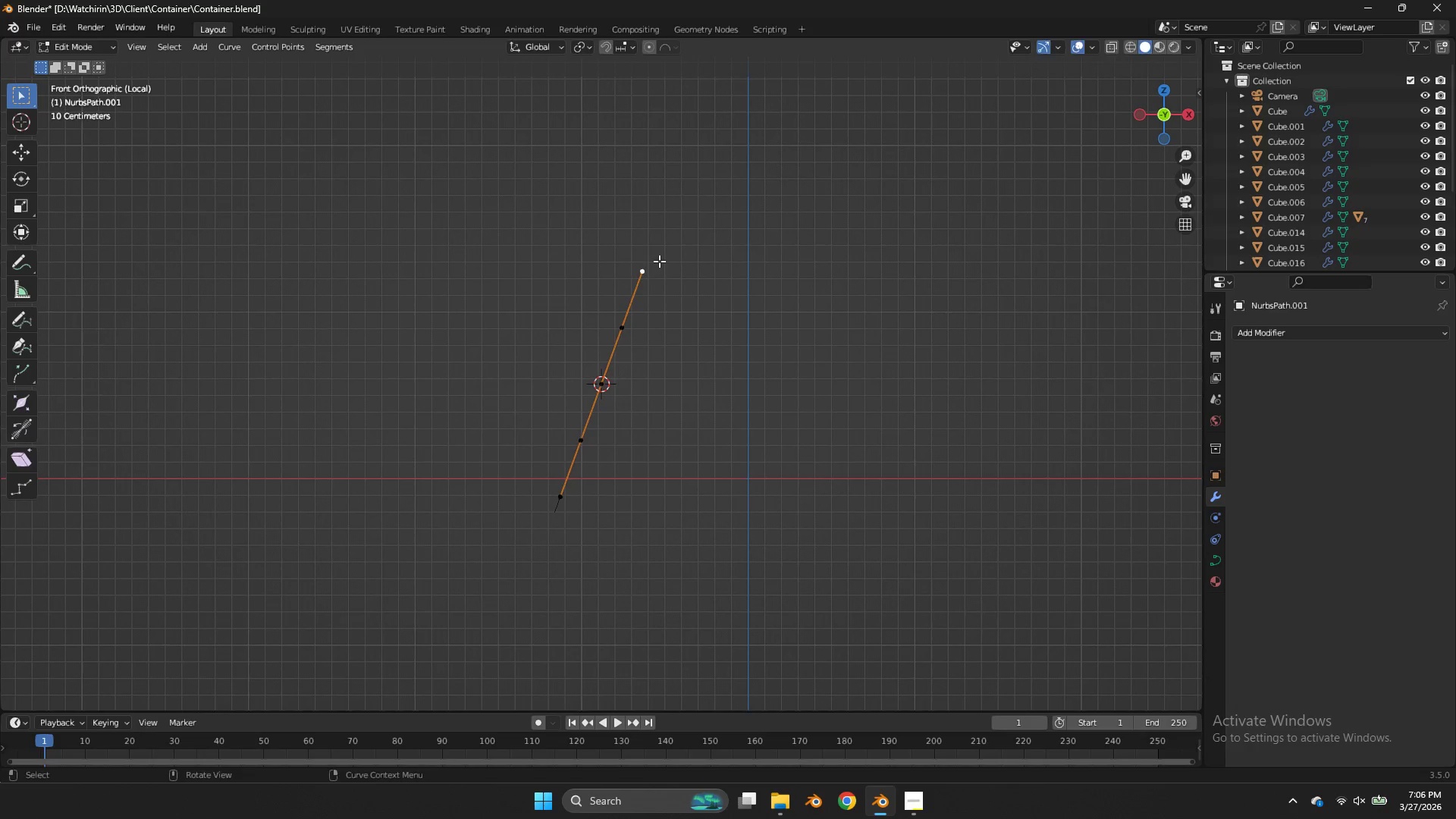 
key(G)
 